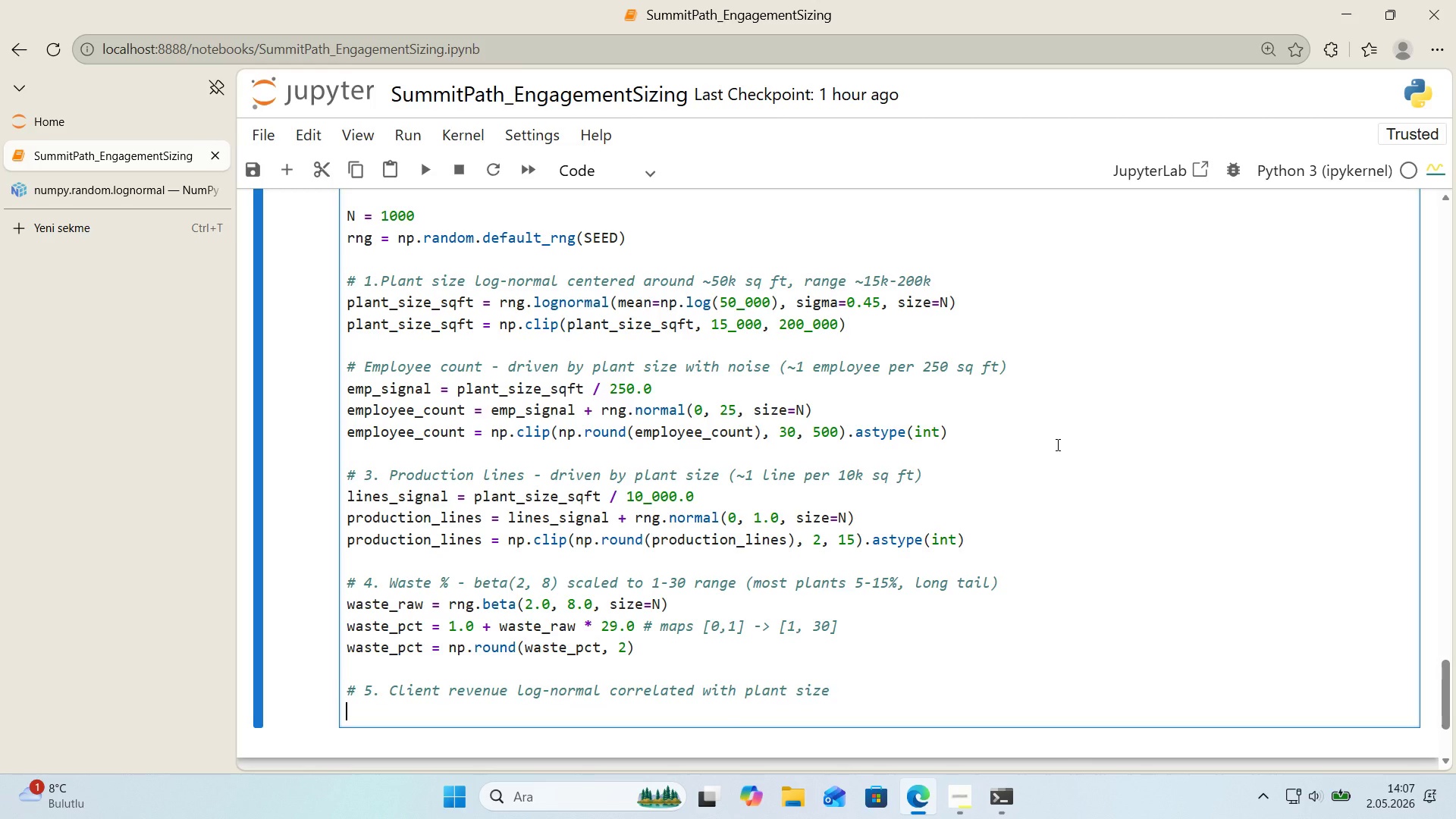 
type(revenue_s'gnal_log)
 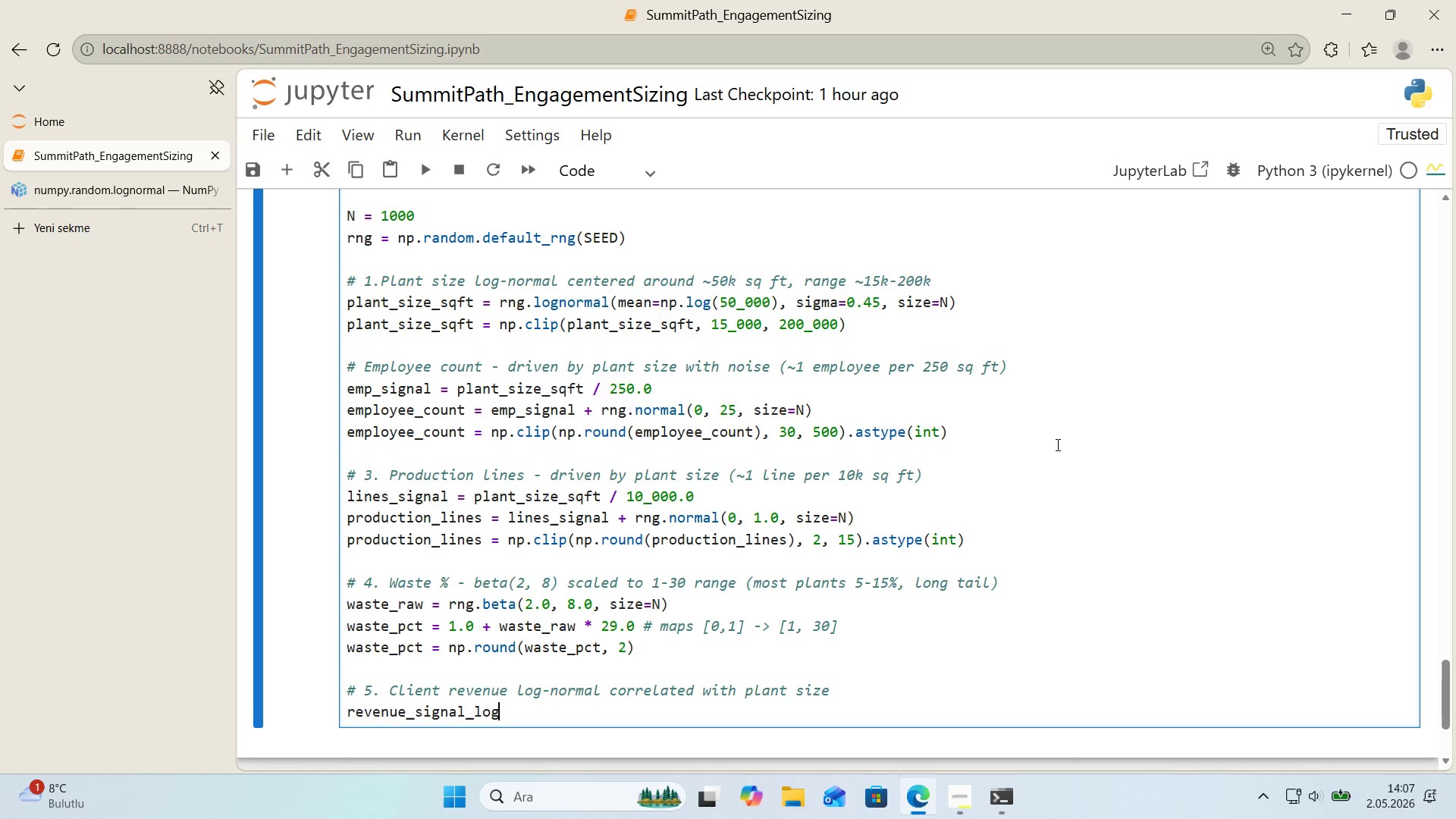 
type( ) np.log)
 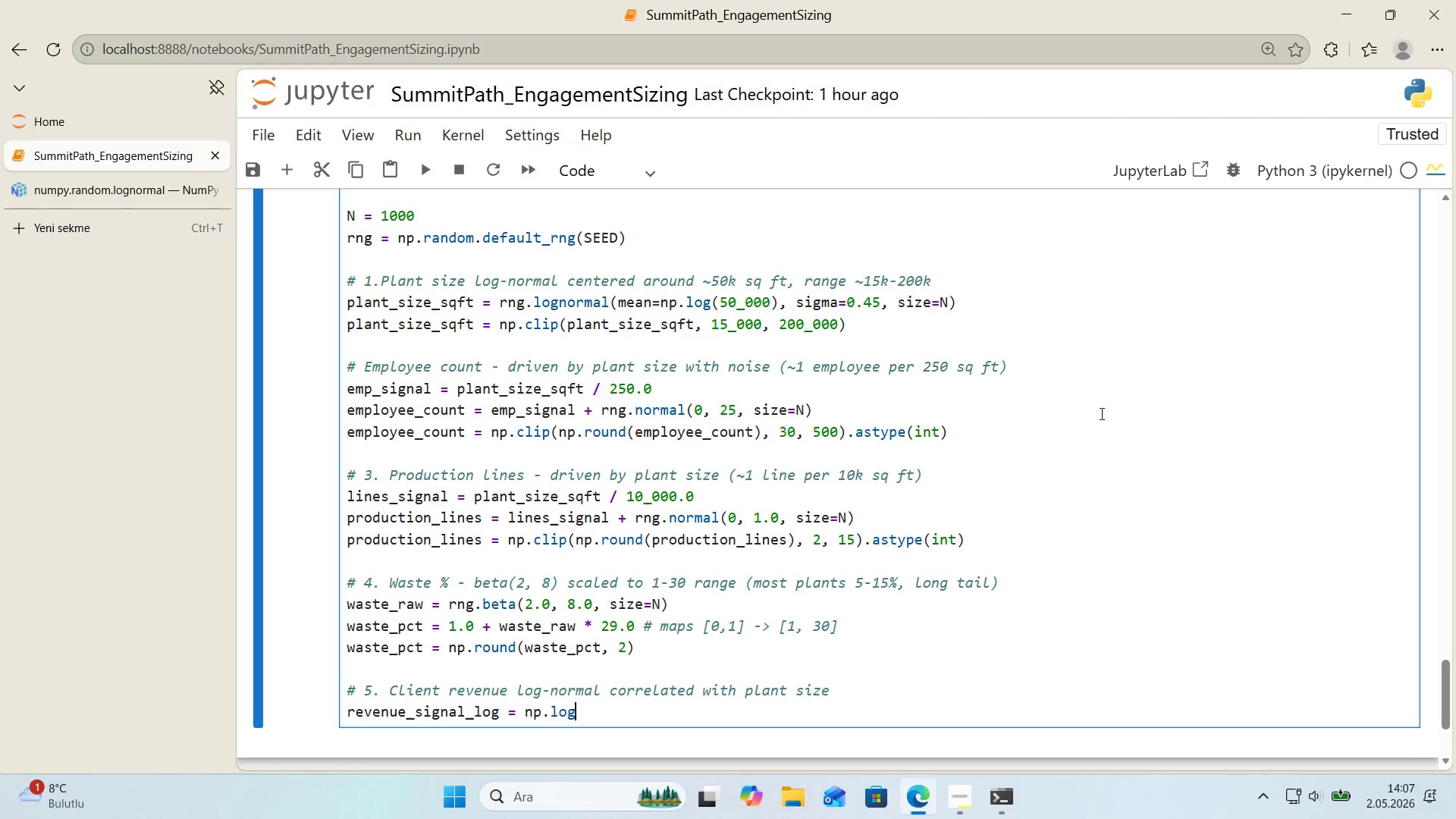 
scroll: coordinate [1220, 267], scroll_direction: down, amount: 1.0
 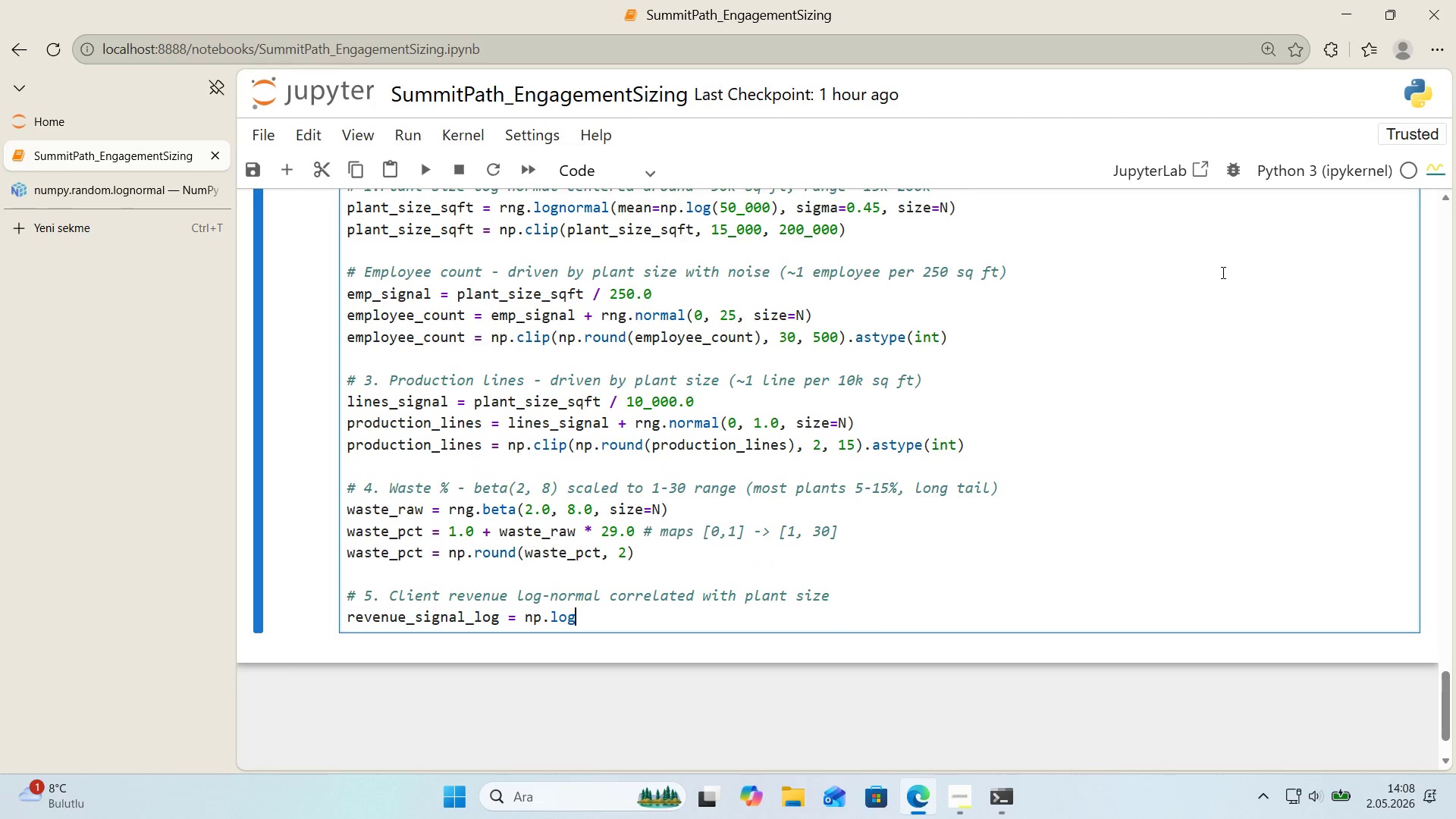 
type(*()
 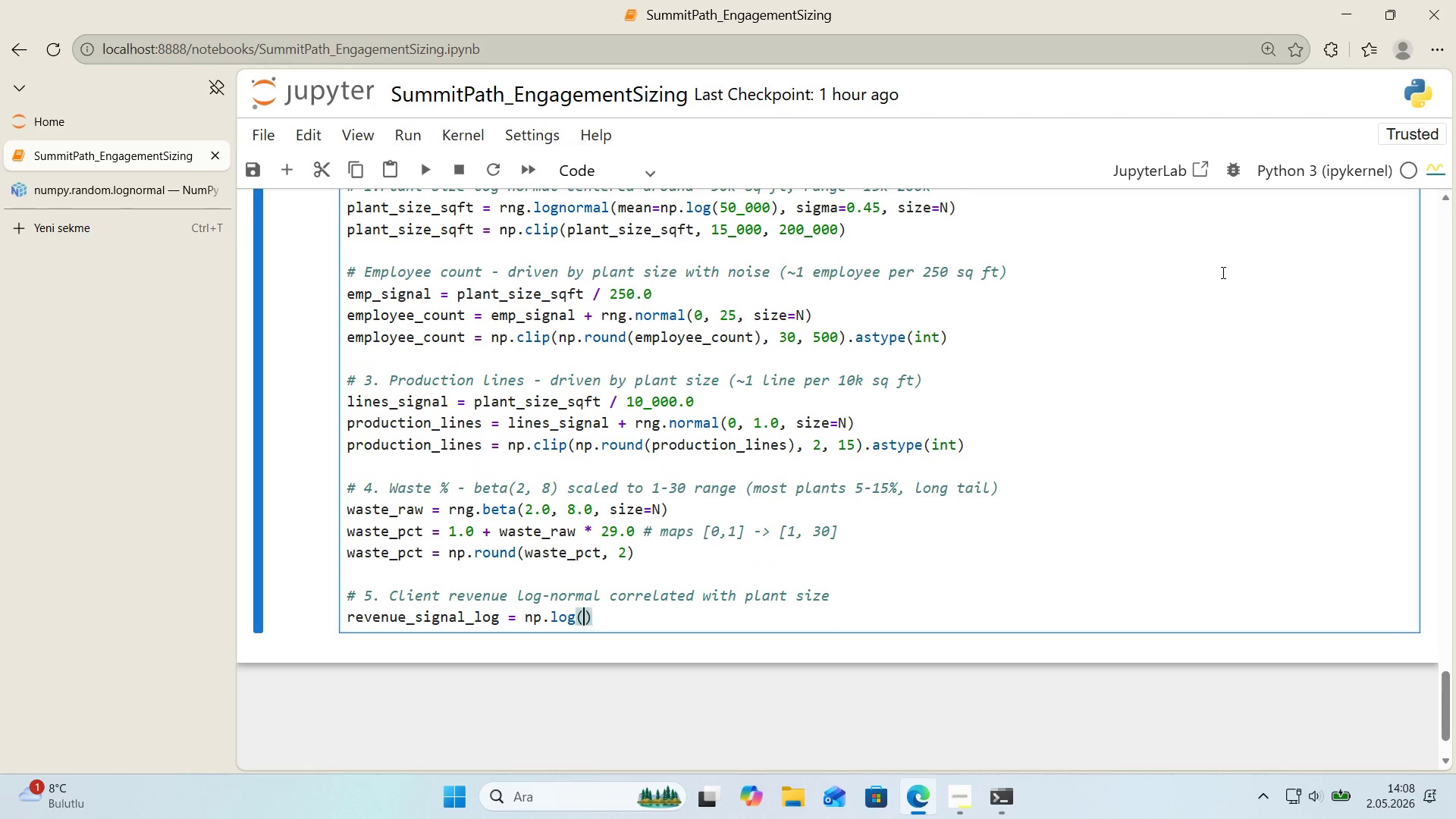 
key(ArrowLeft)
 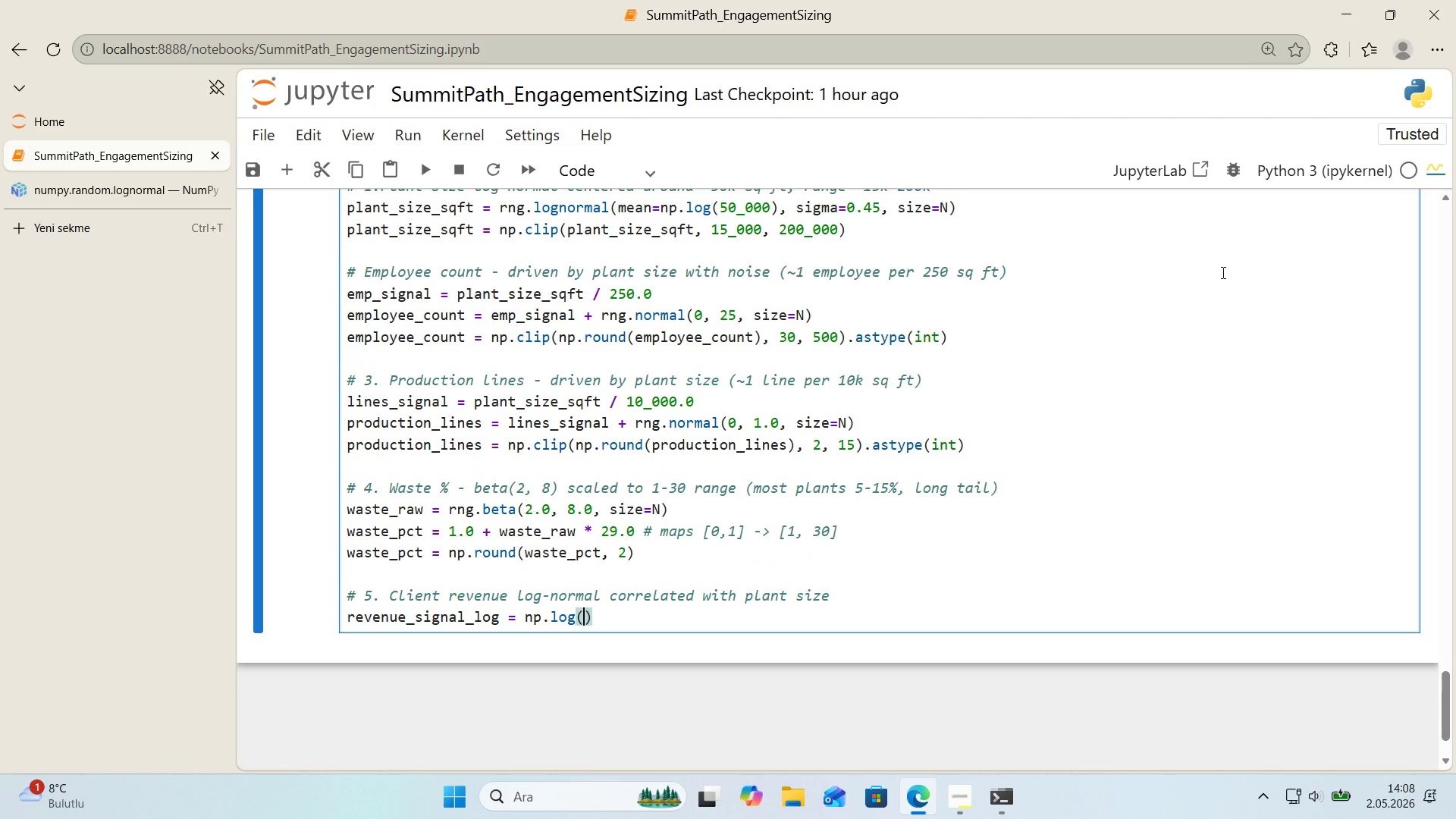 
type(plant_s'ze_sqft)
 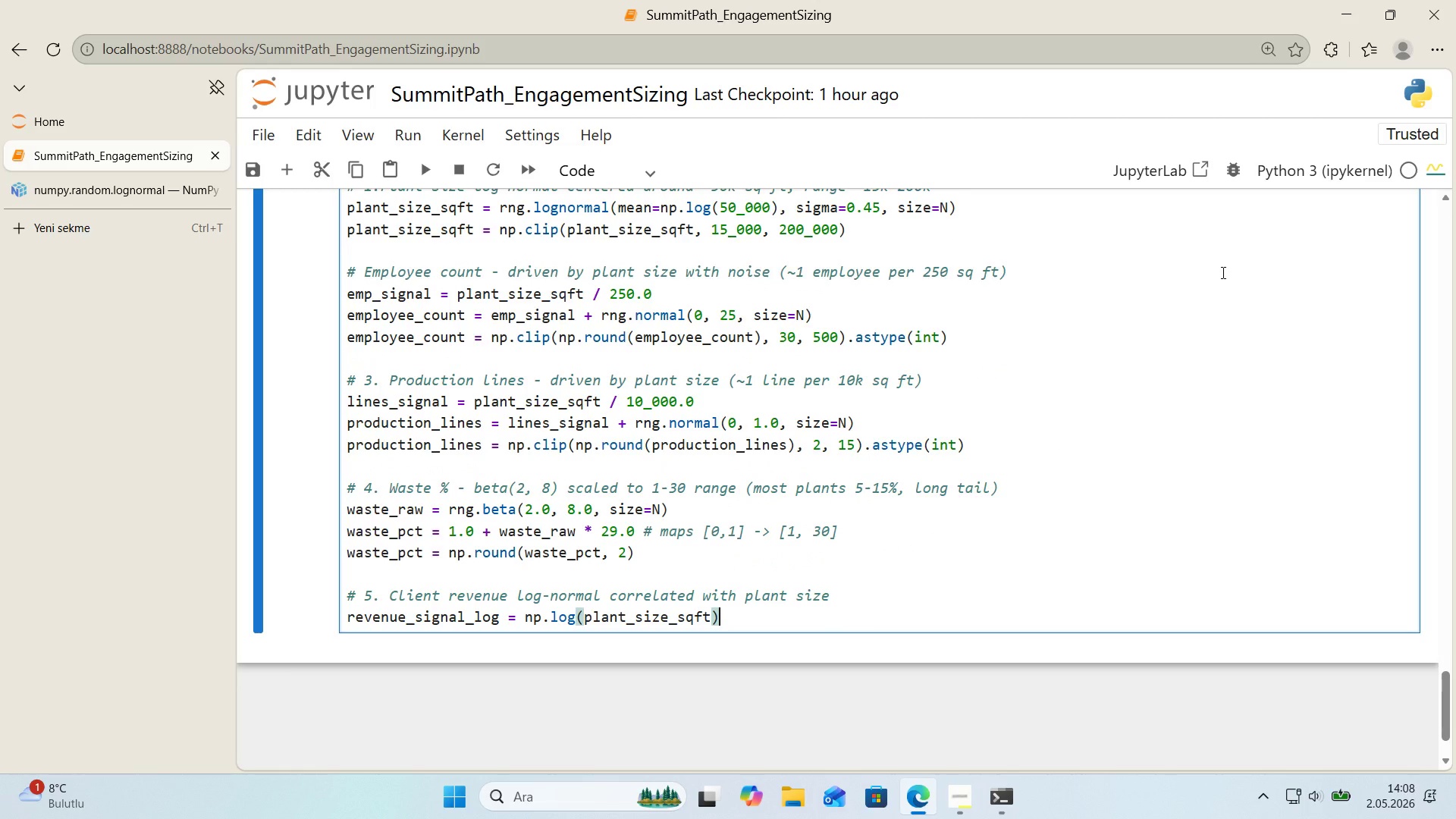 
 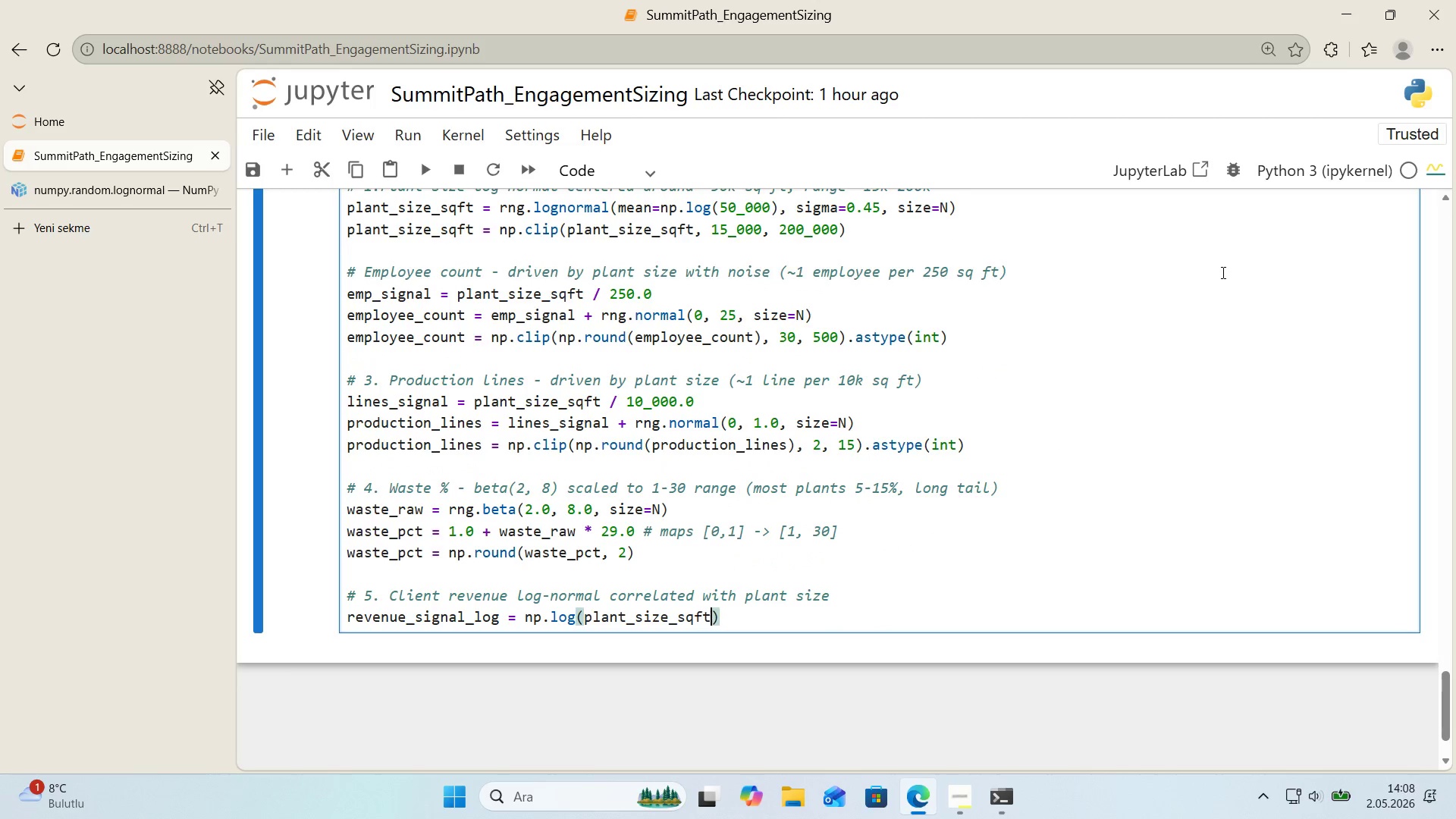 
key(ArrowRight)
 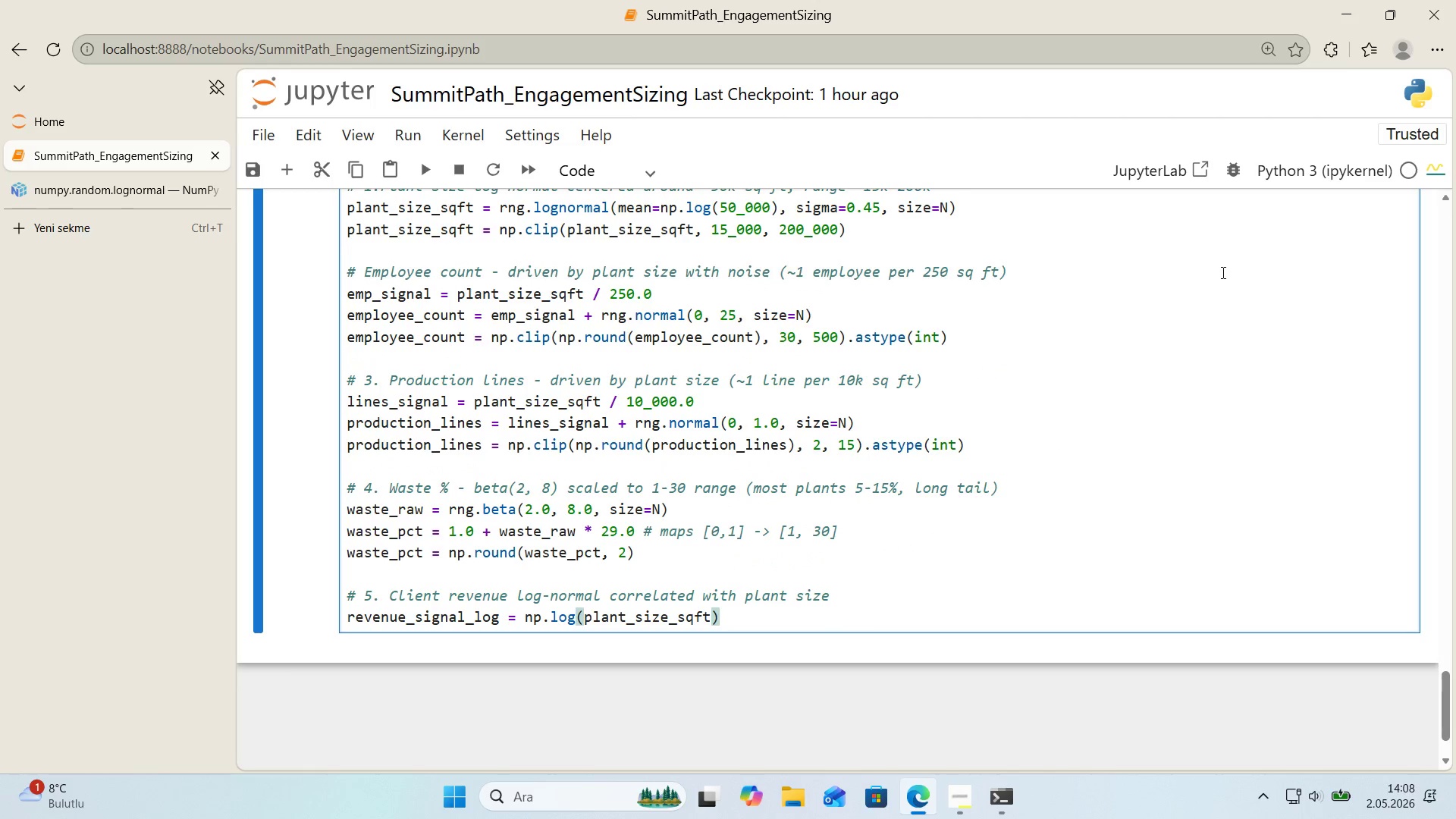 
type( * 0.55 + rng.normal)
 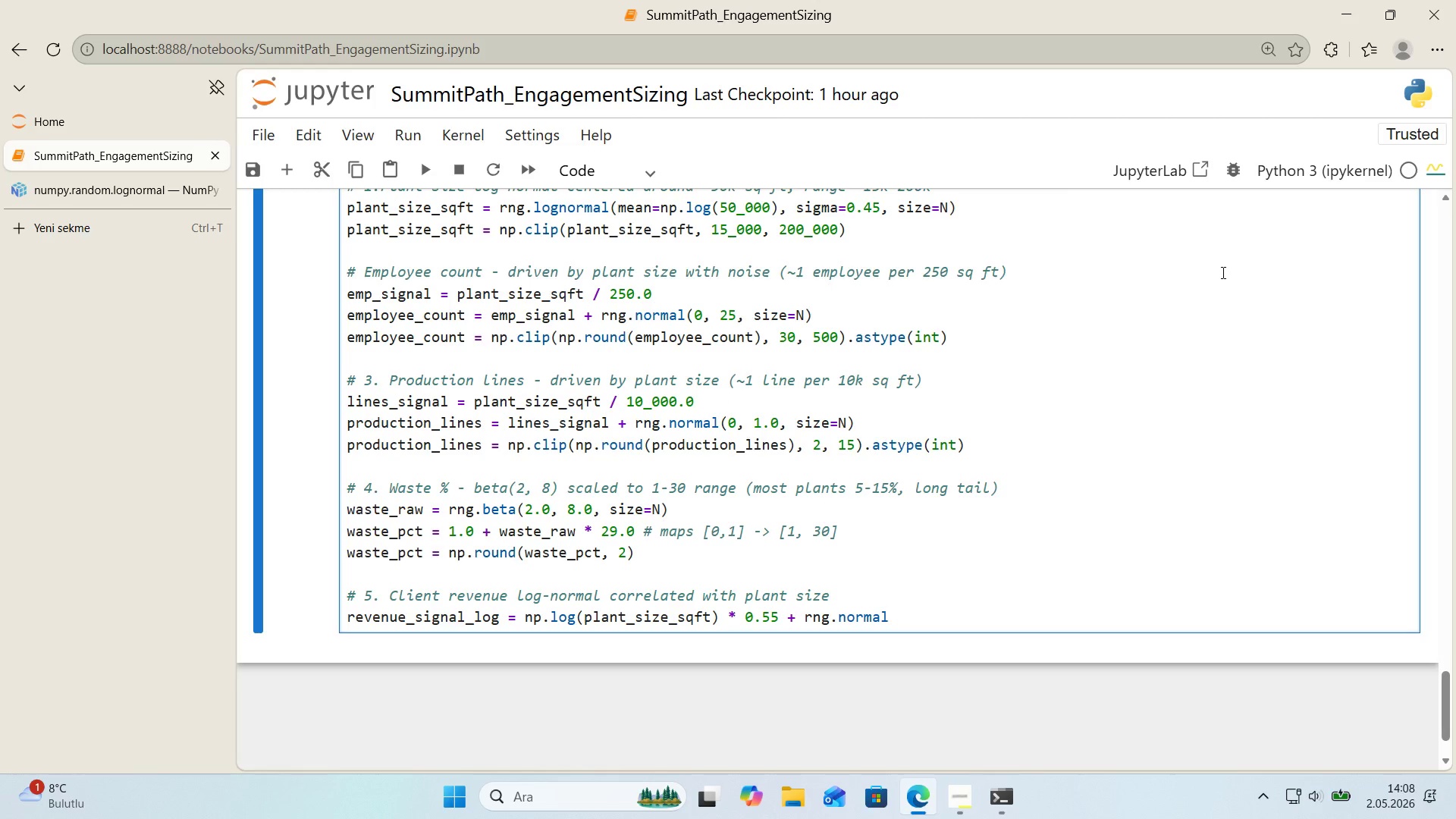 
type(*()
 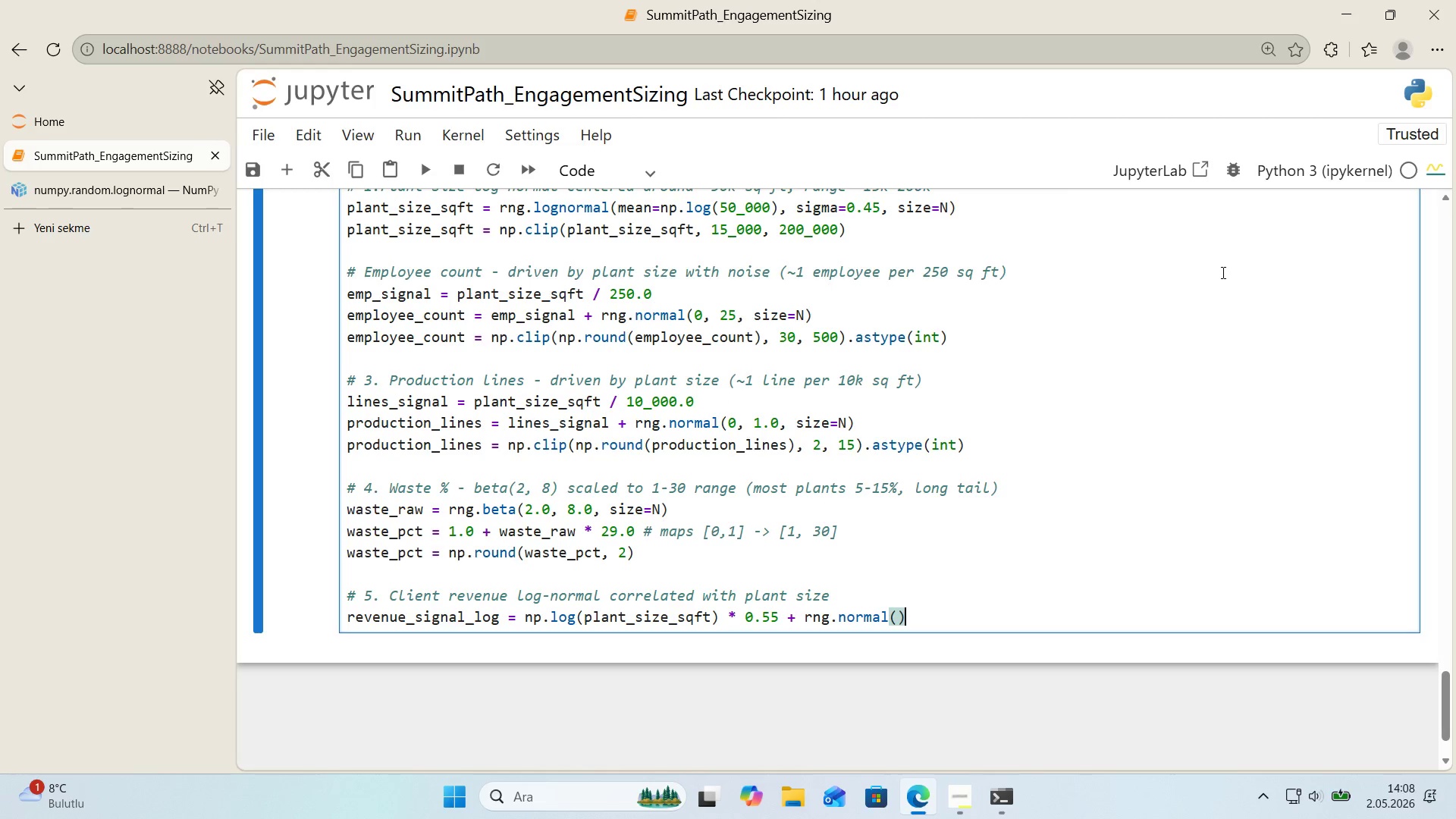 
key(ArrowLeft)
 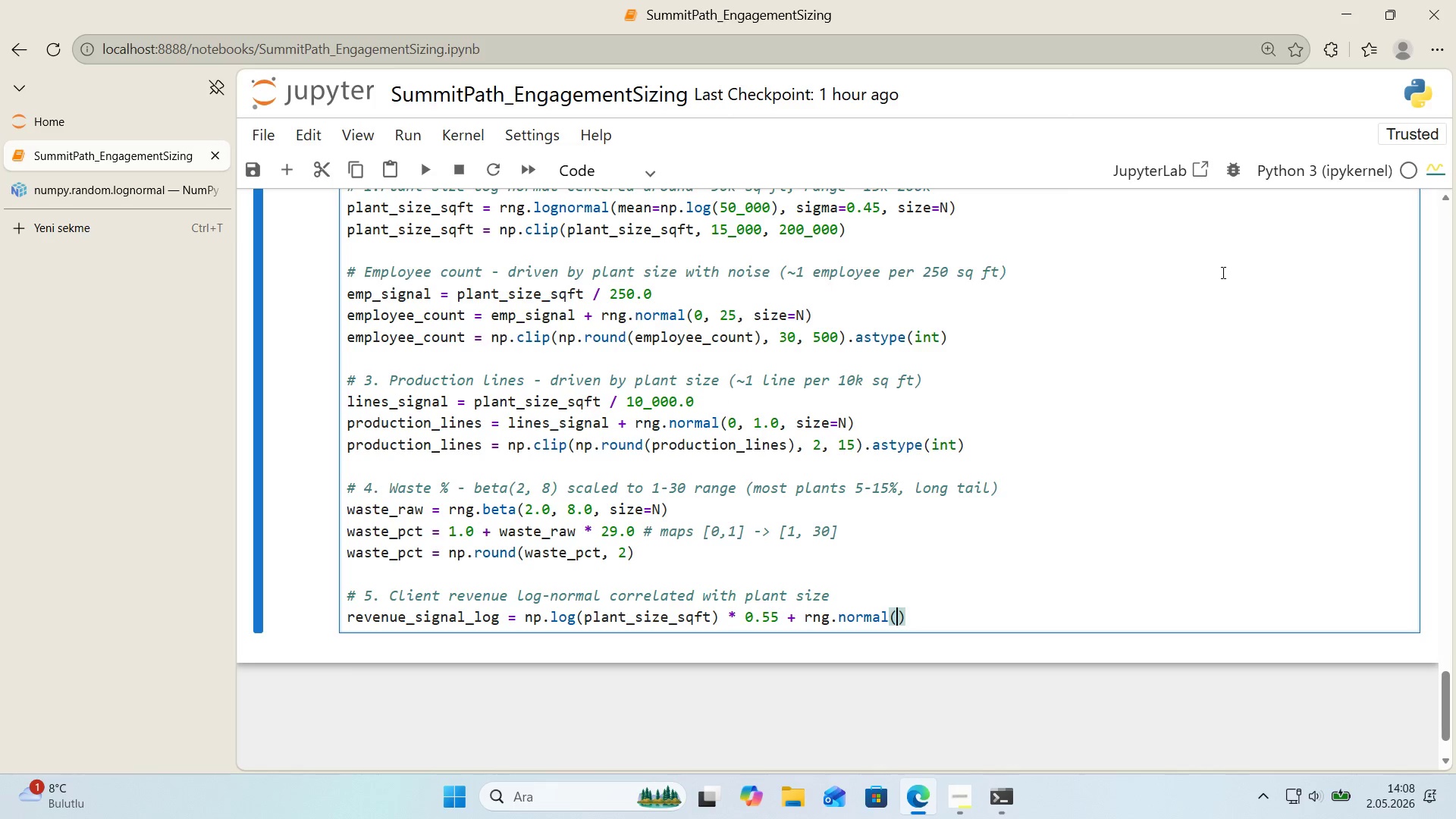 
type(0, 0.45, s'ze)
 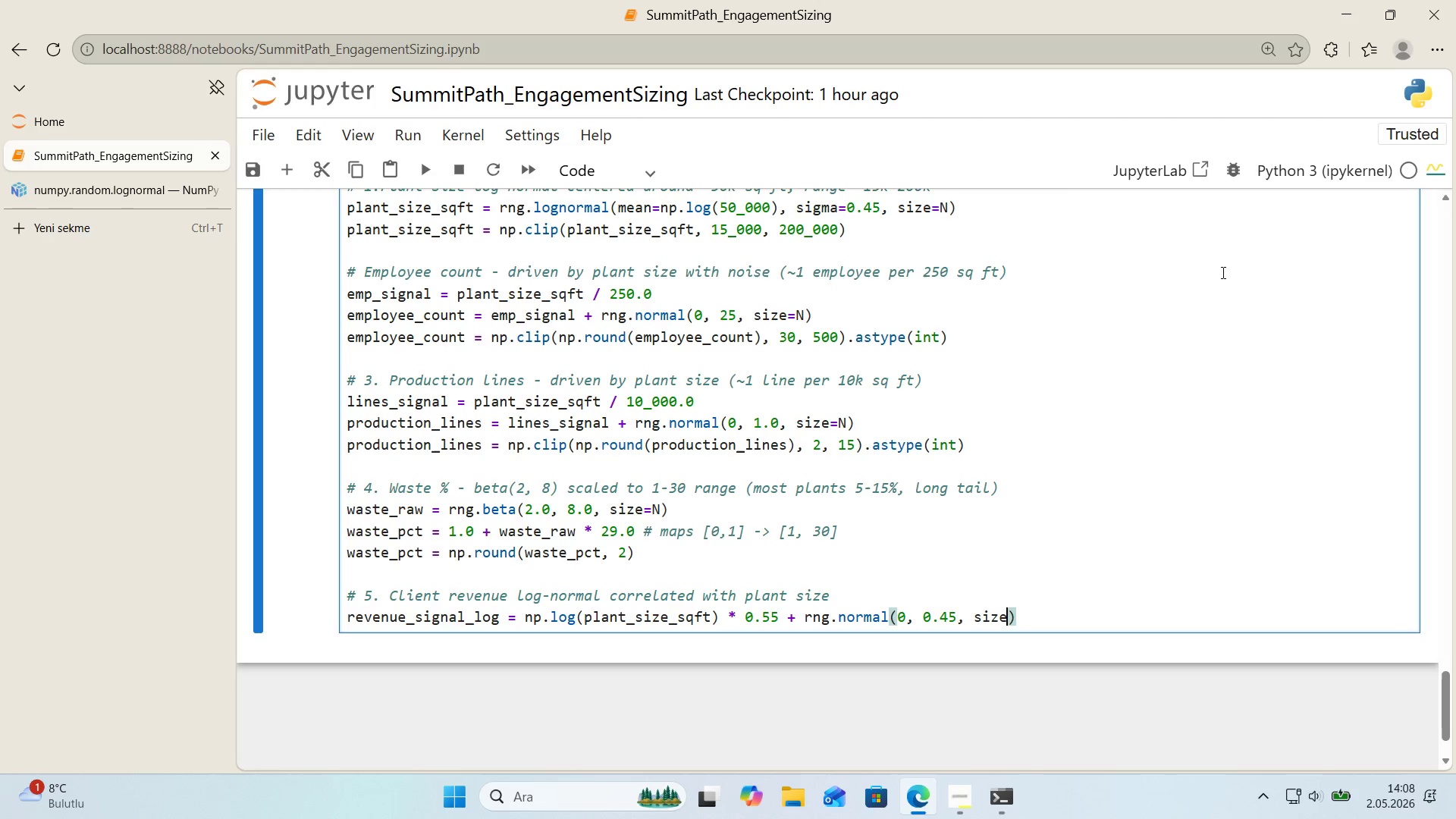 
type(0N)
key(Backspace)
key(Backspace)
type()N)
 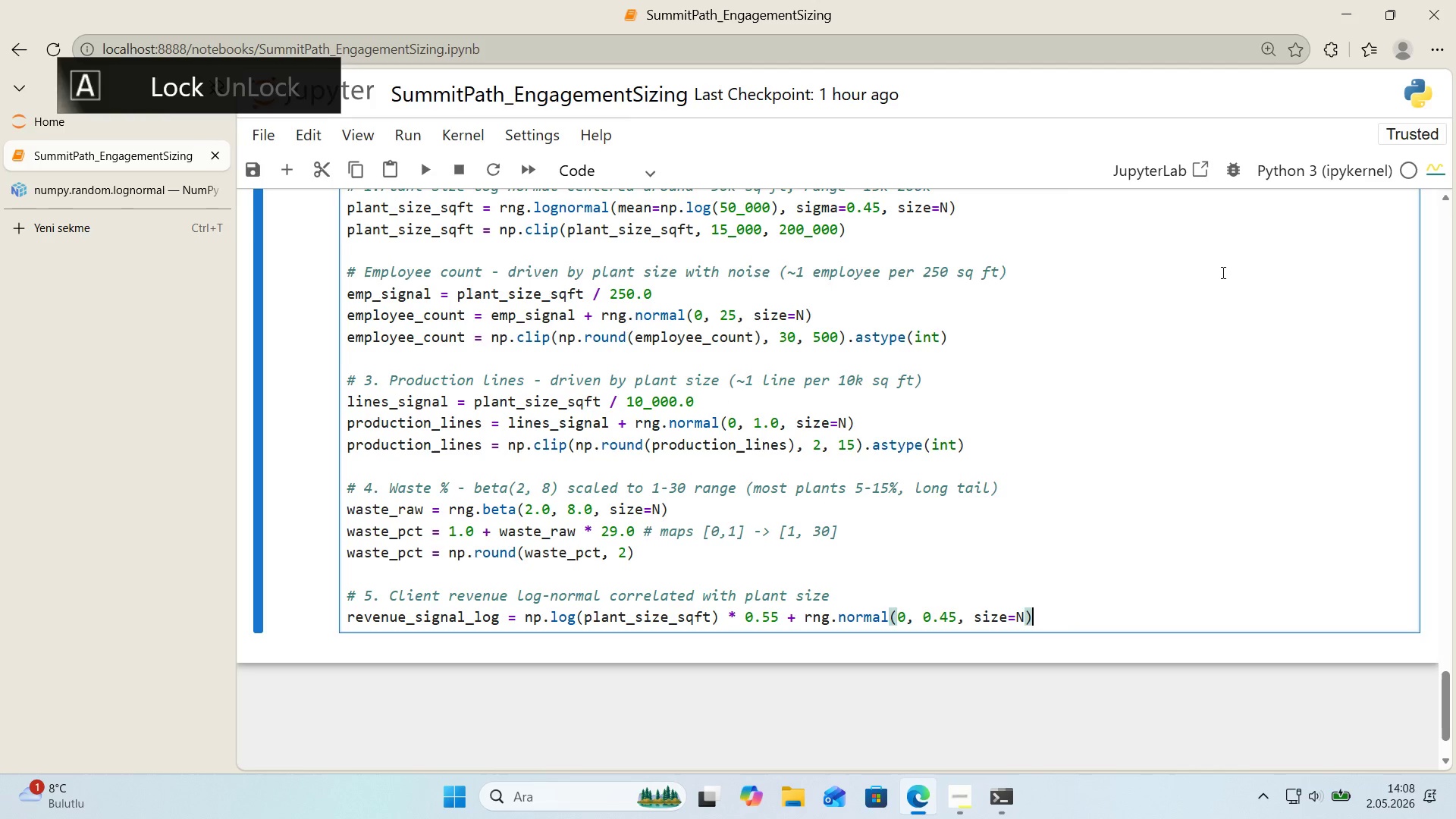 
key(ArrowRight)
 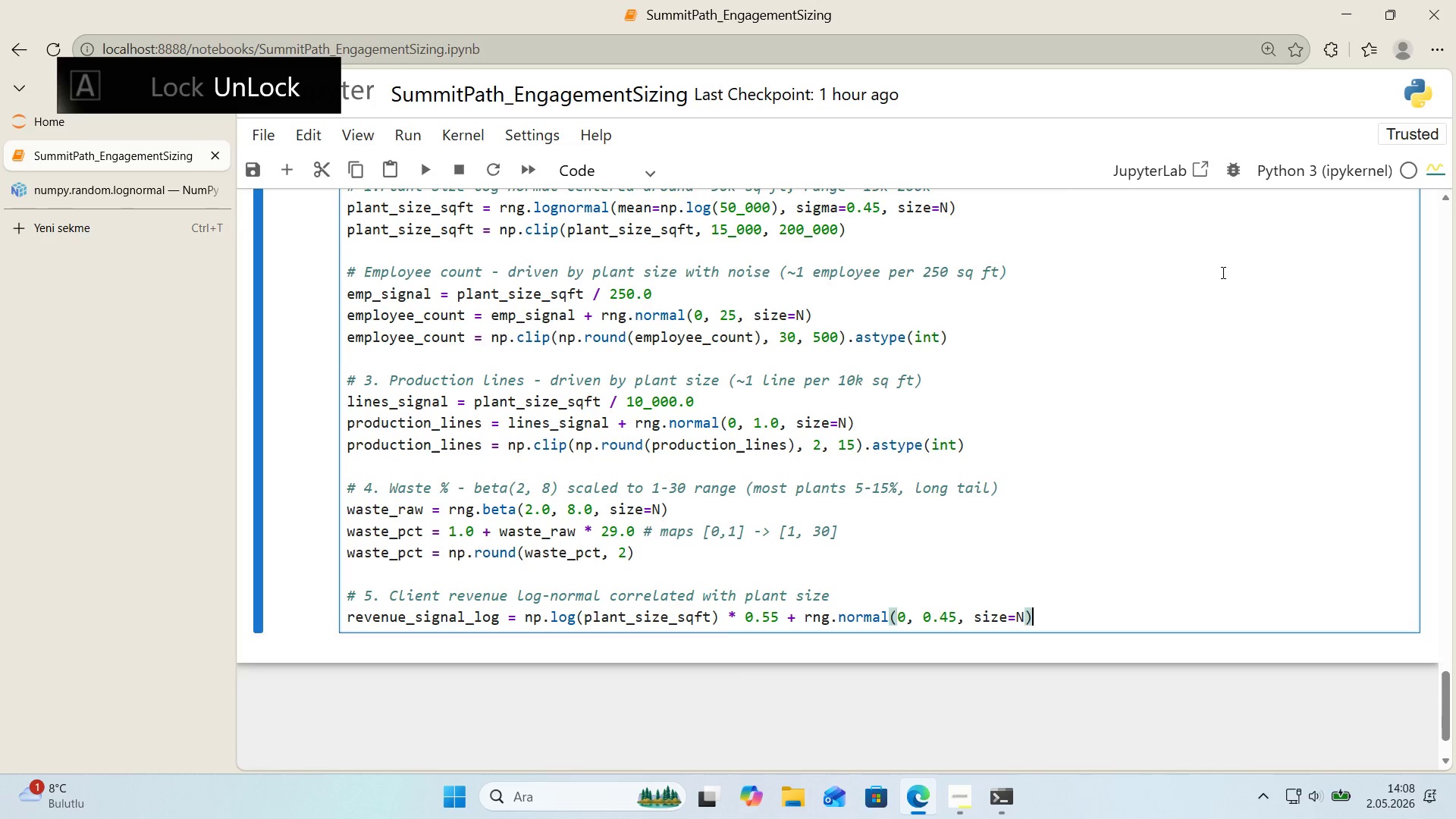 
key(Enter)
 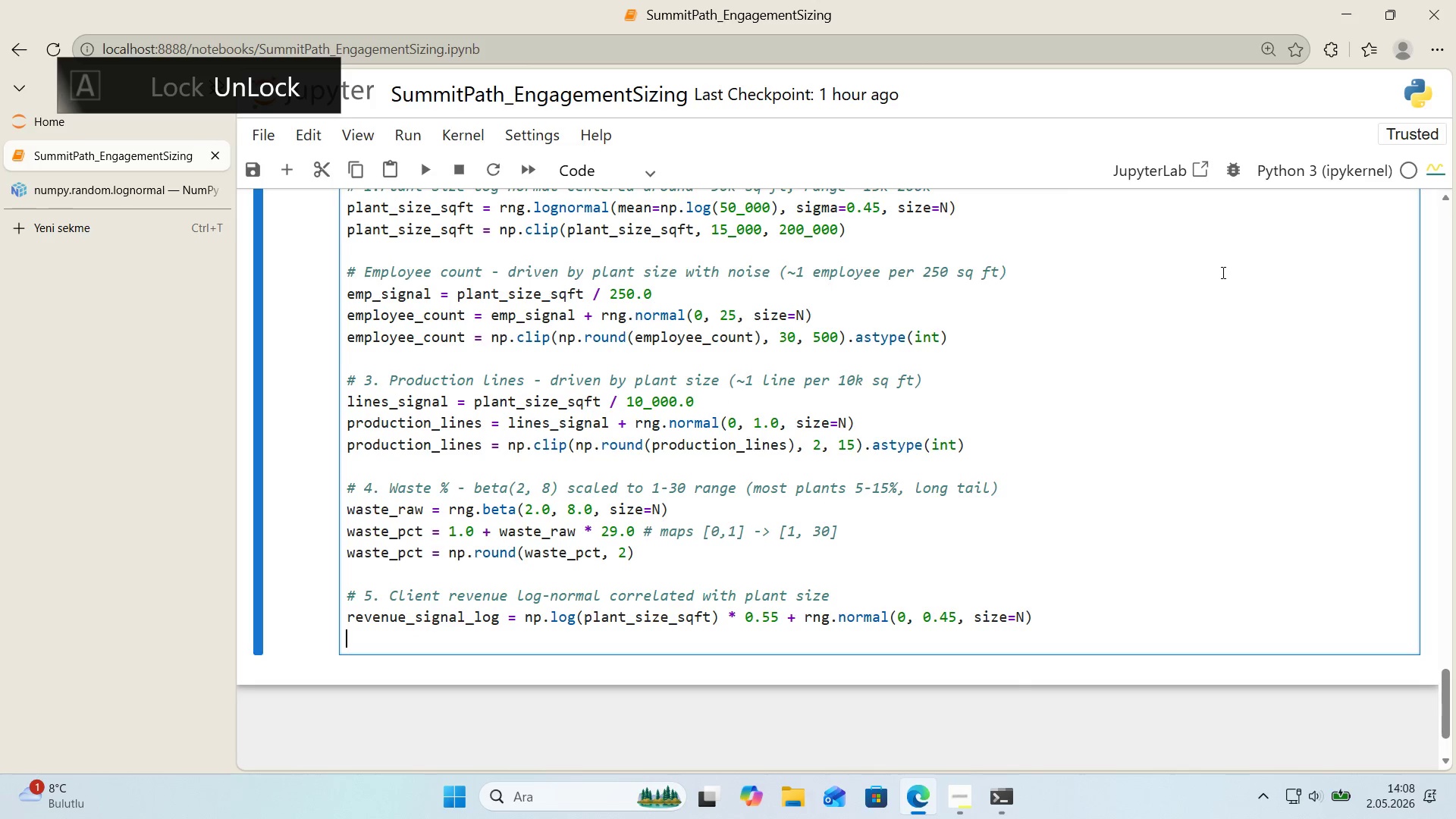 
type(revenue_mm ) np.exp*()
 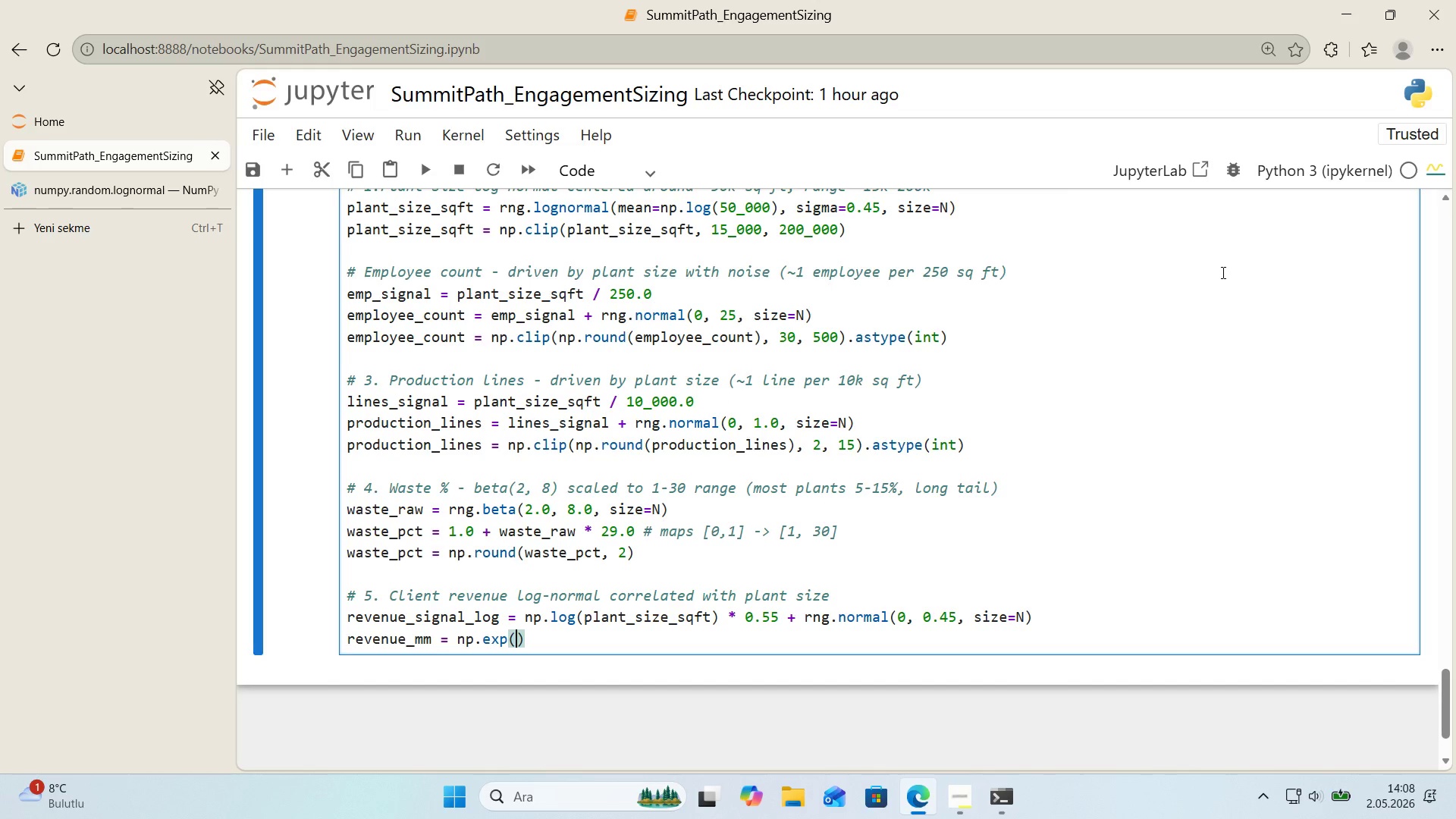 
 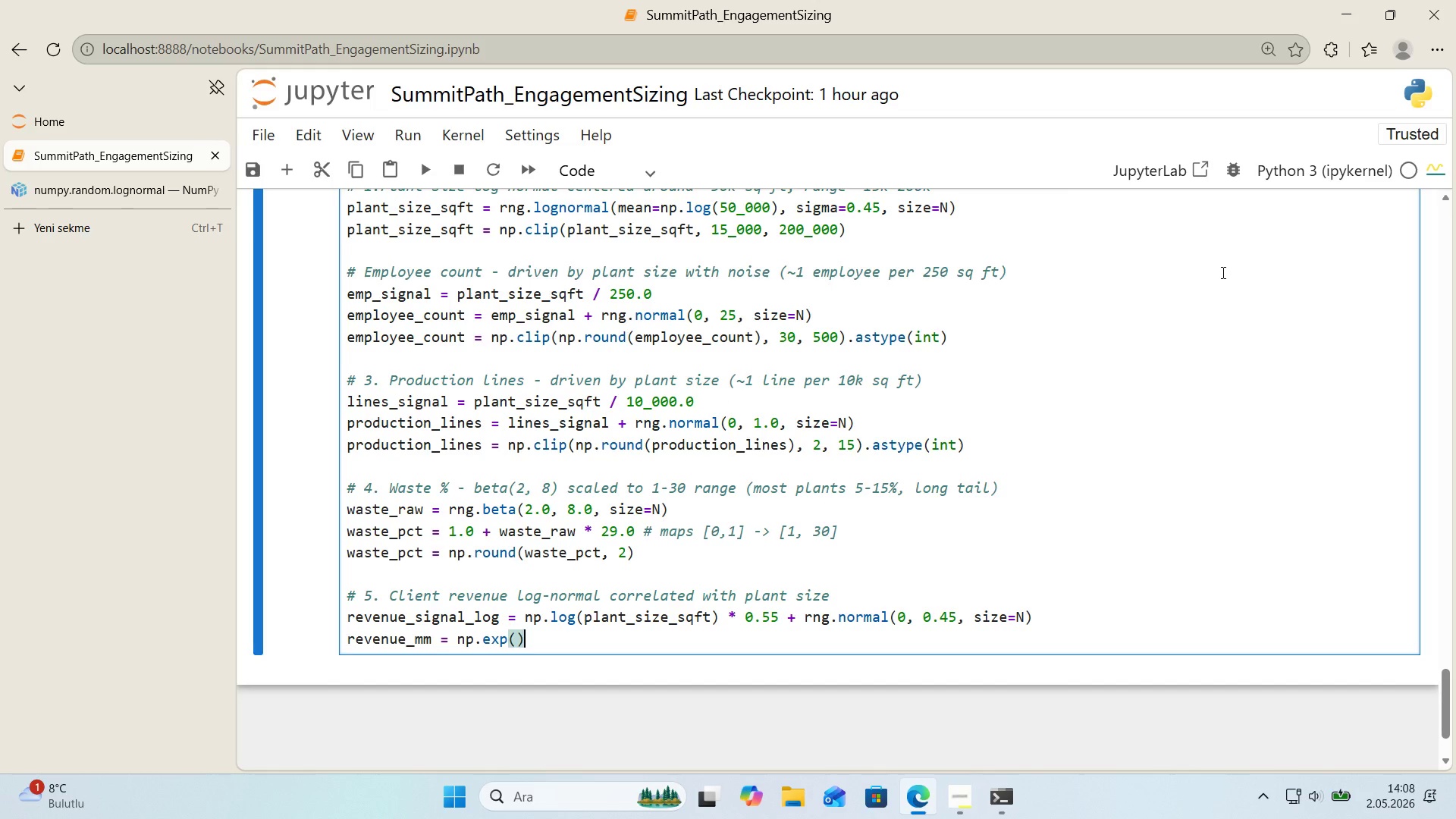 
key(ArrowLeft)
 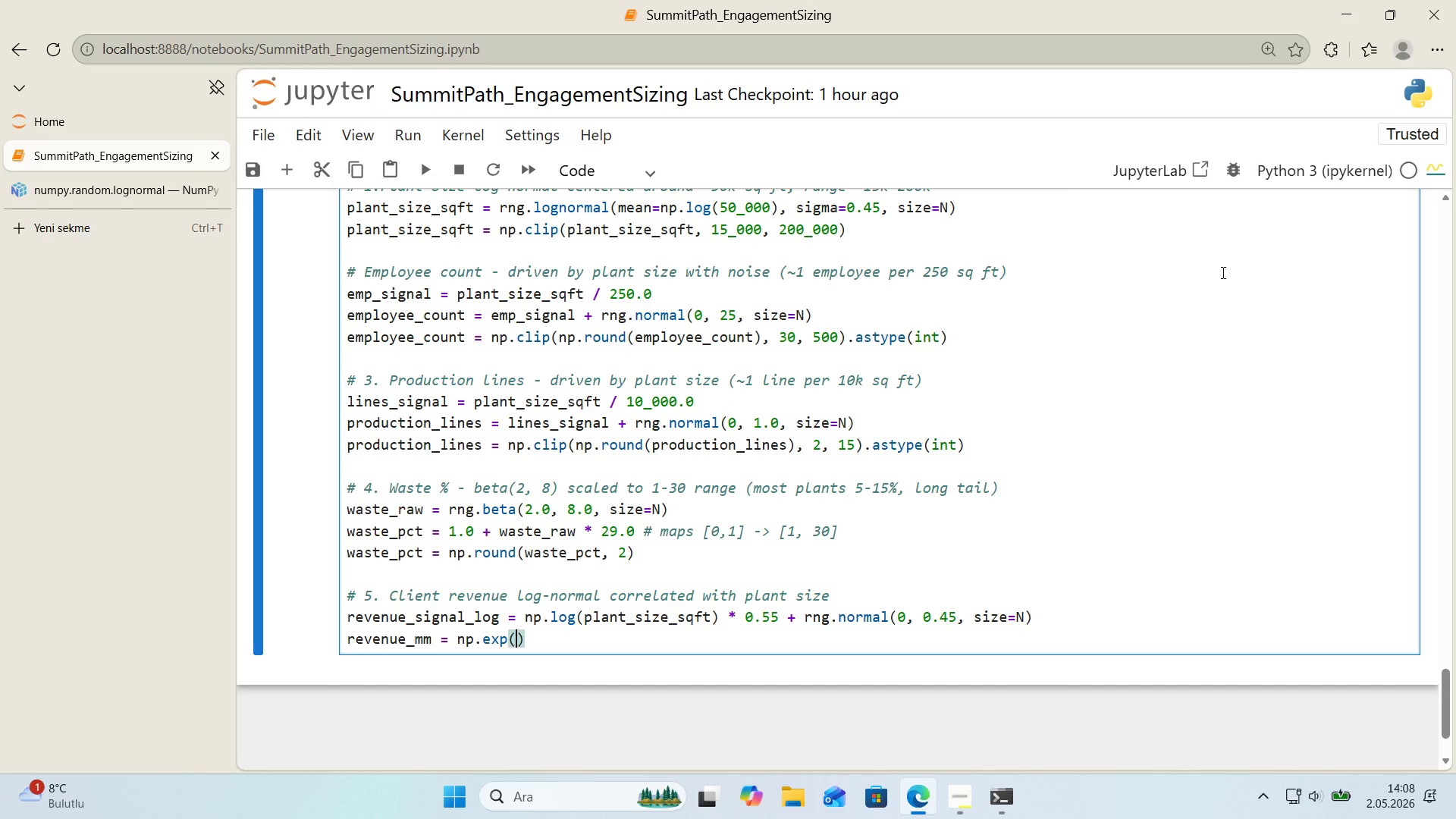 
type(e)
key(Backspace)
type(revenue_s'gnal_log)
 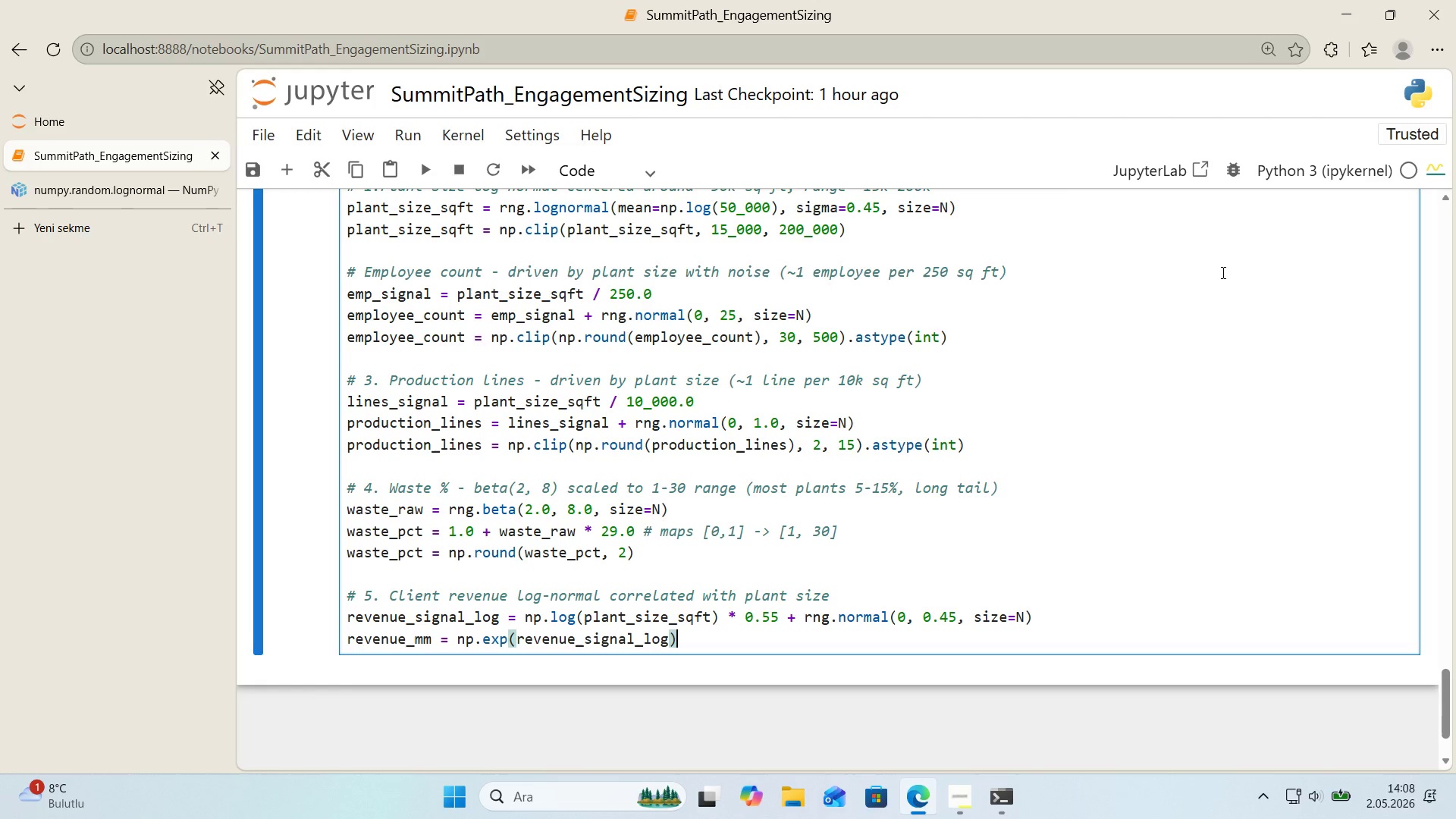 
 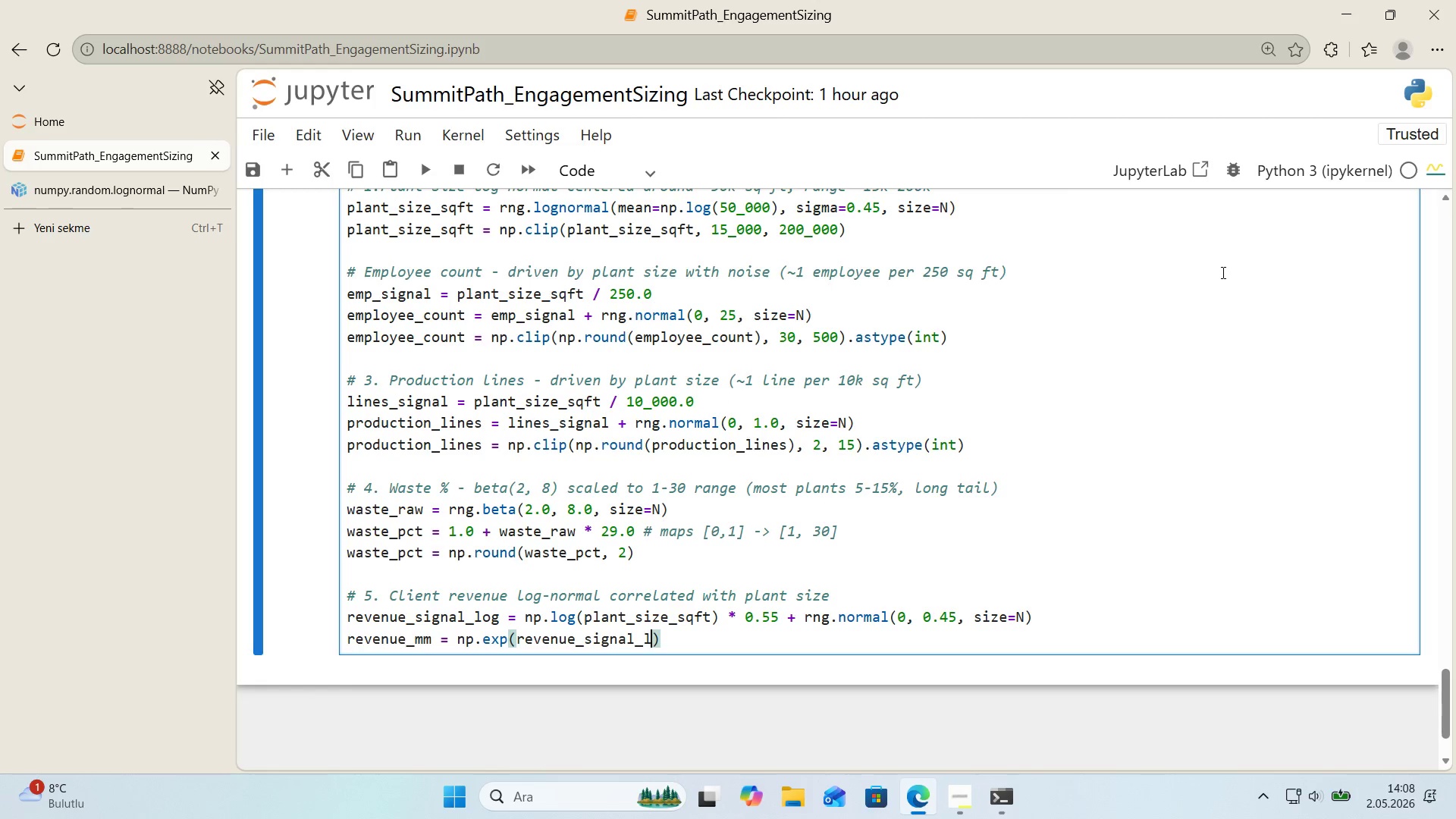 
key(ArrowRight)
 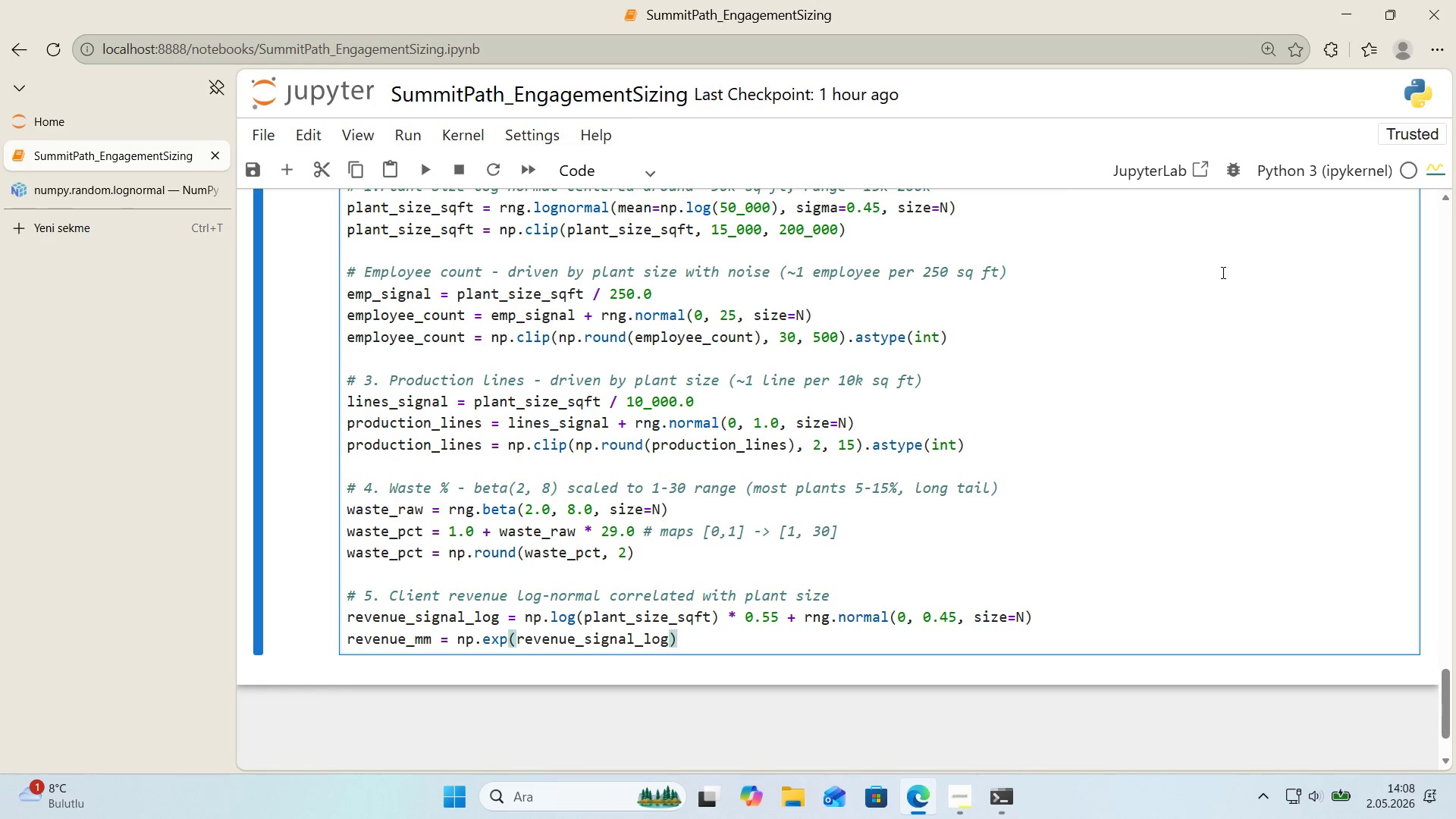 
key(Space)
 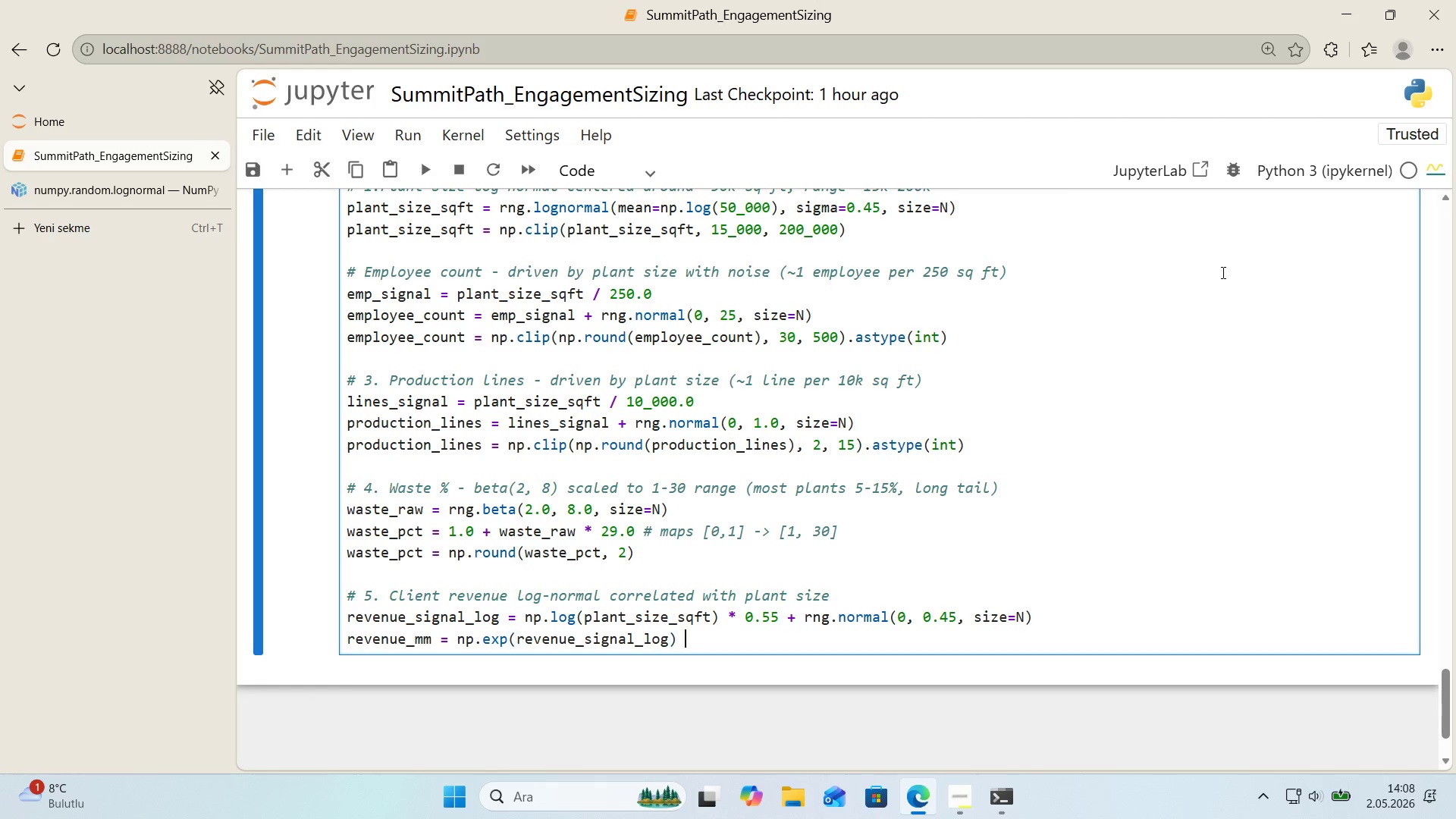 
key(NumpadMultiply)
 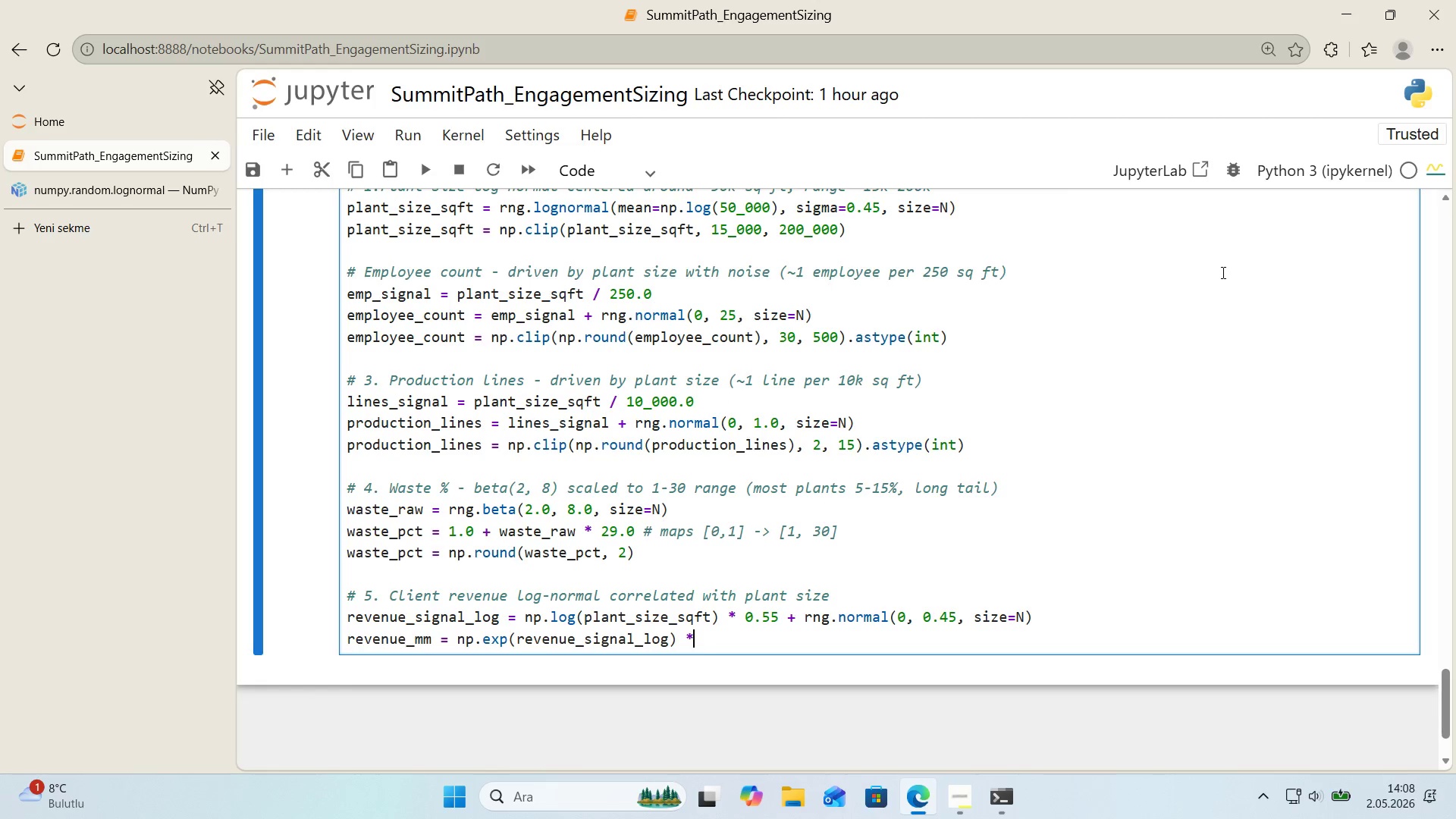 
key(Space)
 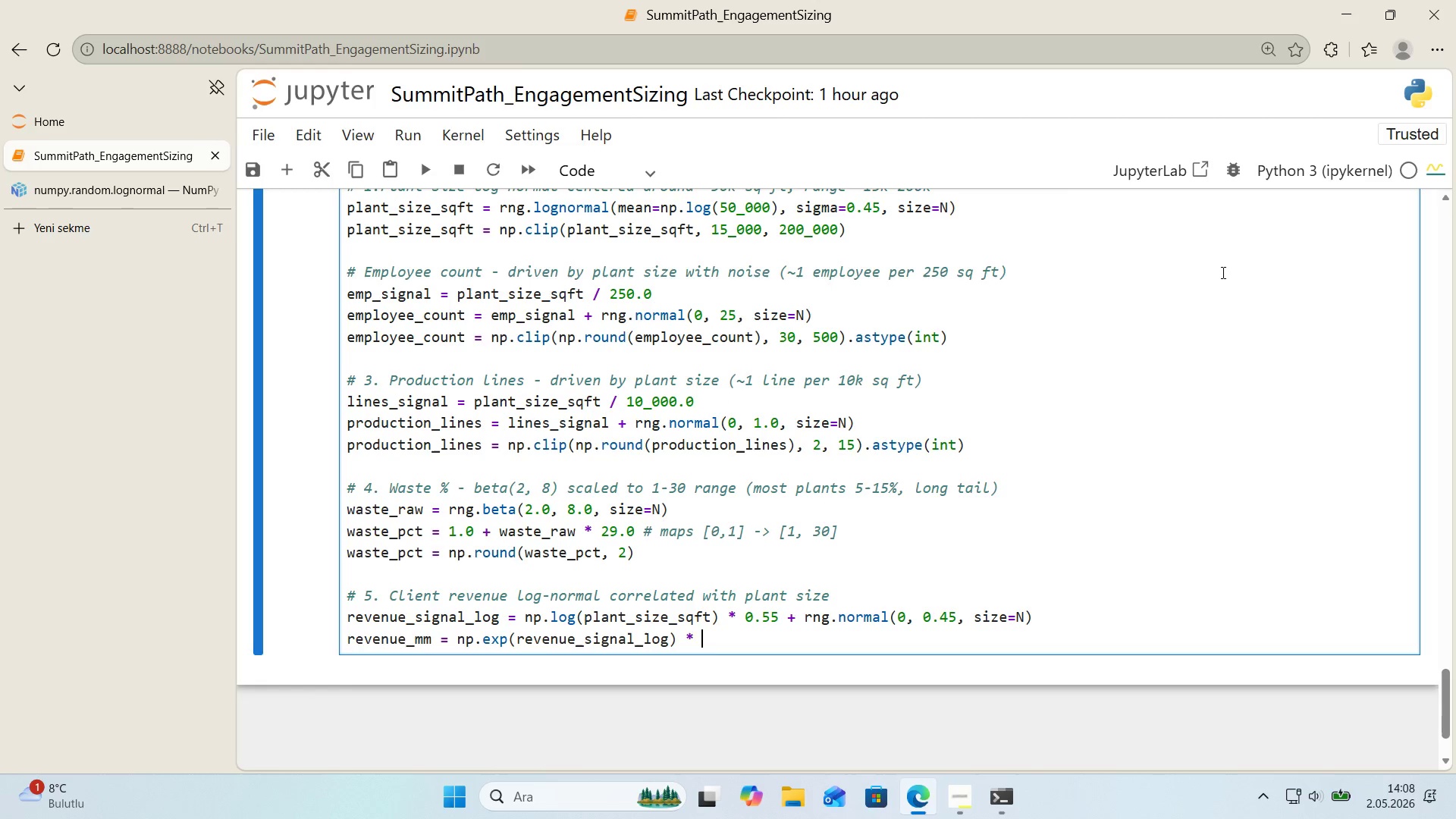 
key(Numpad0)
 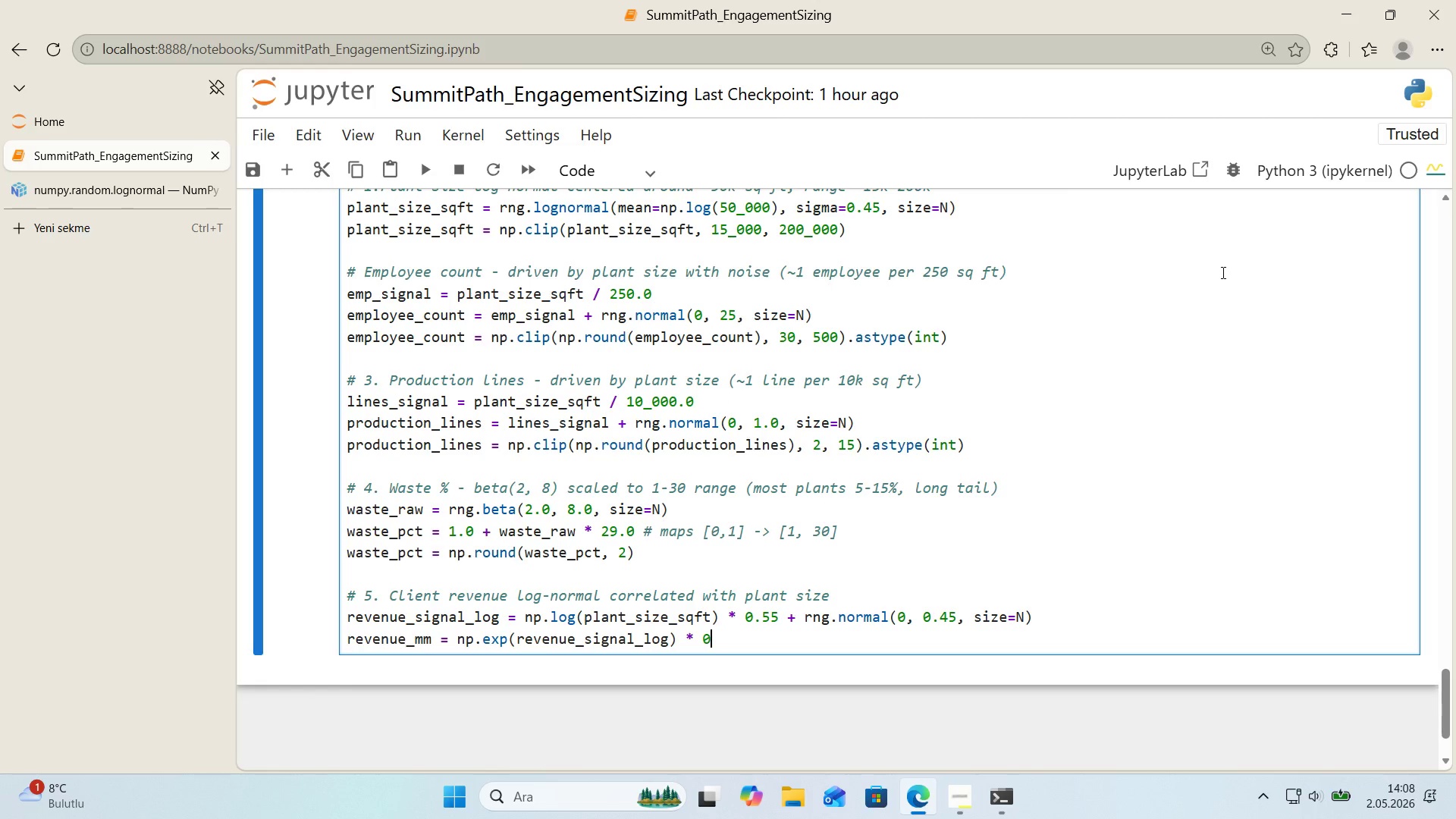 
key(Period)
 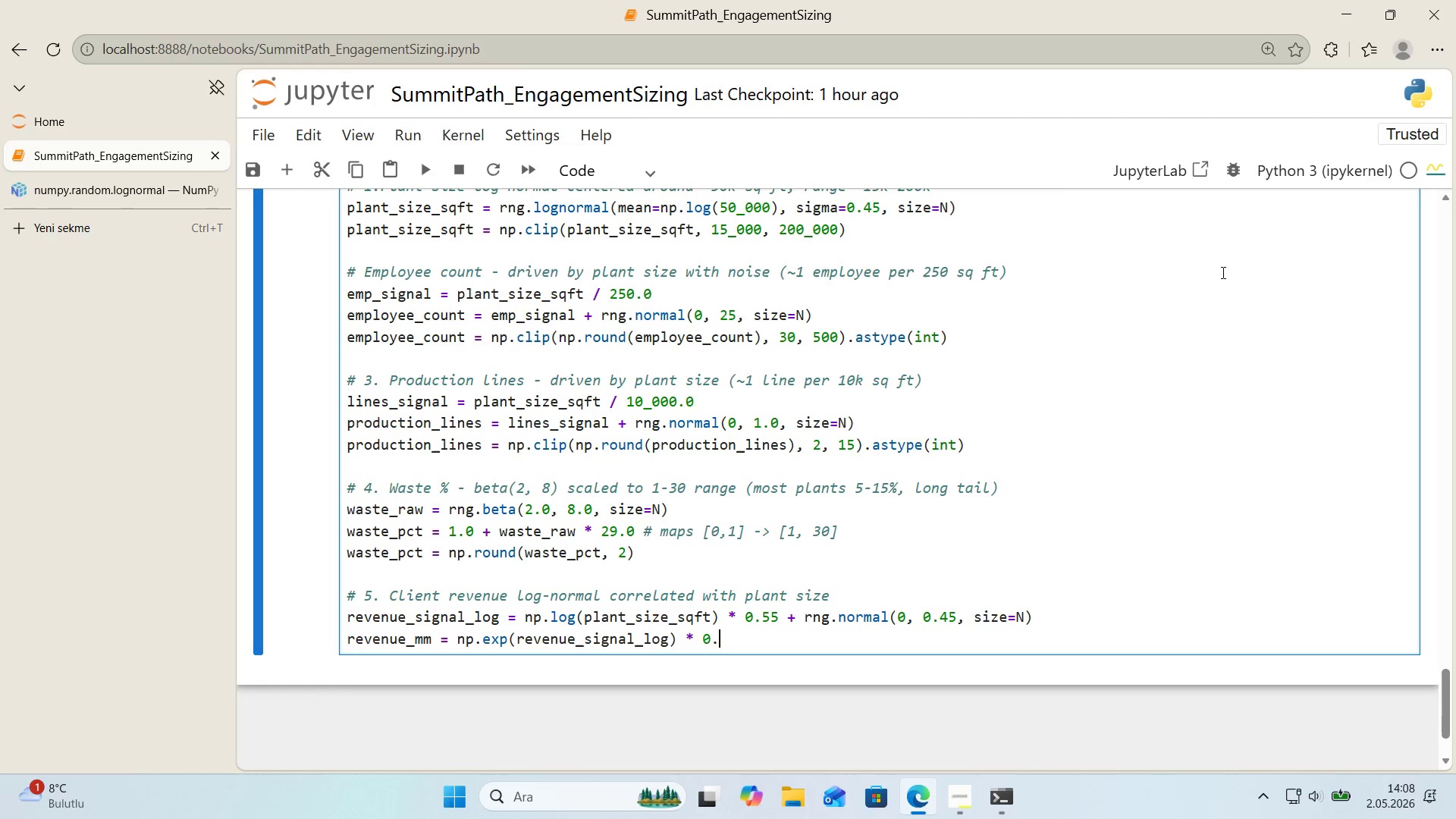 
key(Numpad6)
 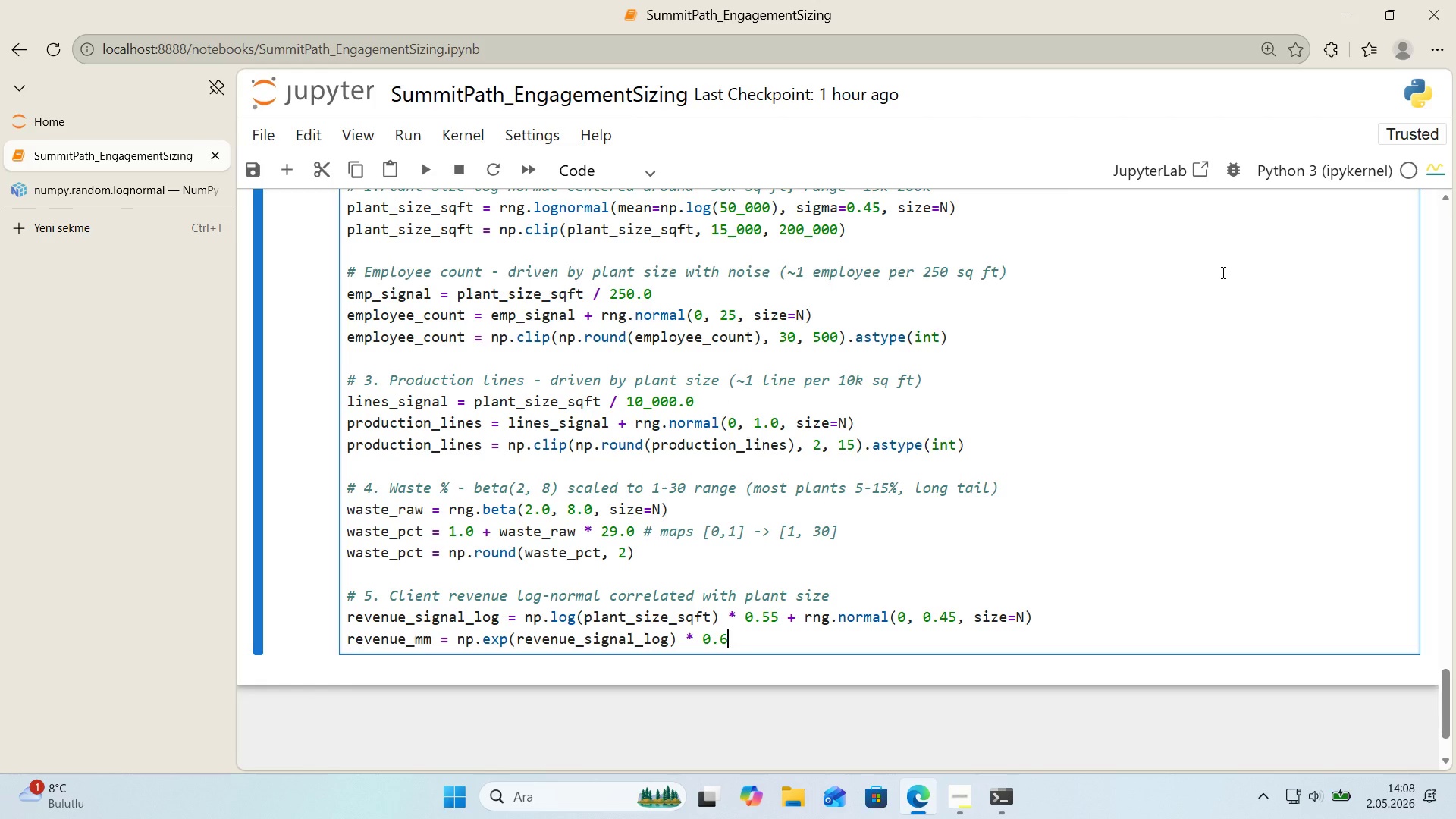 
key(Enter)
 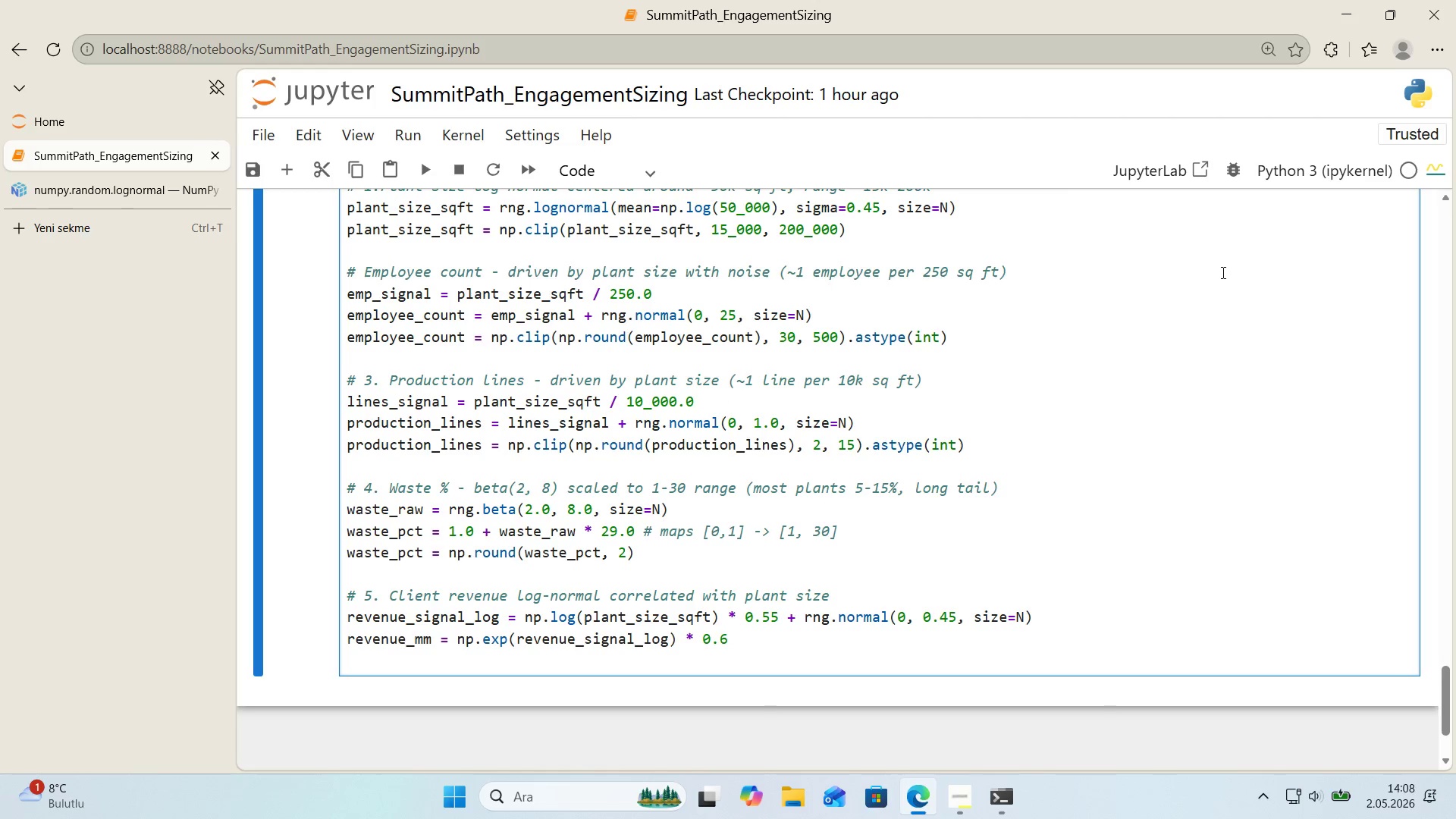 
key(Backspace)
 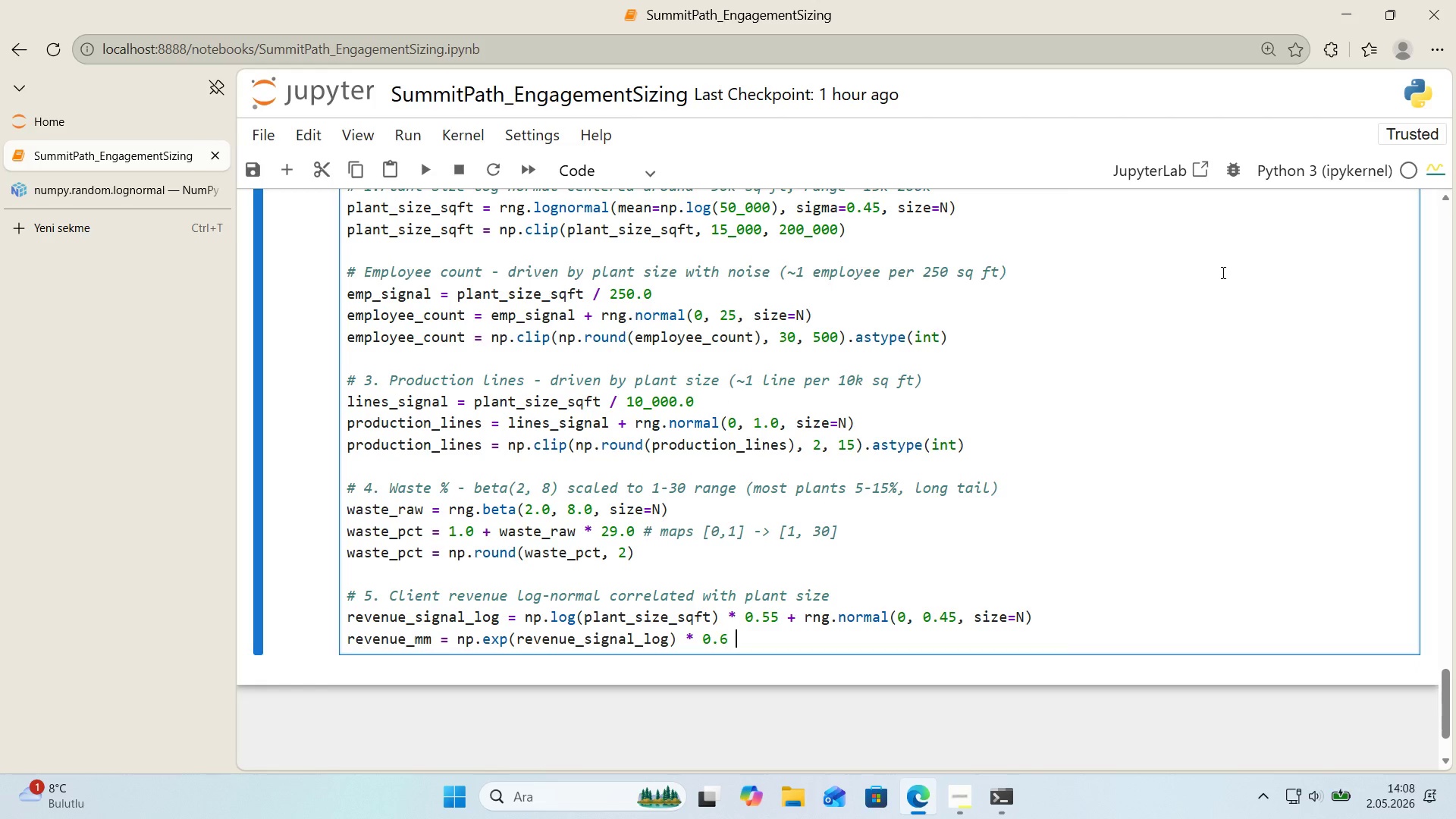 
key(Space)
 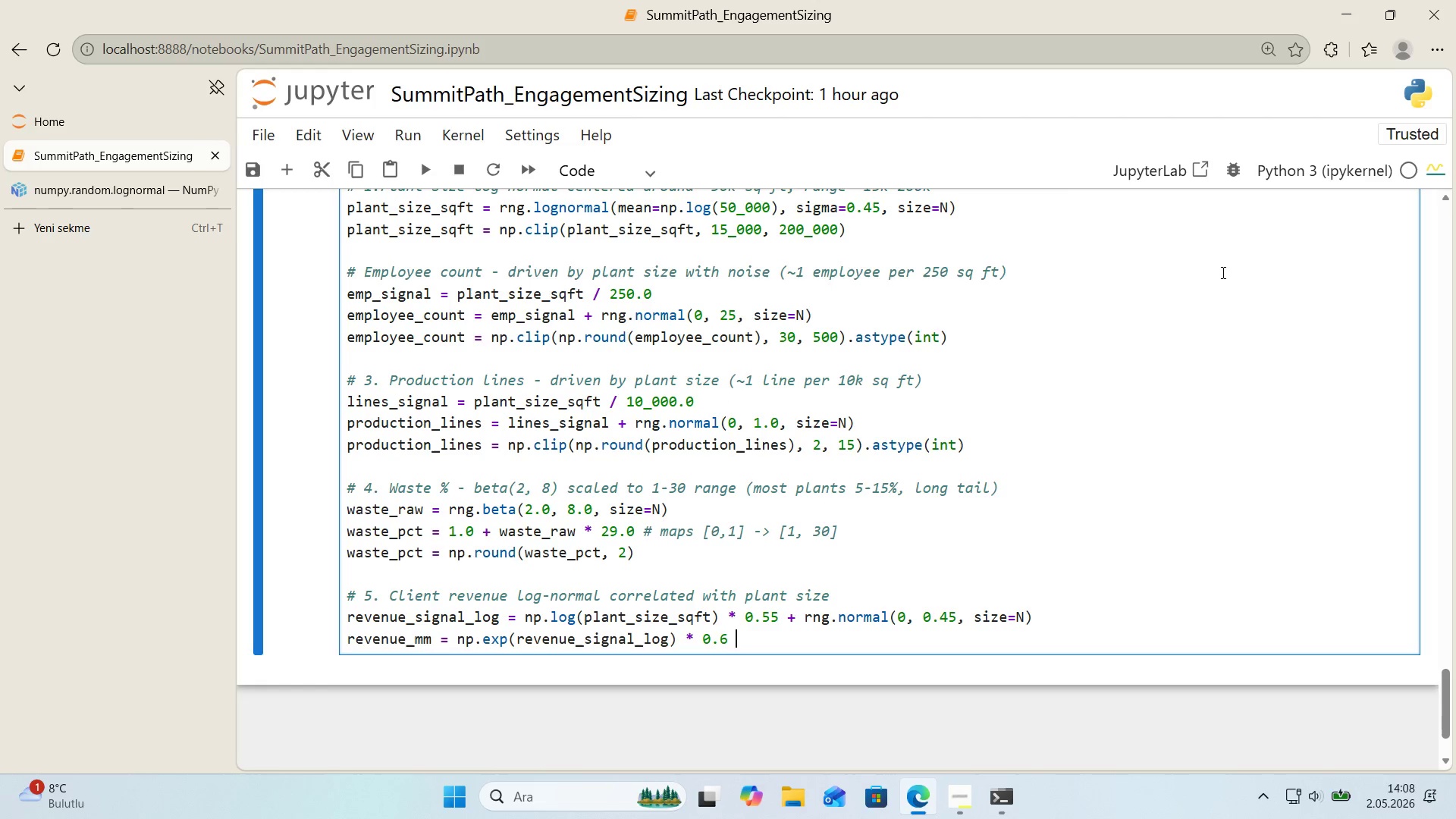 
key(Control+ControlLeft)
 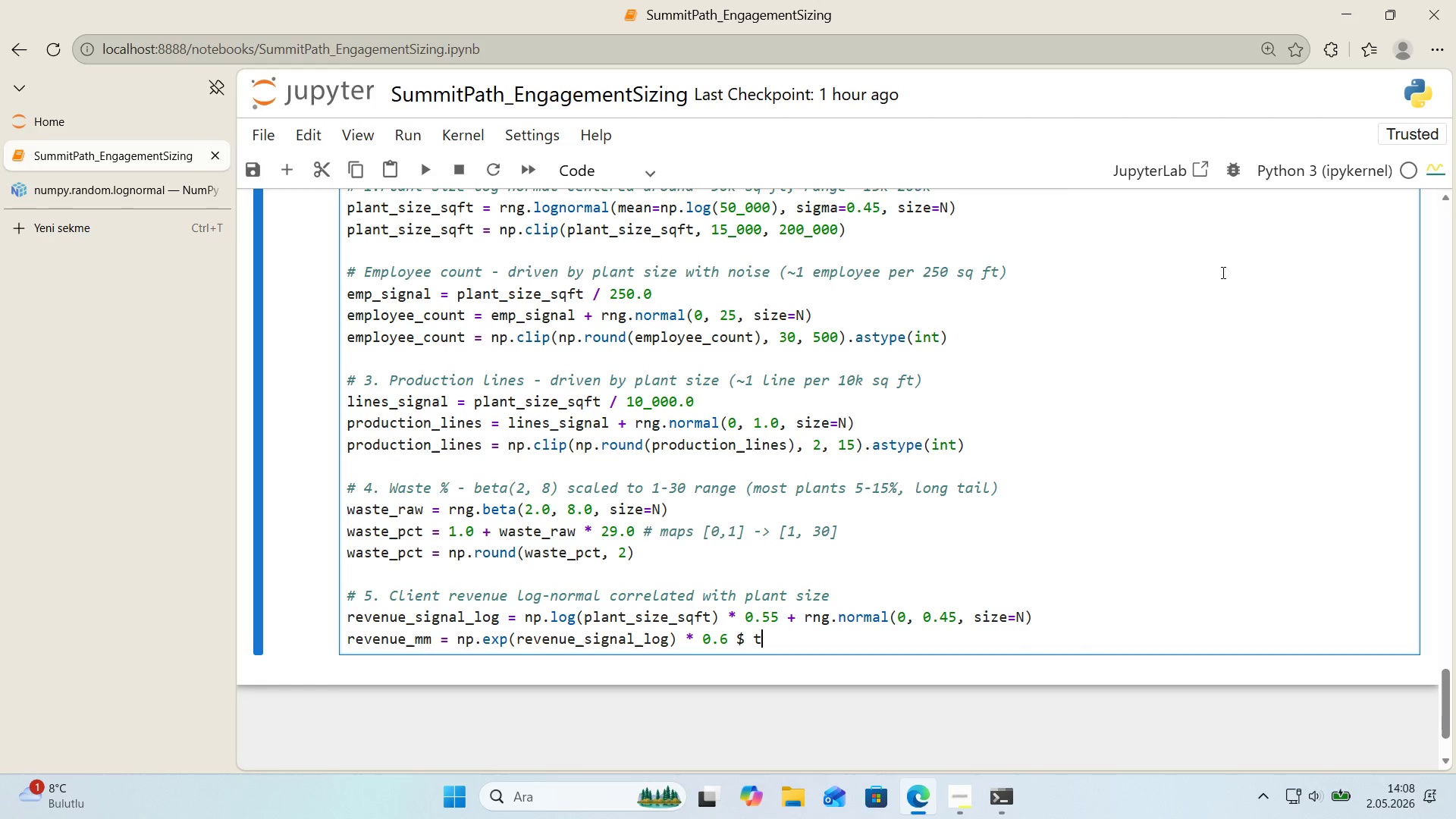 
key(Alt+Control+AltRight)
 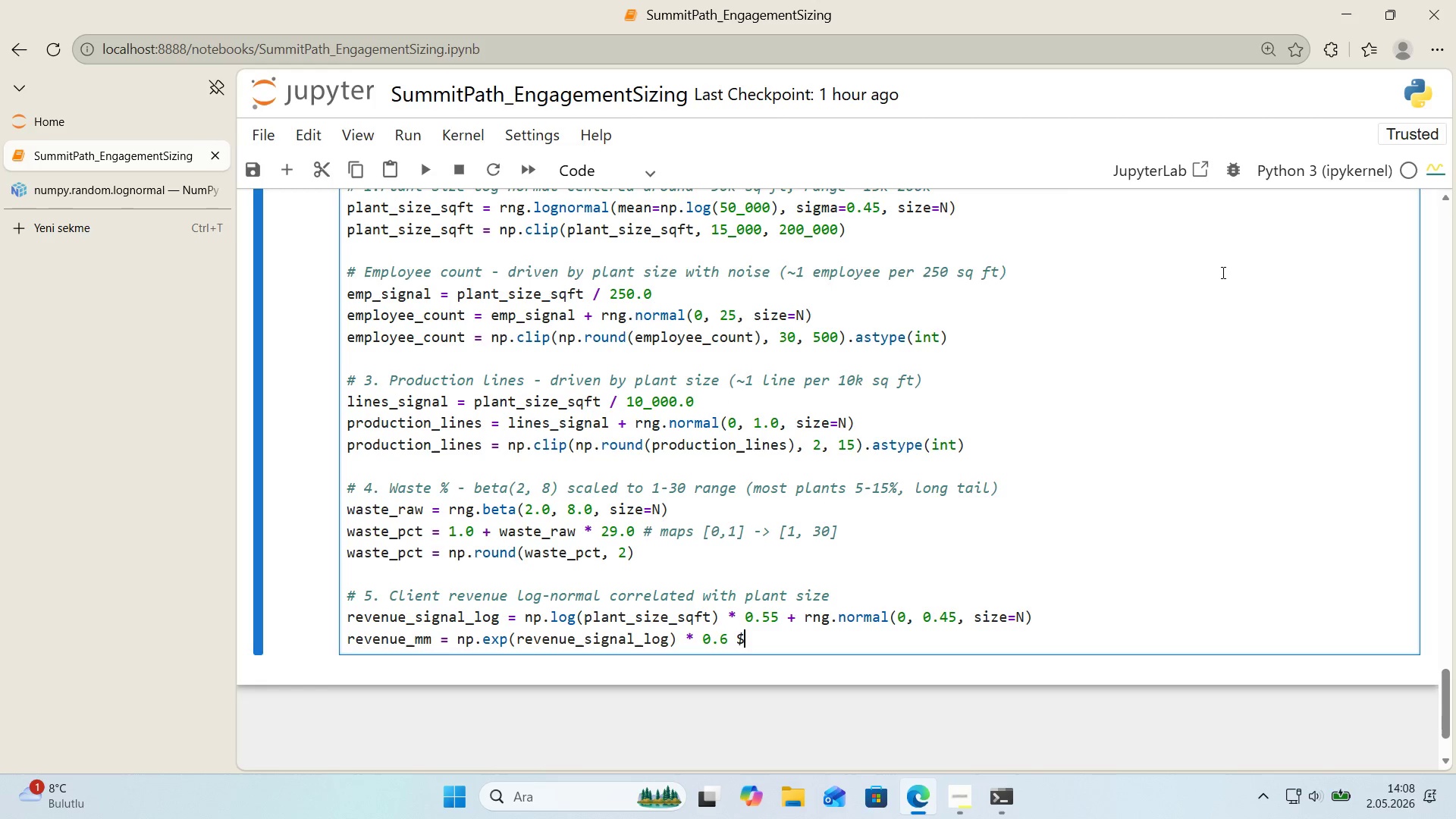 
key(Alt+Control+4)
 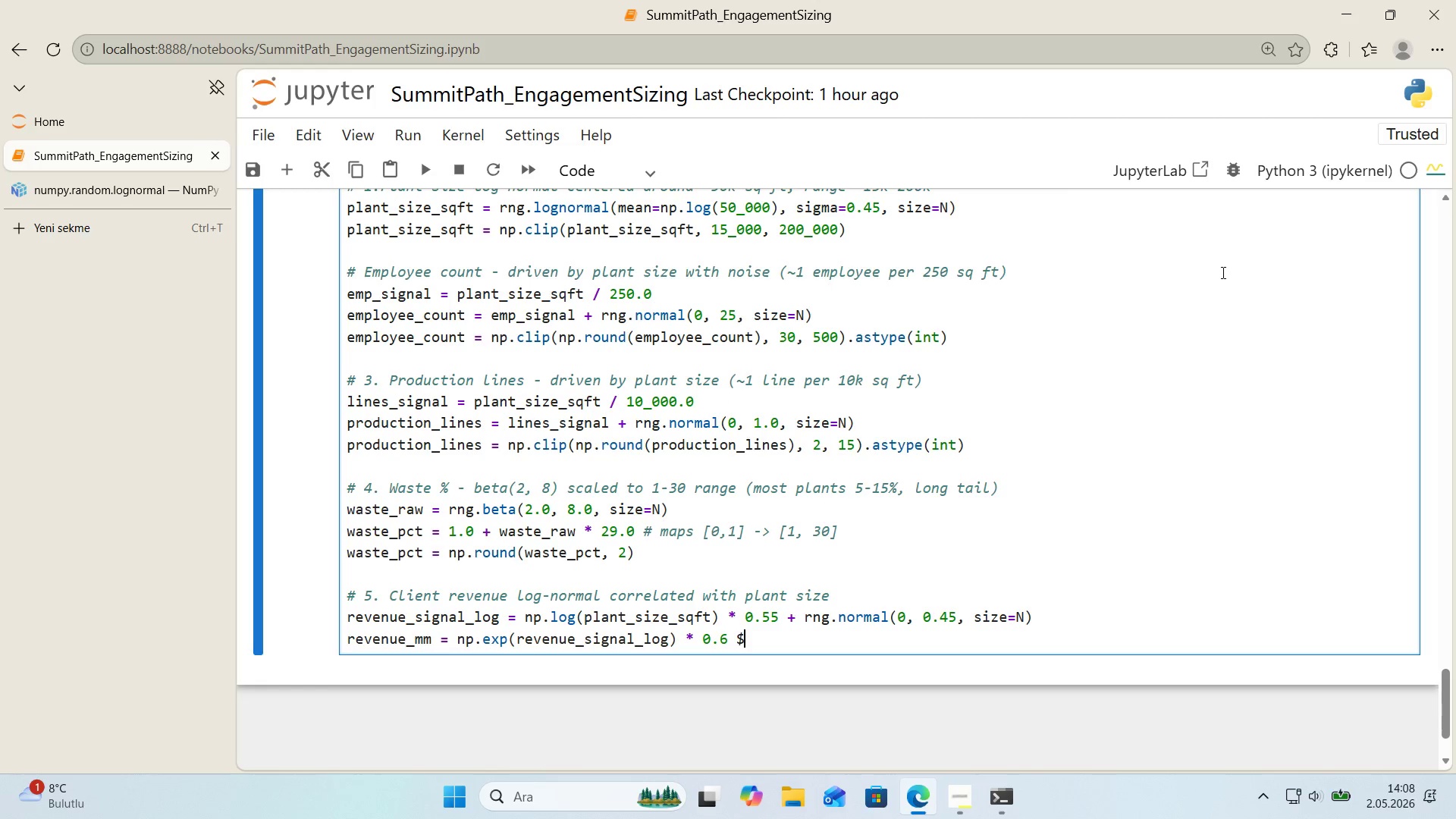 
type( tune )
key(Backspace)
key(Backspace)
key(Backspace)
key(Backspace)
key(Backspace)
key(Backspace)
key(Backspace)
 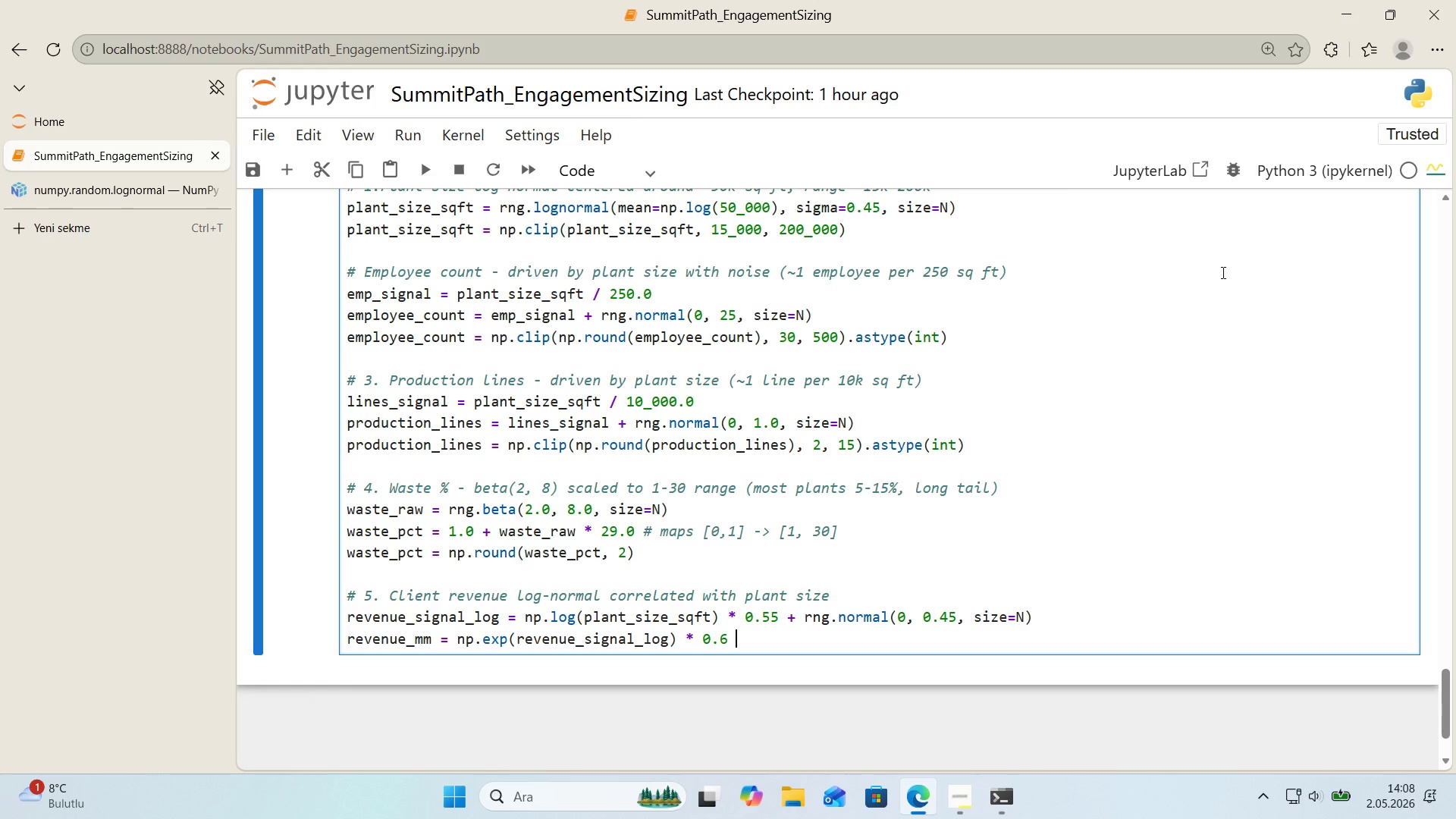 
key(Alt+Control+3)
 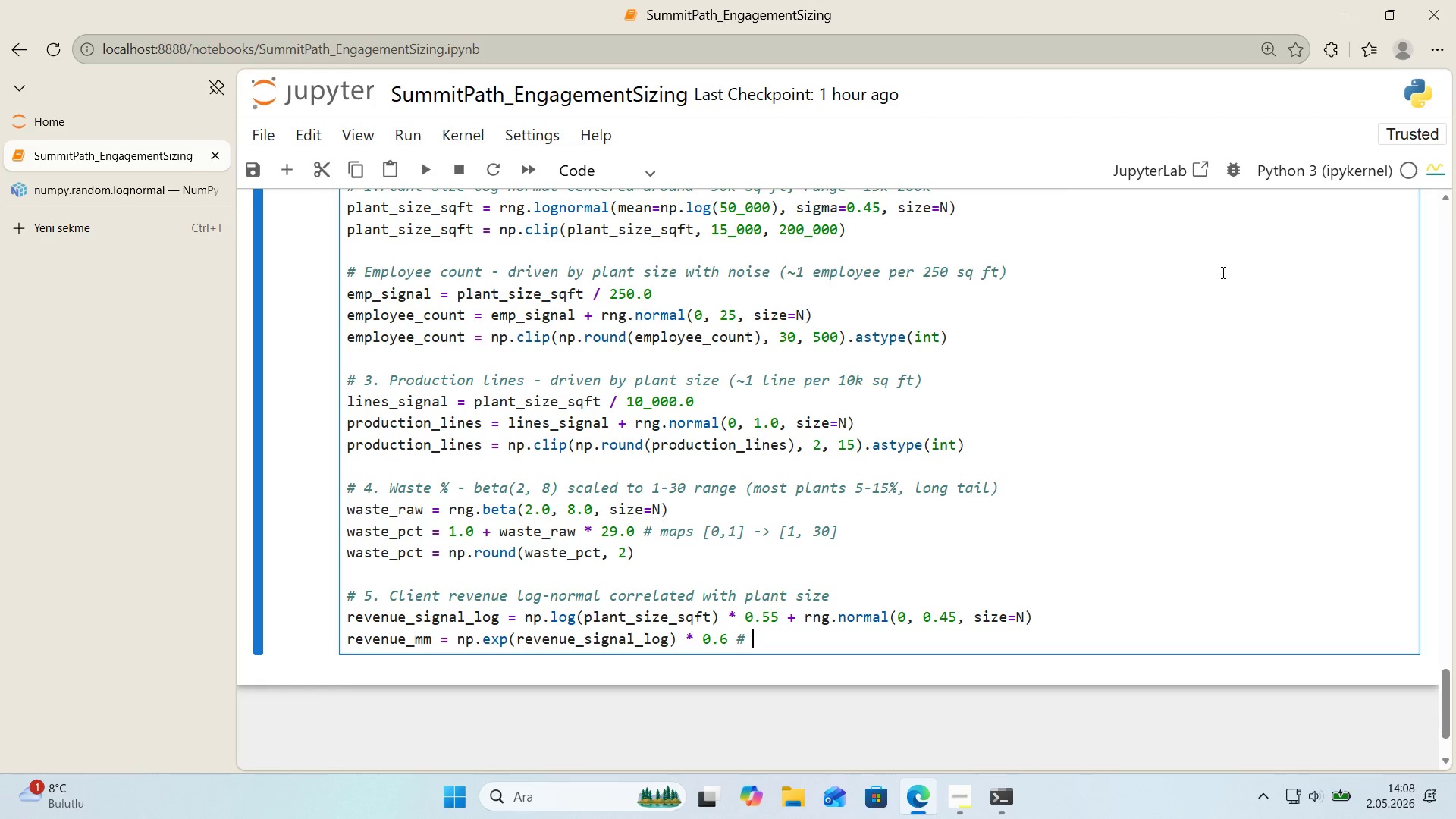 
type( tune scale)
 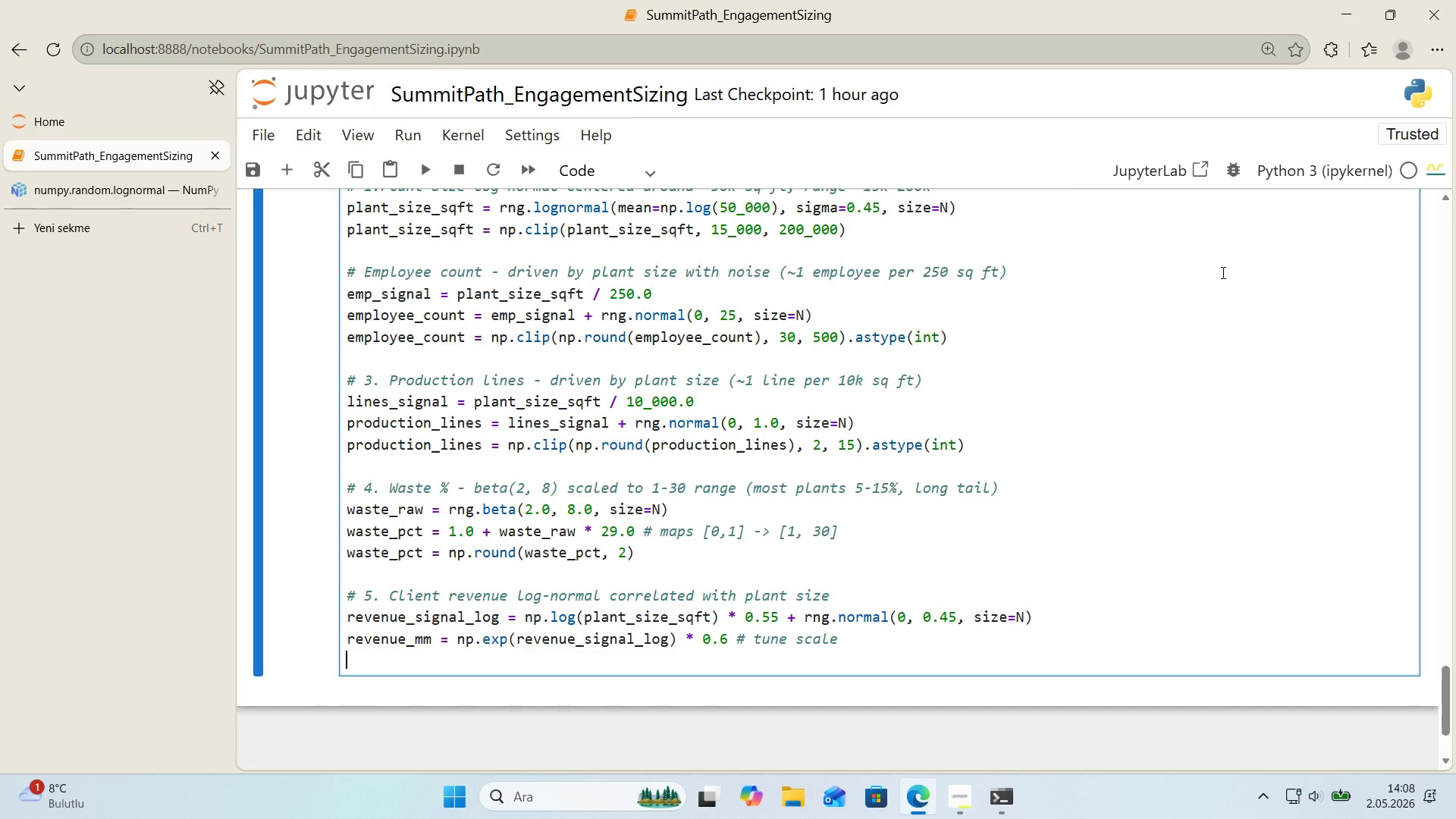 
key(Enter)
 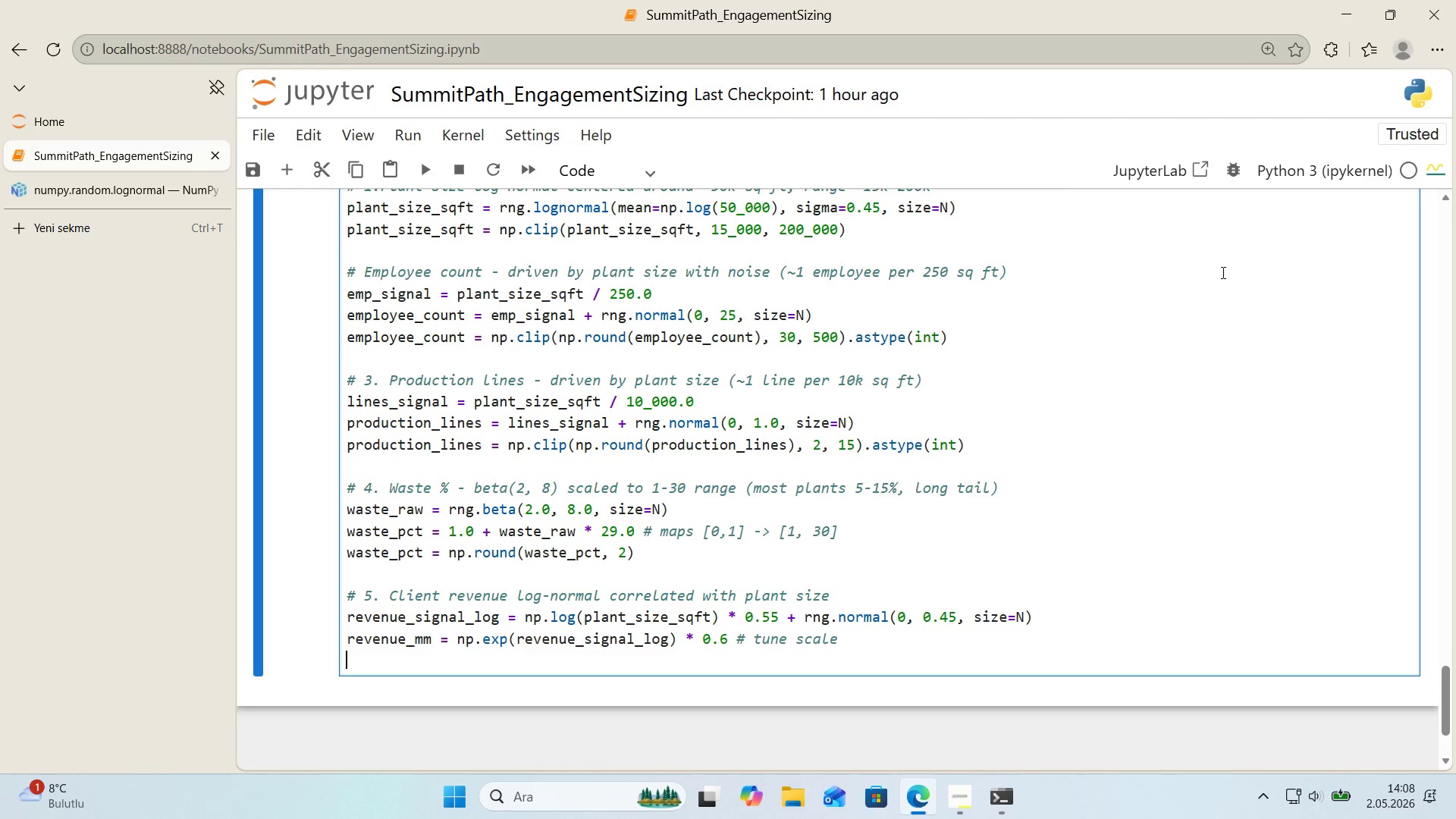 
wait(6.73)
 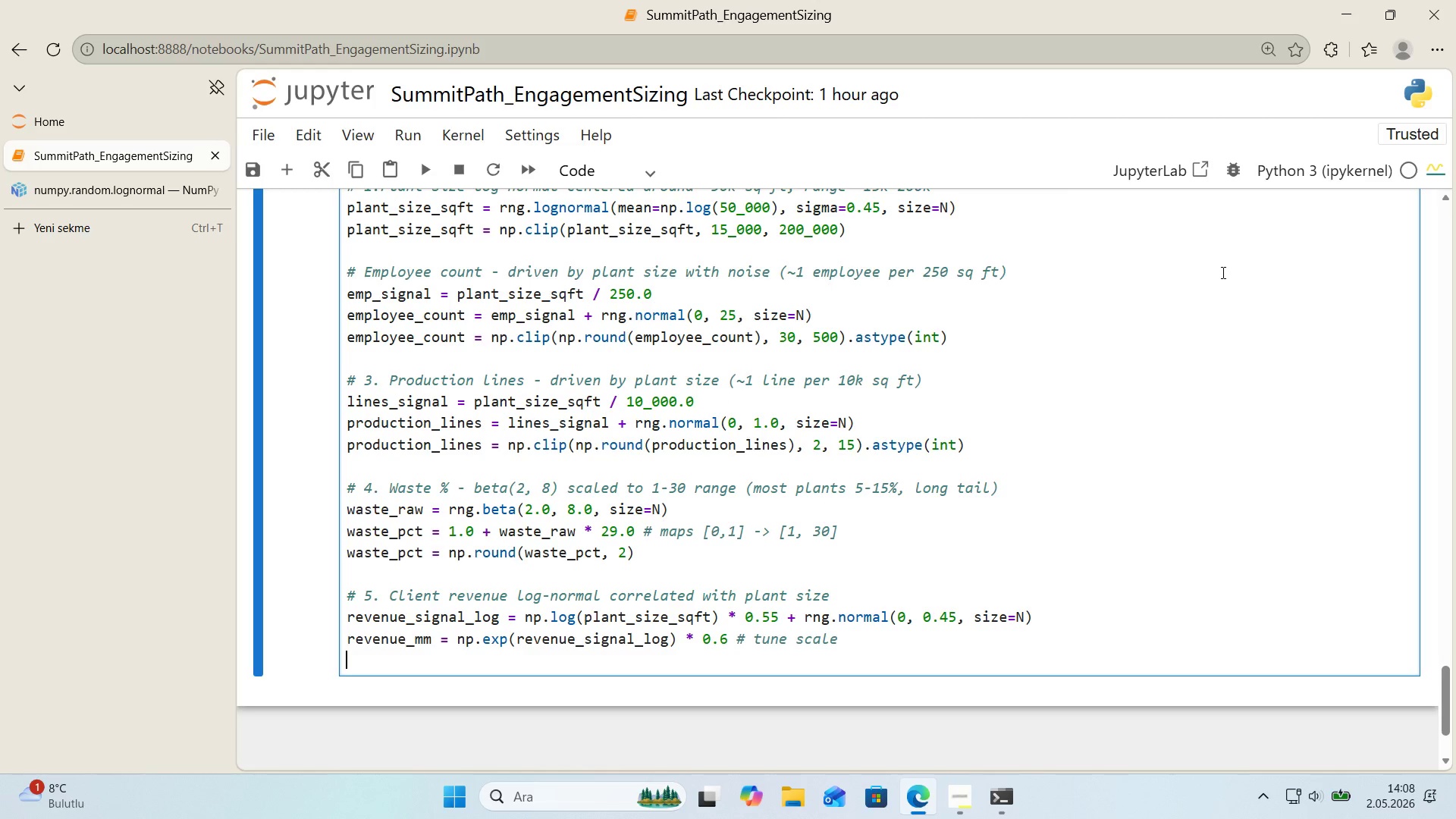 
key(Alt+Control+3)
 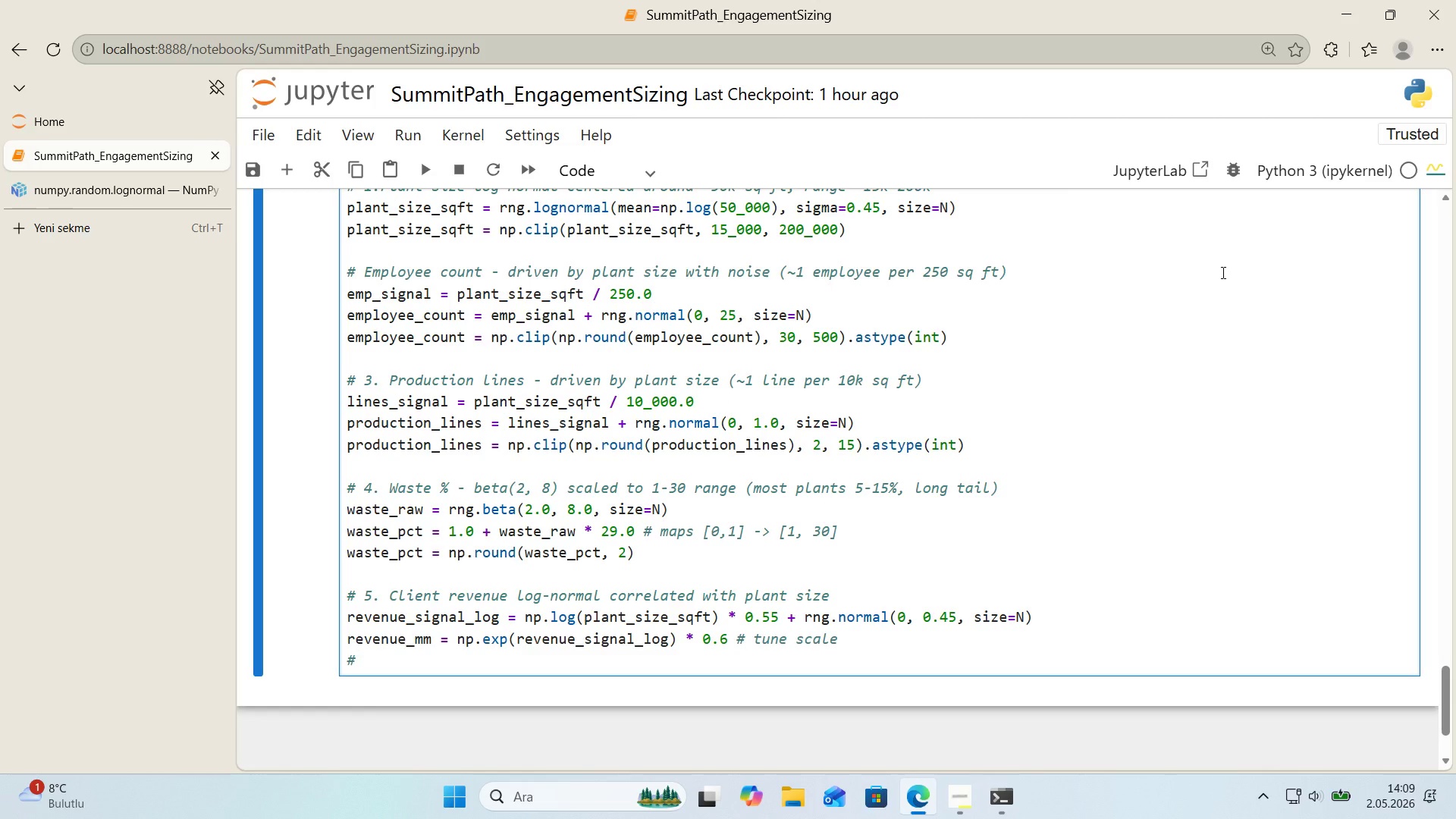 
key(Backspace)
type(revenue_mm ) np.cl'p*()
 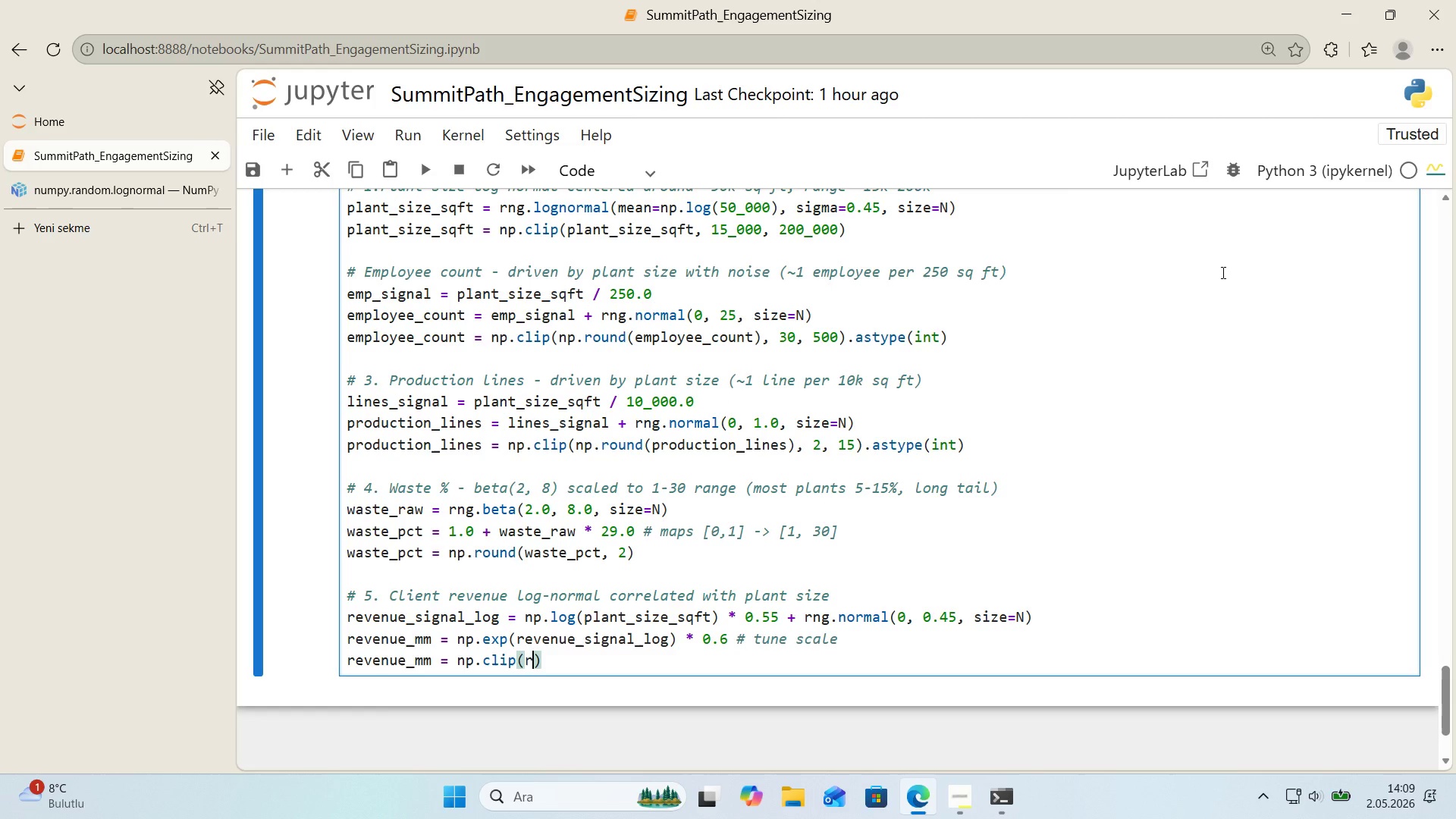 
 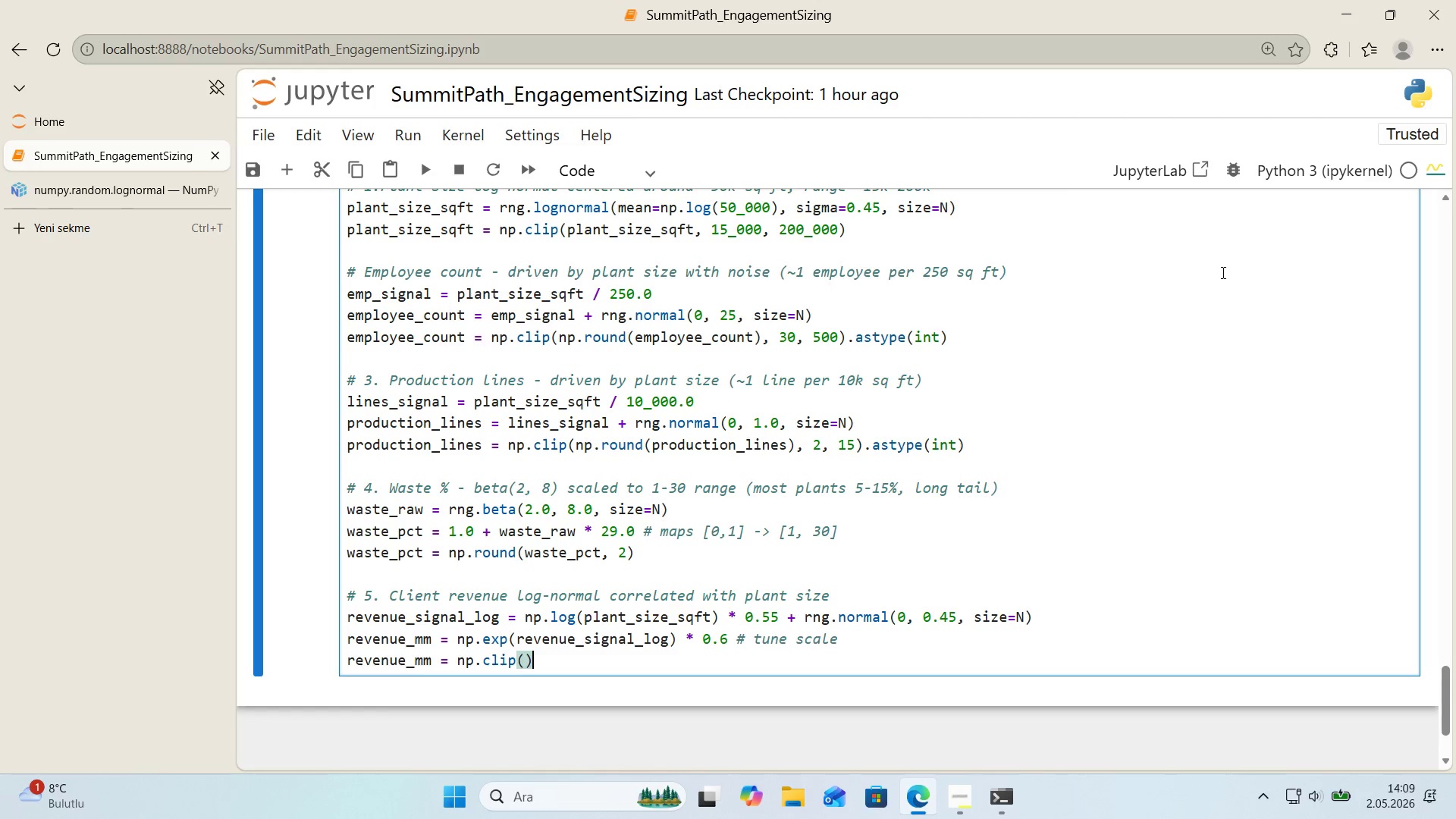 
key(ArrowLeft)
 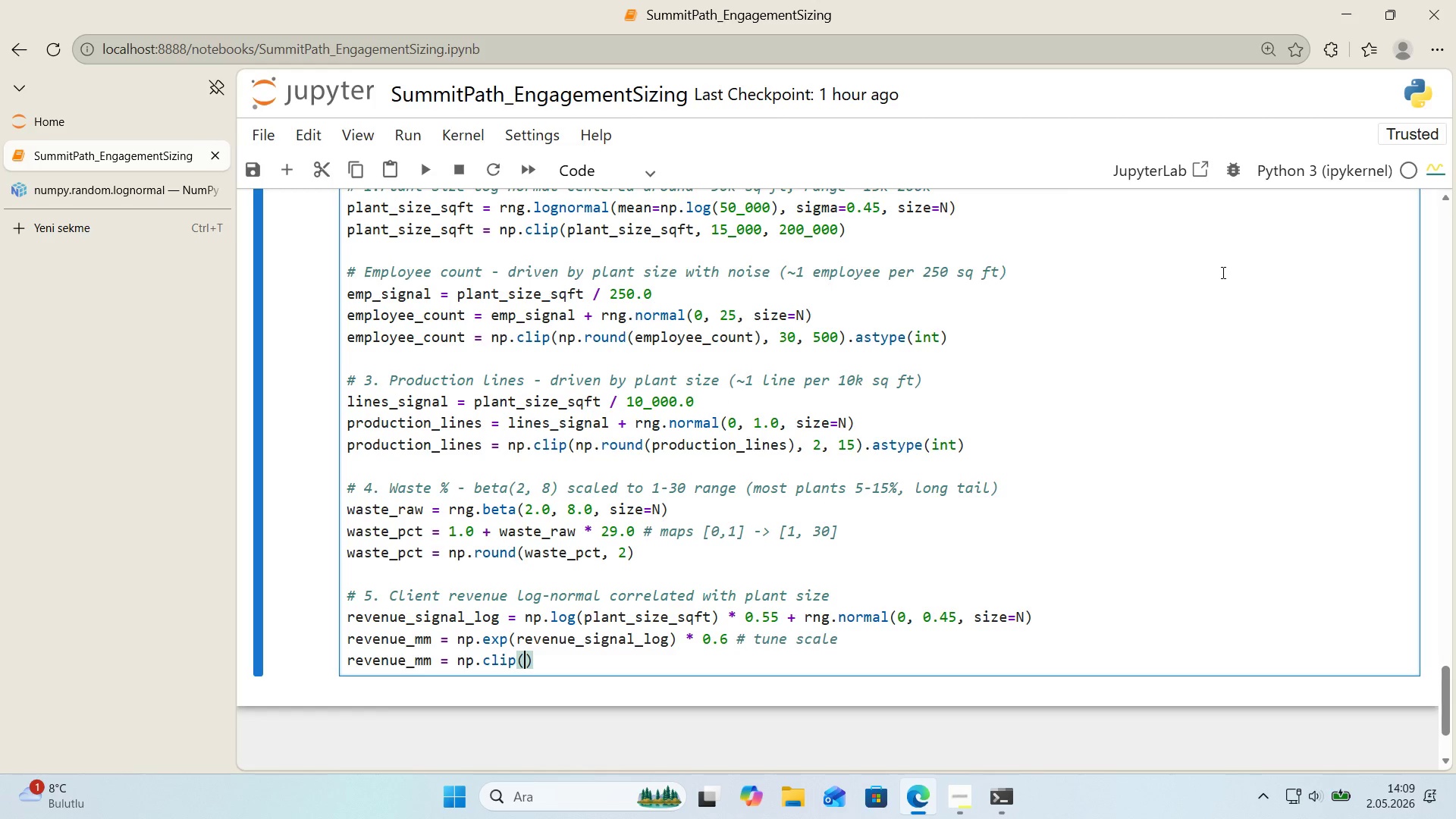 
type(rvenue)
key(Backspace)
key(Backspace)
key(Backspace)
key(Backspace)
key(Backspace)
type(evenue_mm, 5.0, 250.0)
 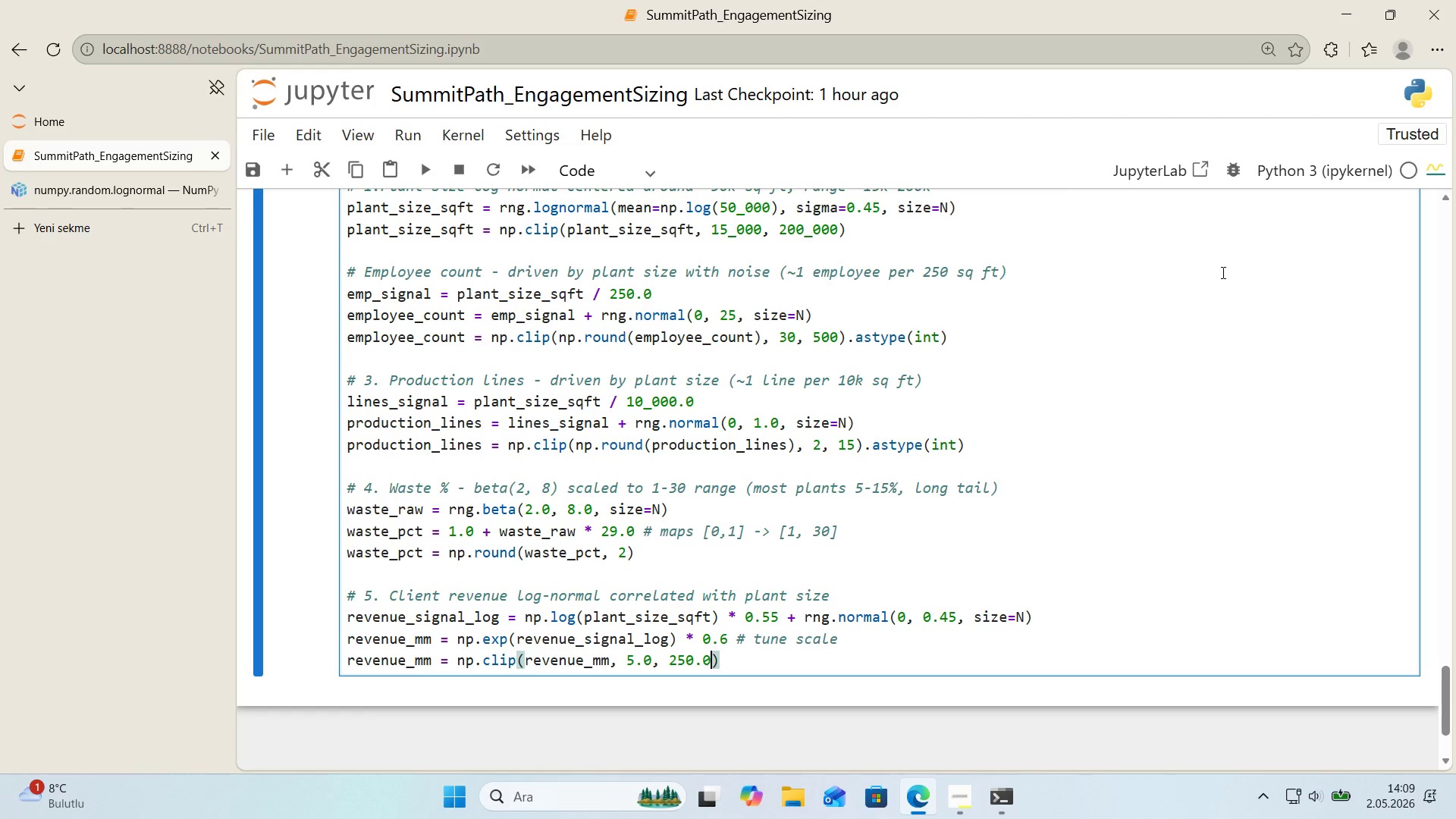 
key(ArrowRight)
 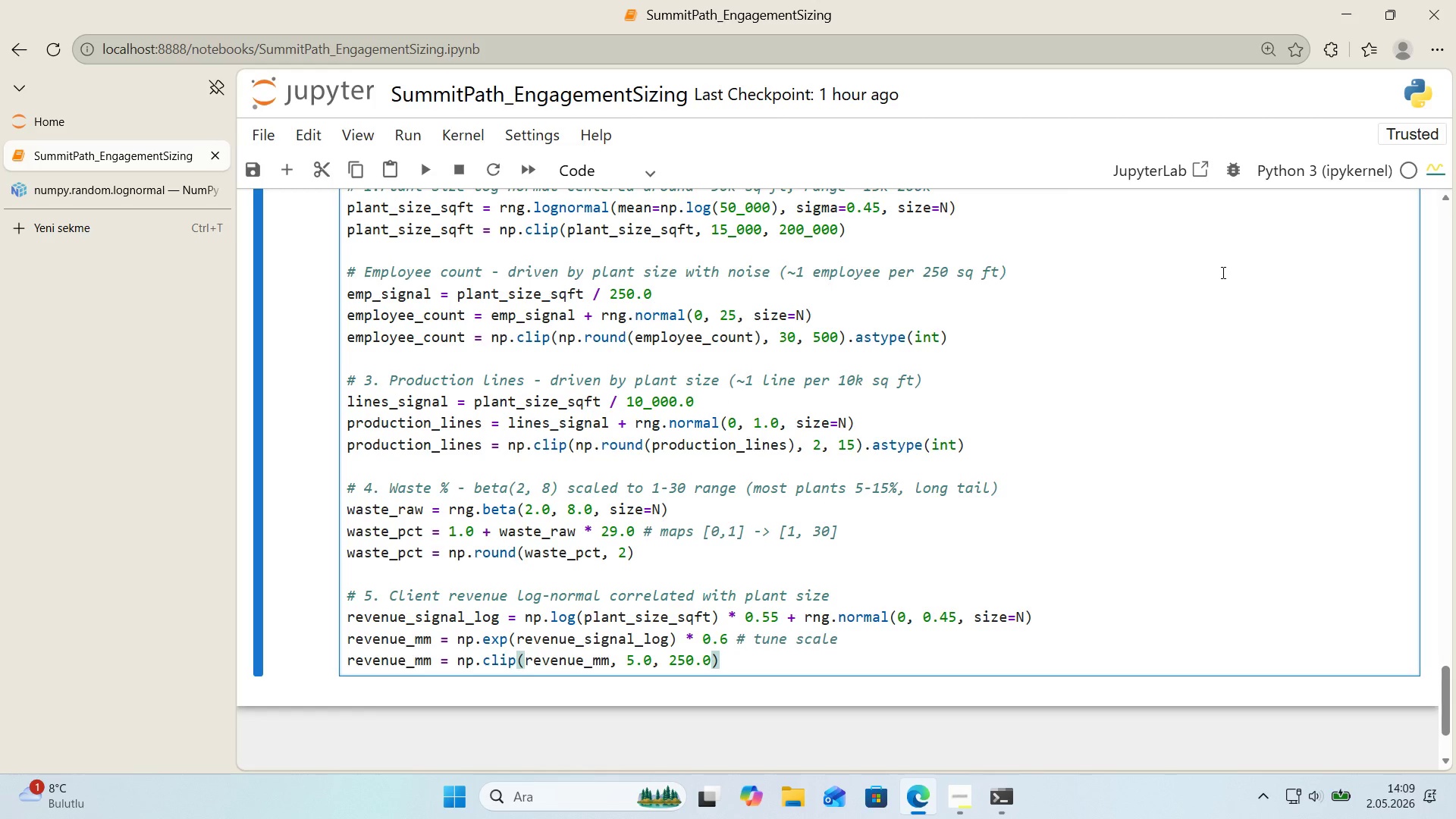 
key(Enter)
 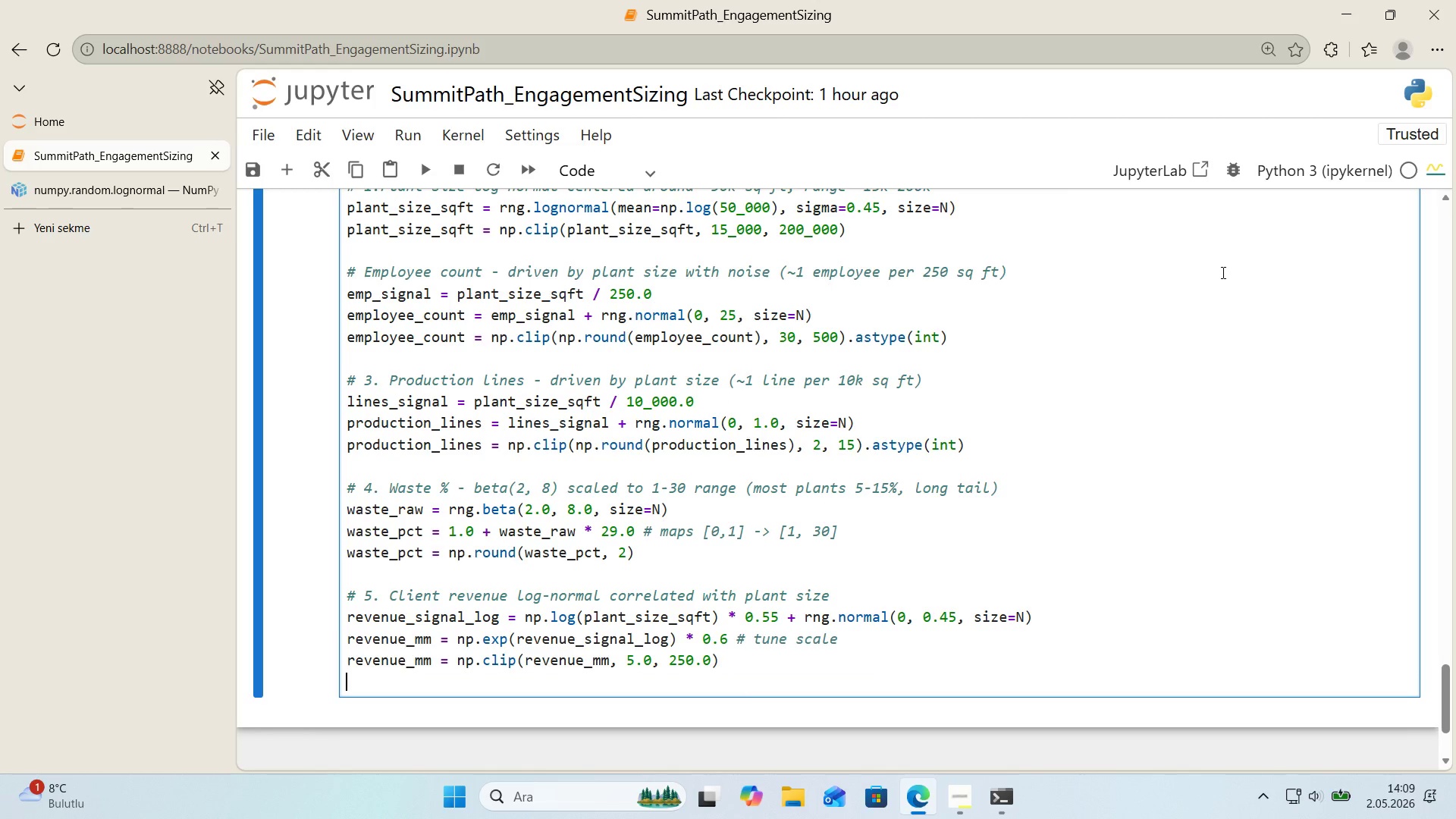 
type(revenue_mm ) np.round*()
 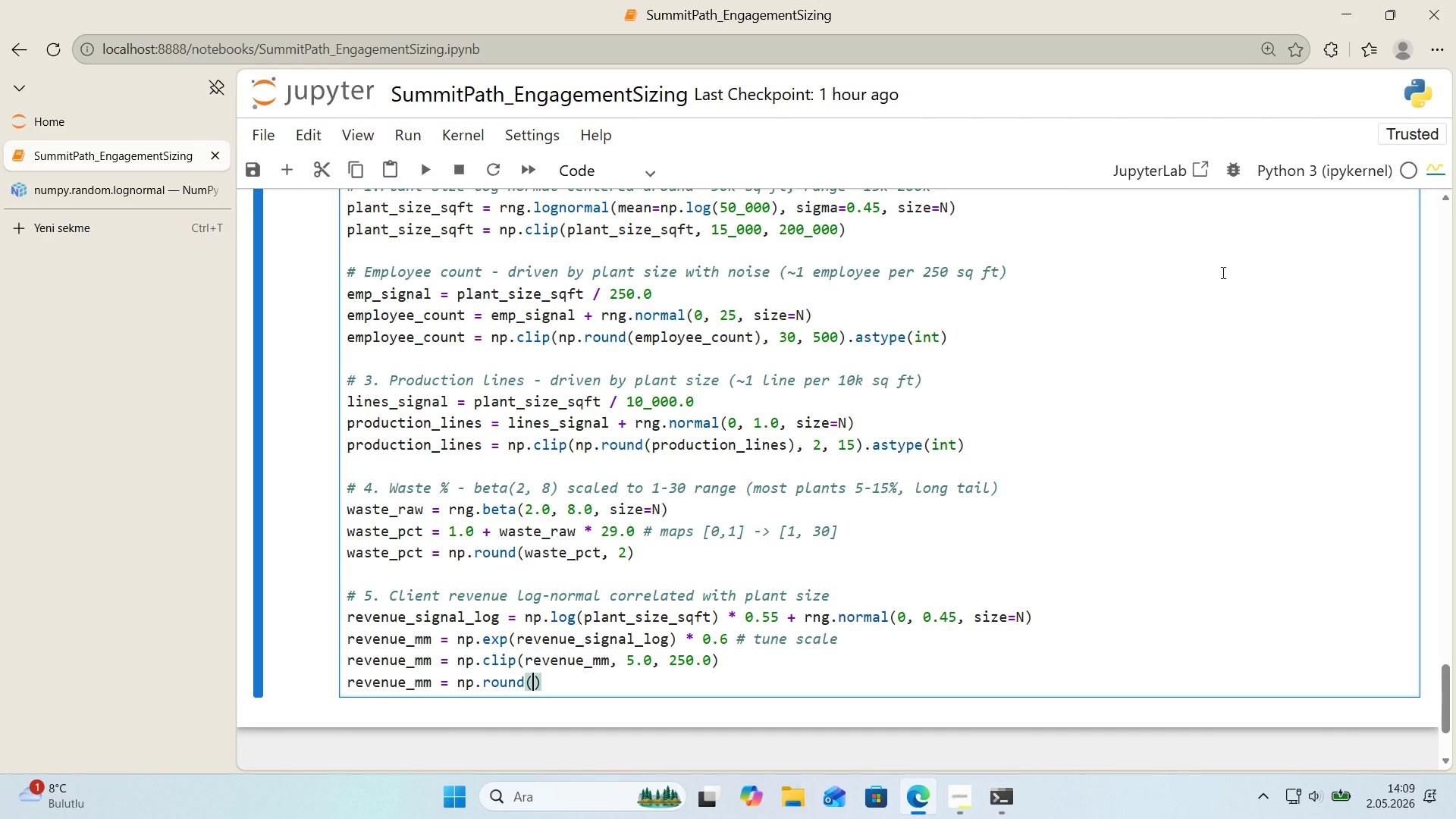 
 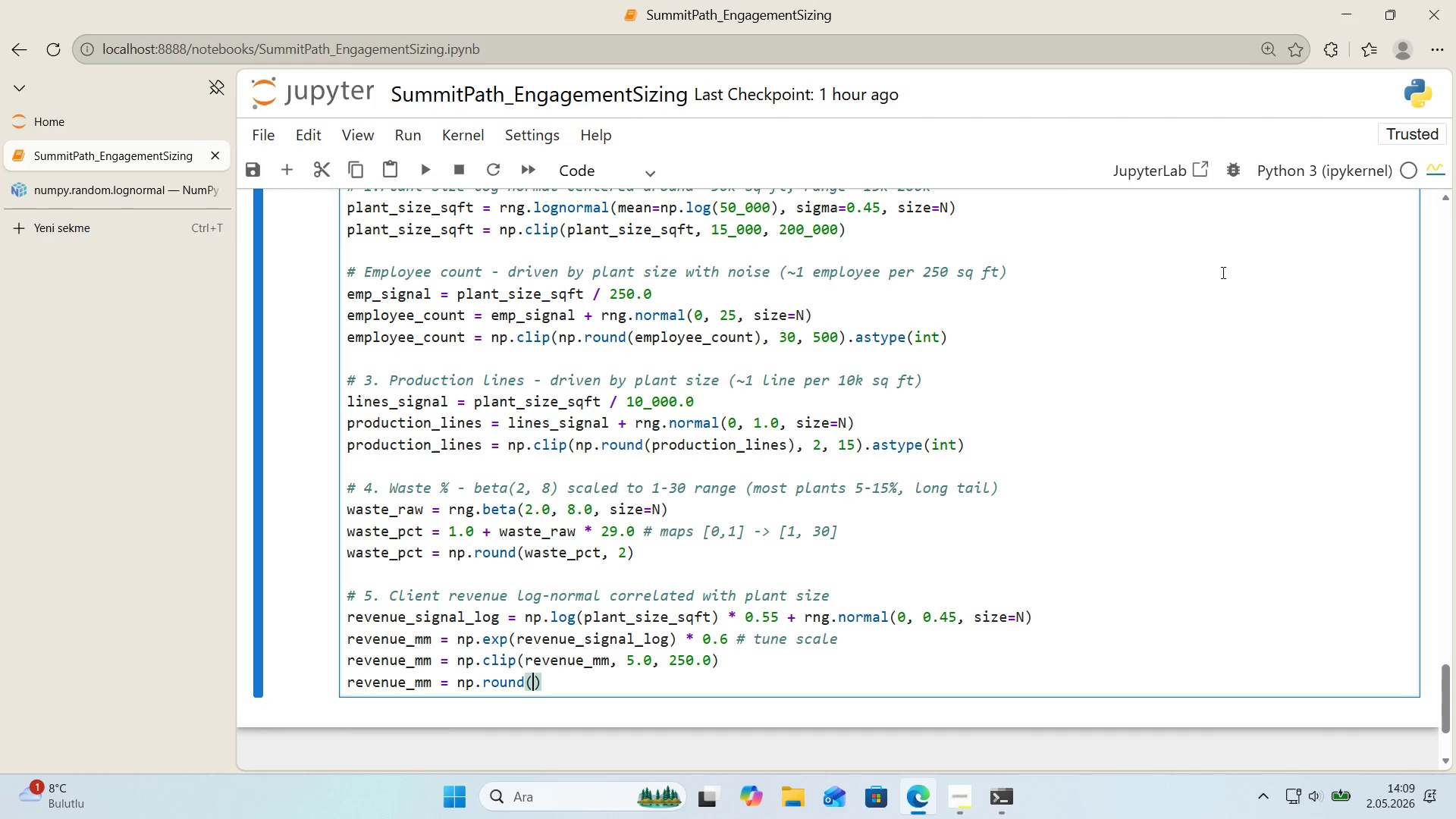 
key(ArrowLeft)
 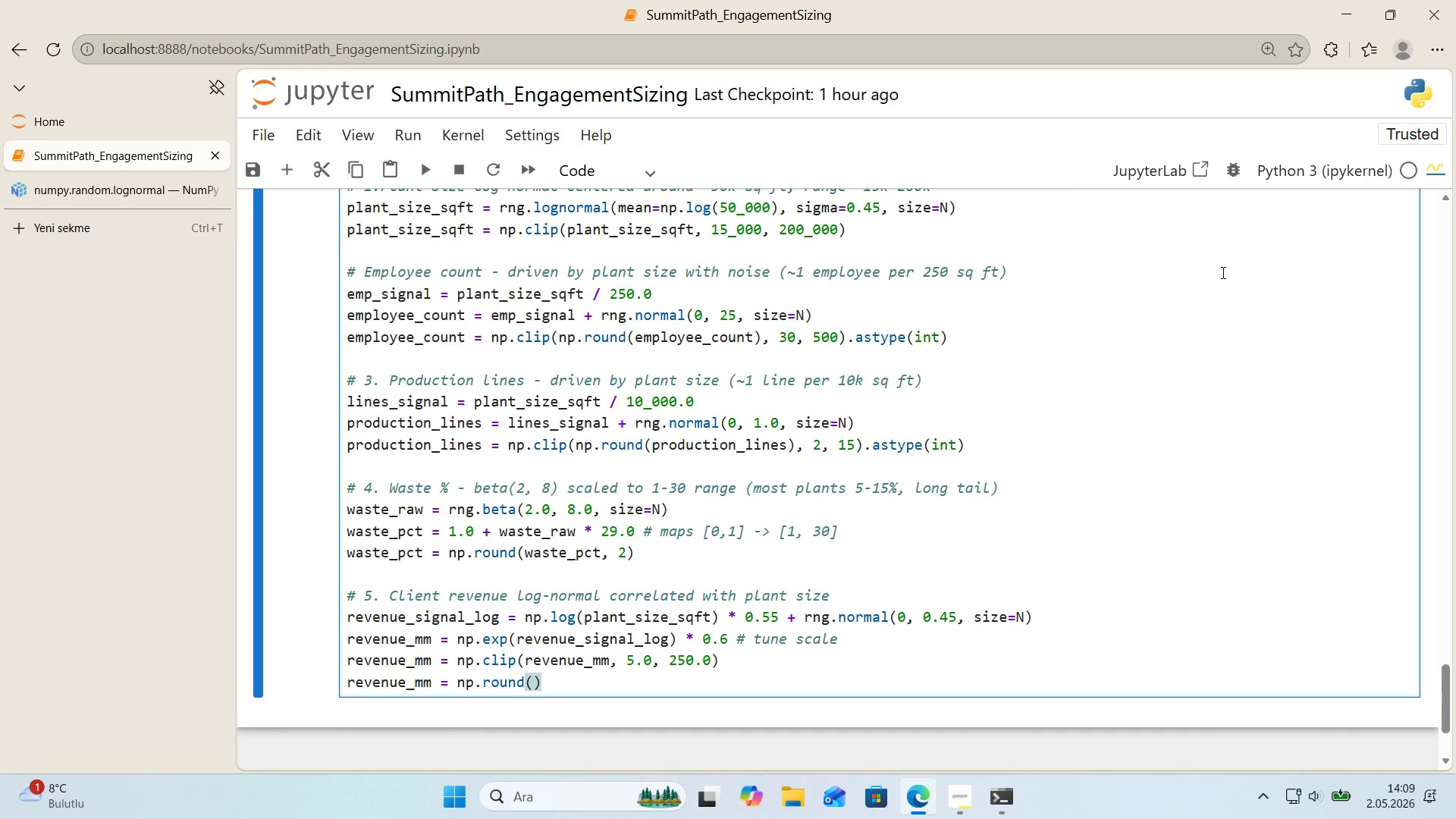 
type(revenue_mm, 2)
 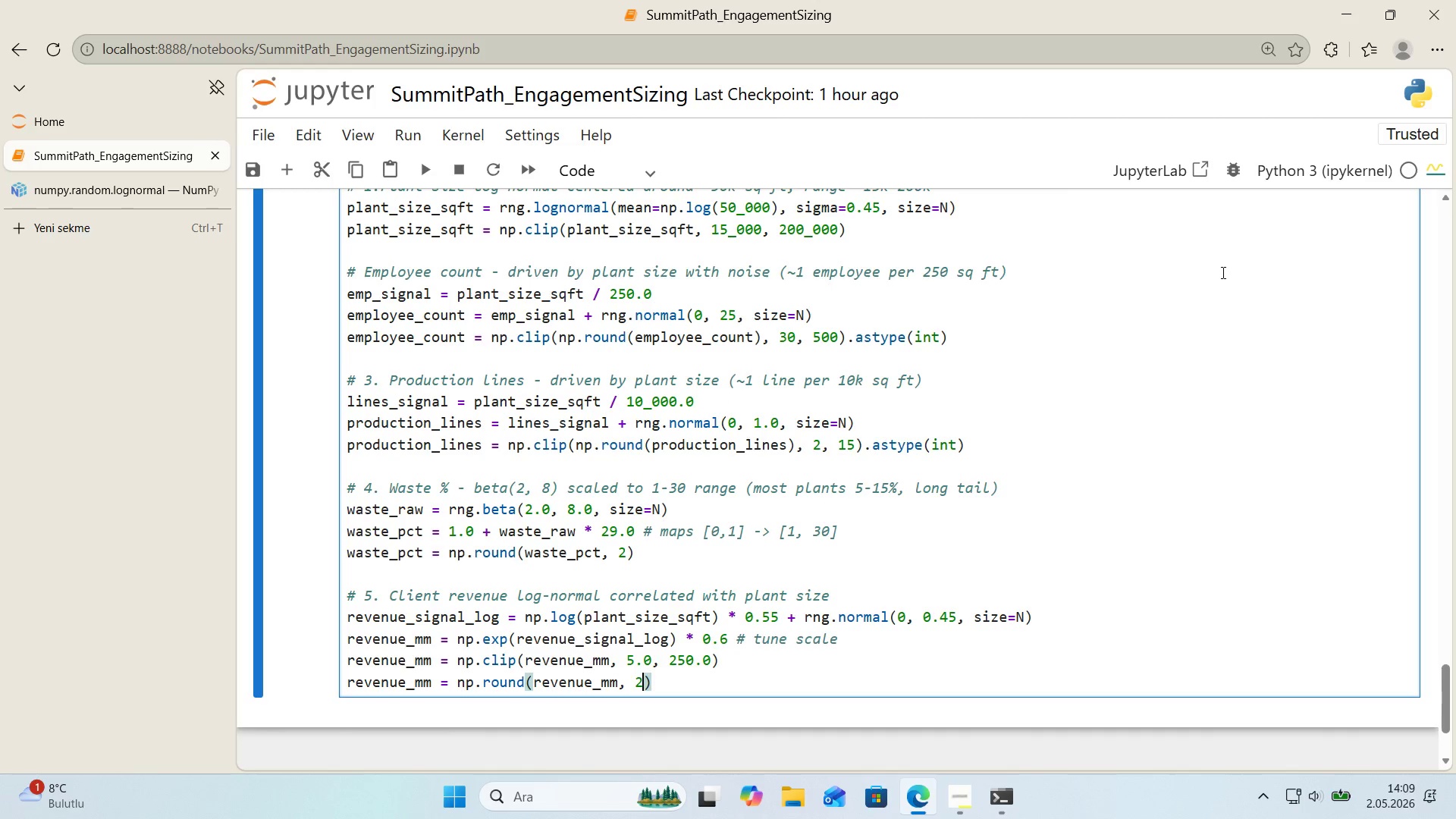 
key(ArrowRight)
 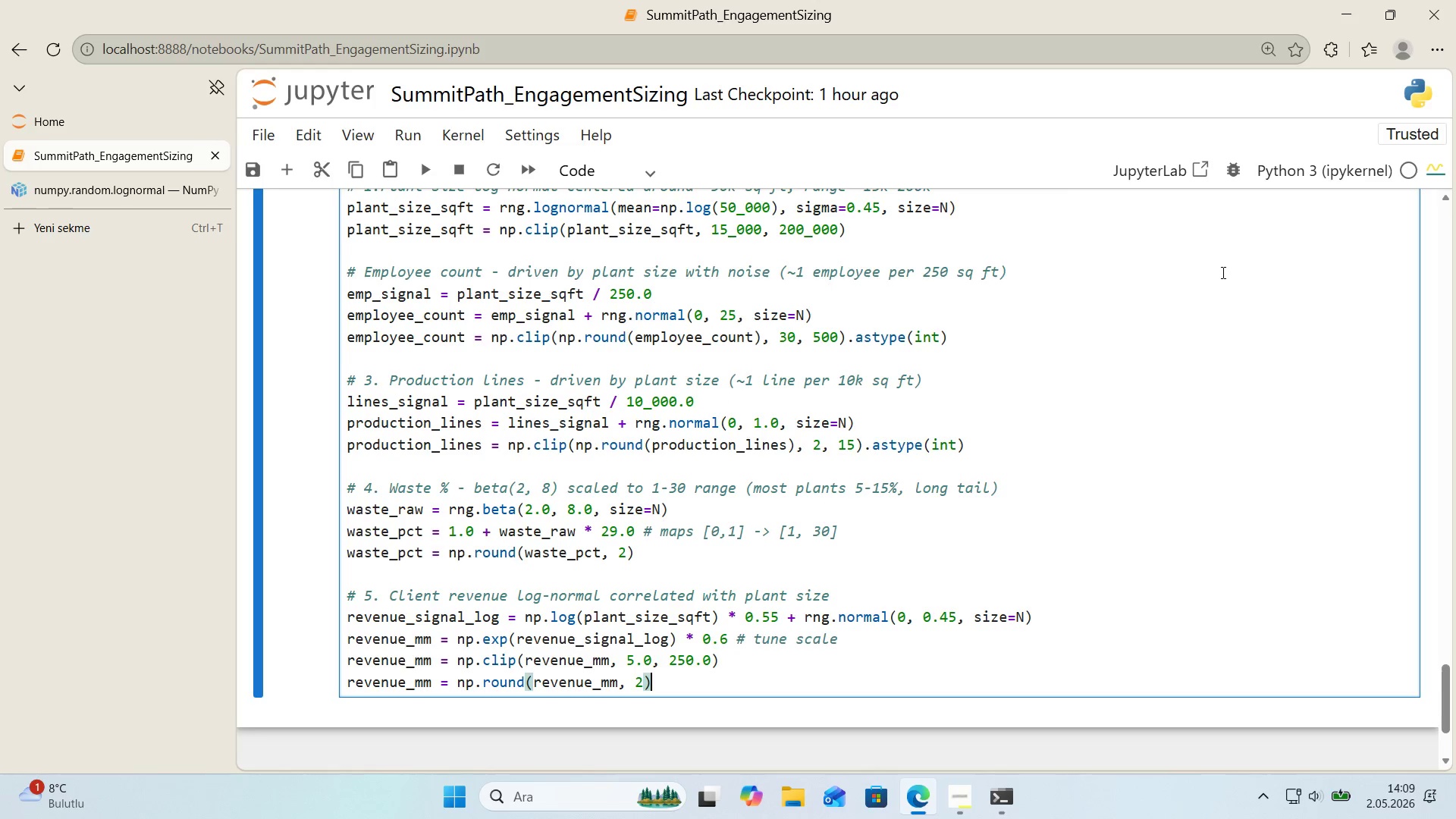 
key(Enter)
 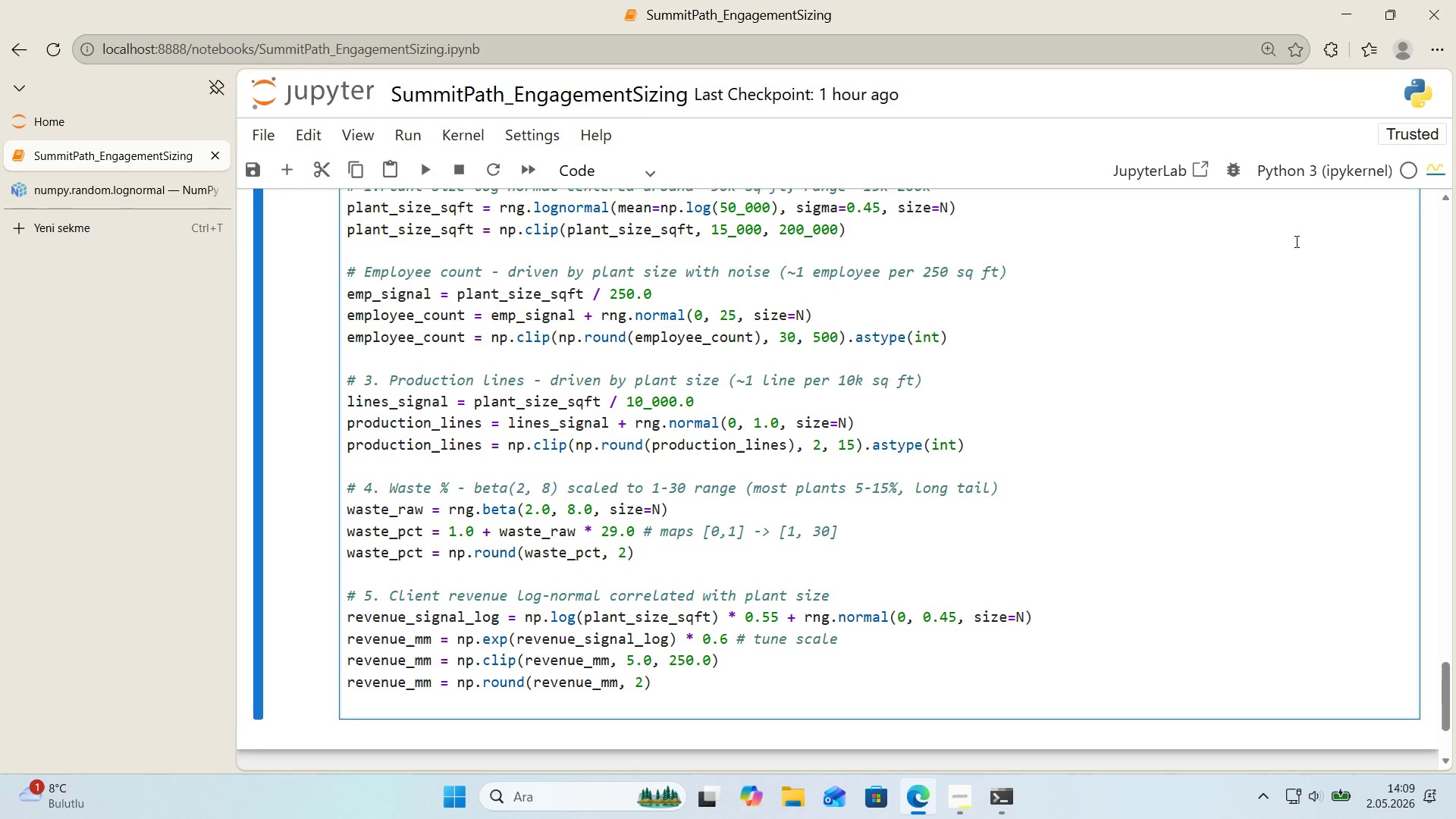 
scroll: coordinate [1319, 205], scroll_direction: down, amount: 1.0
 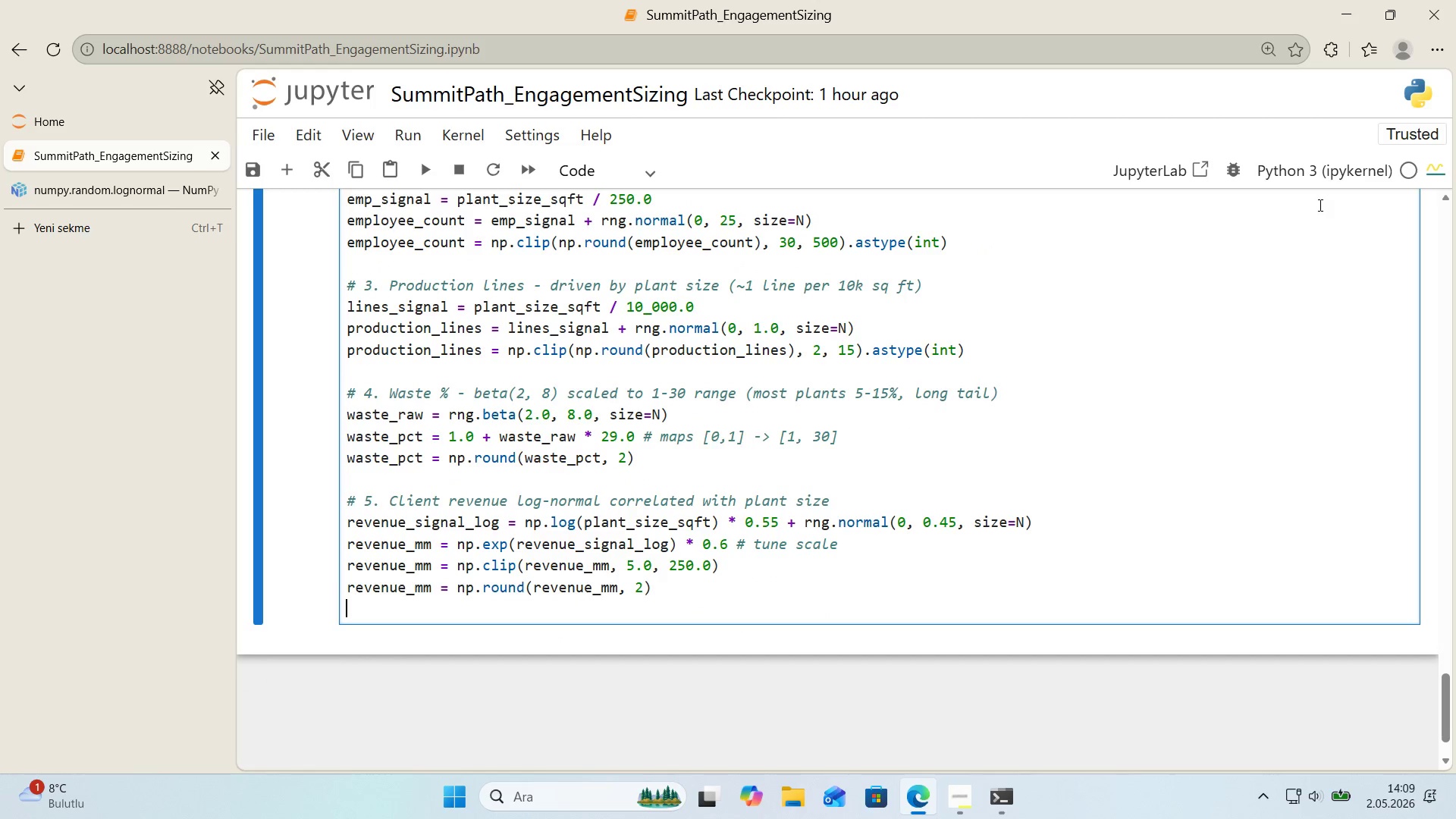 
key(Enter)
 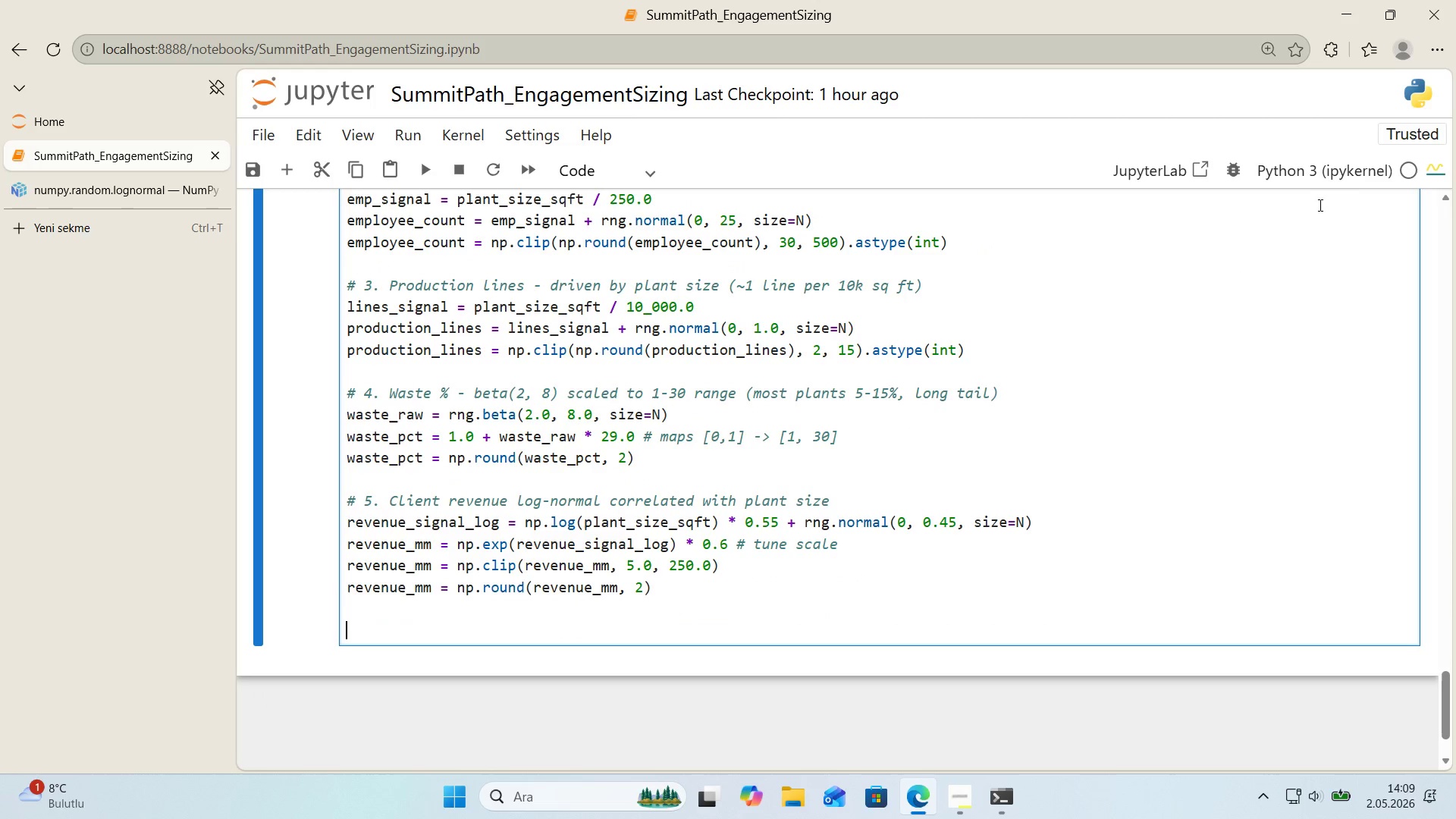 
key(Control+ControlLeft)
 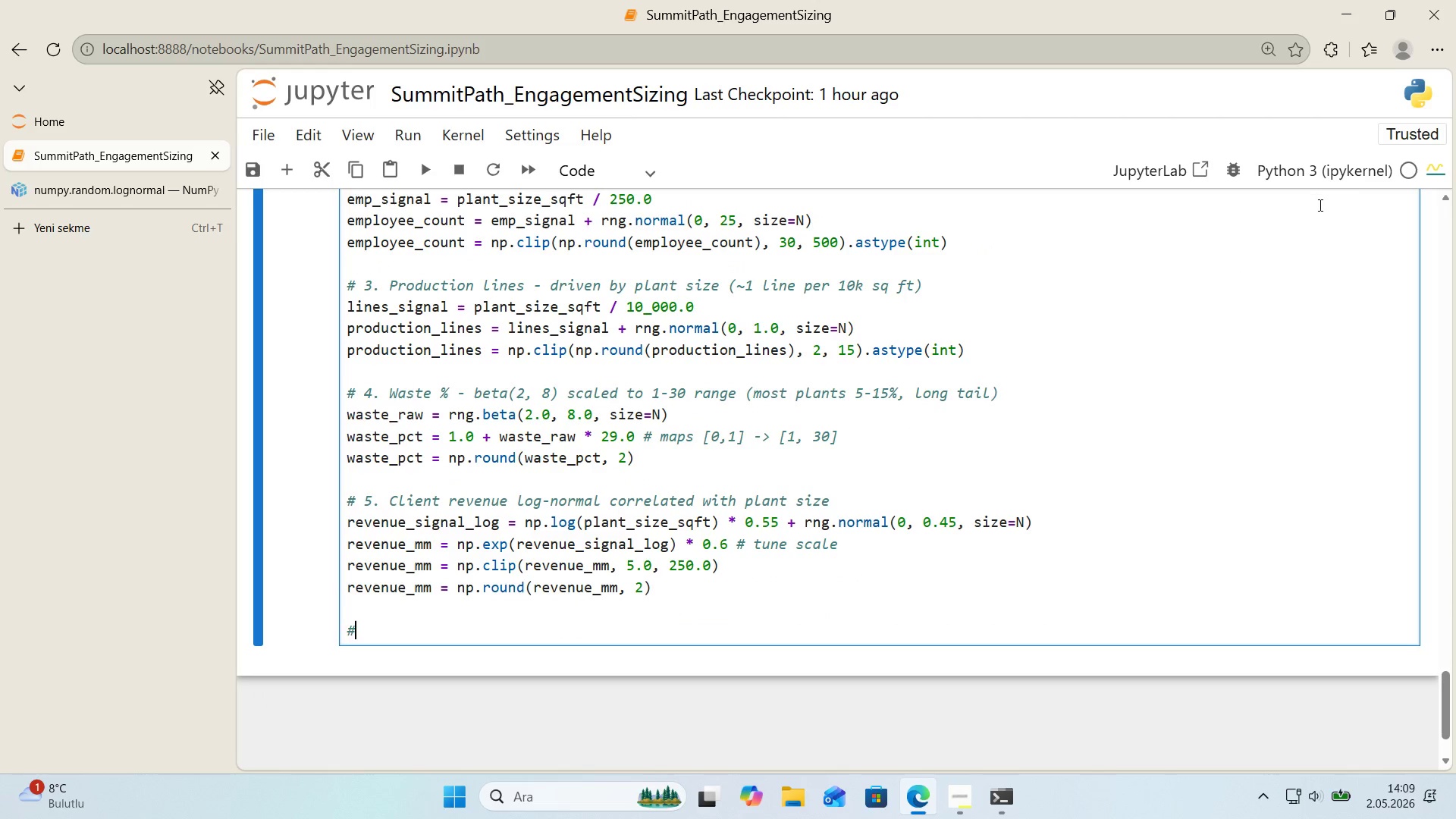 
key(Alt+Control+AltRight)
 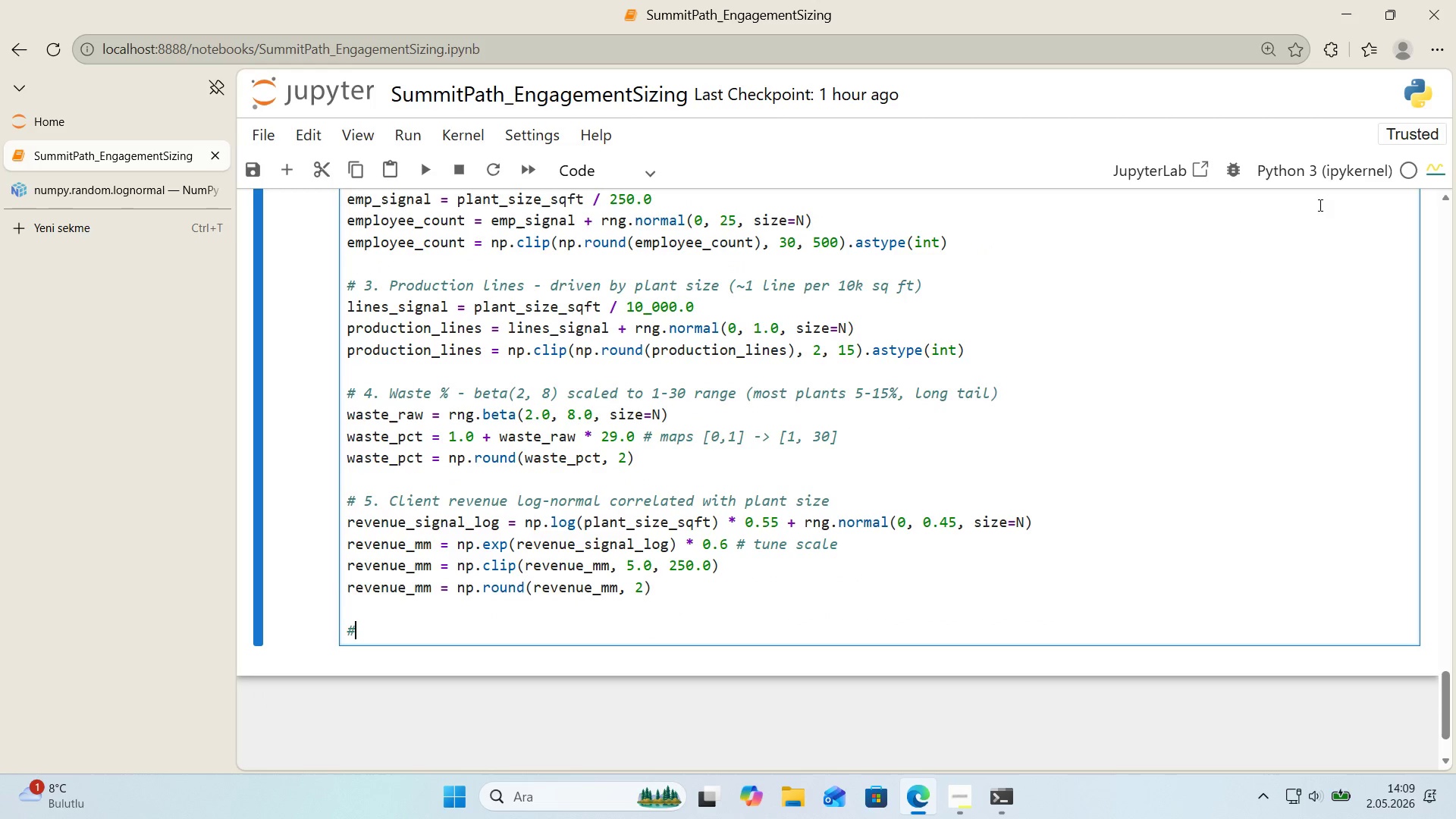 
key(Alt+Control+3)
 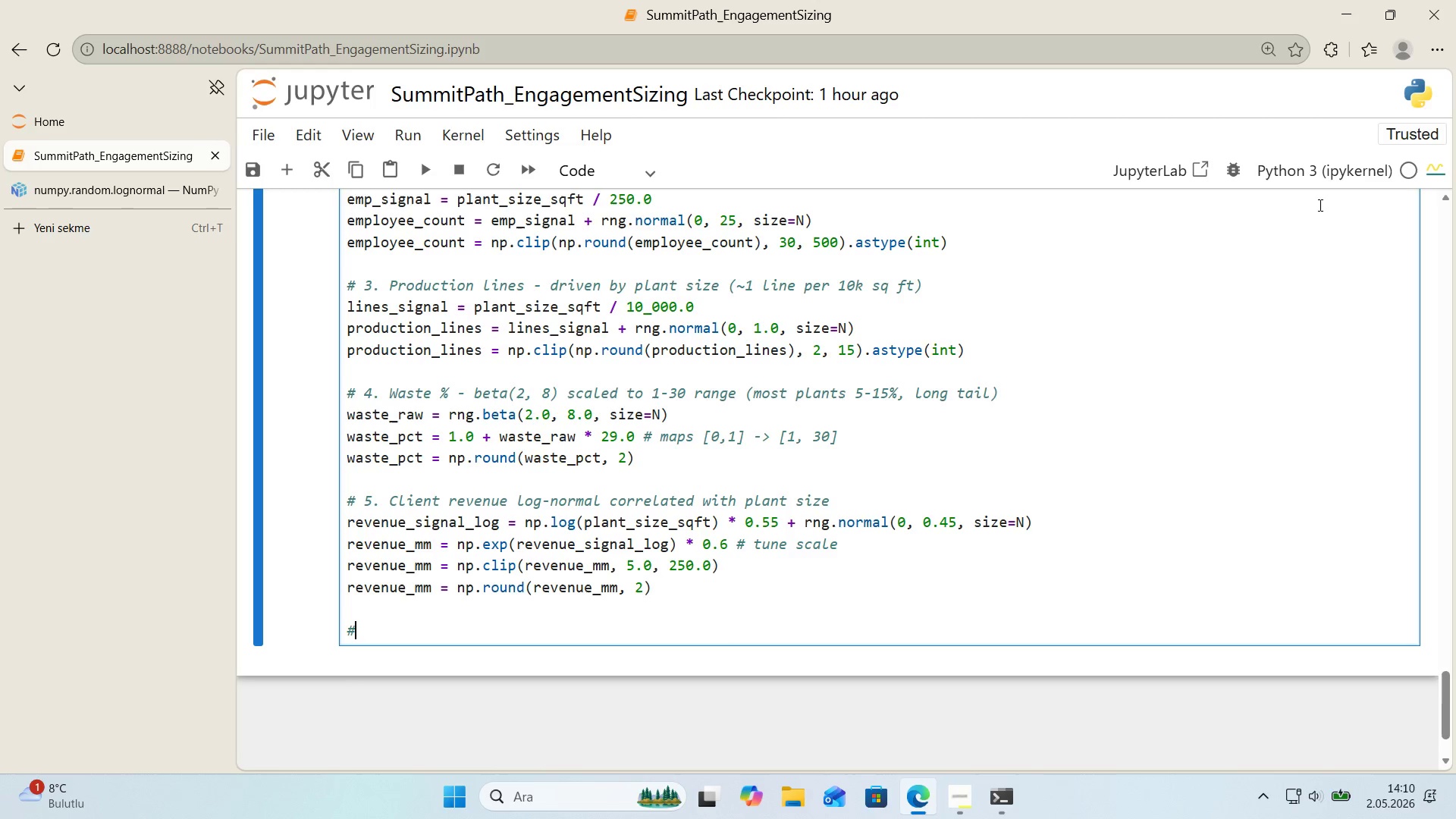 
wait(81.83)
 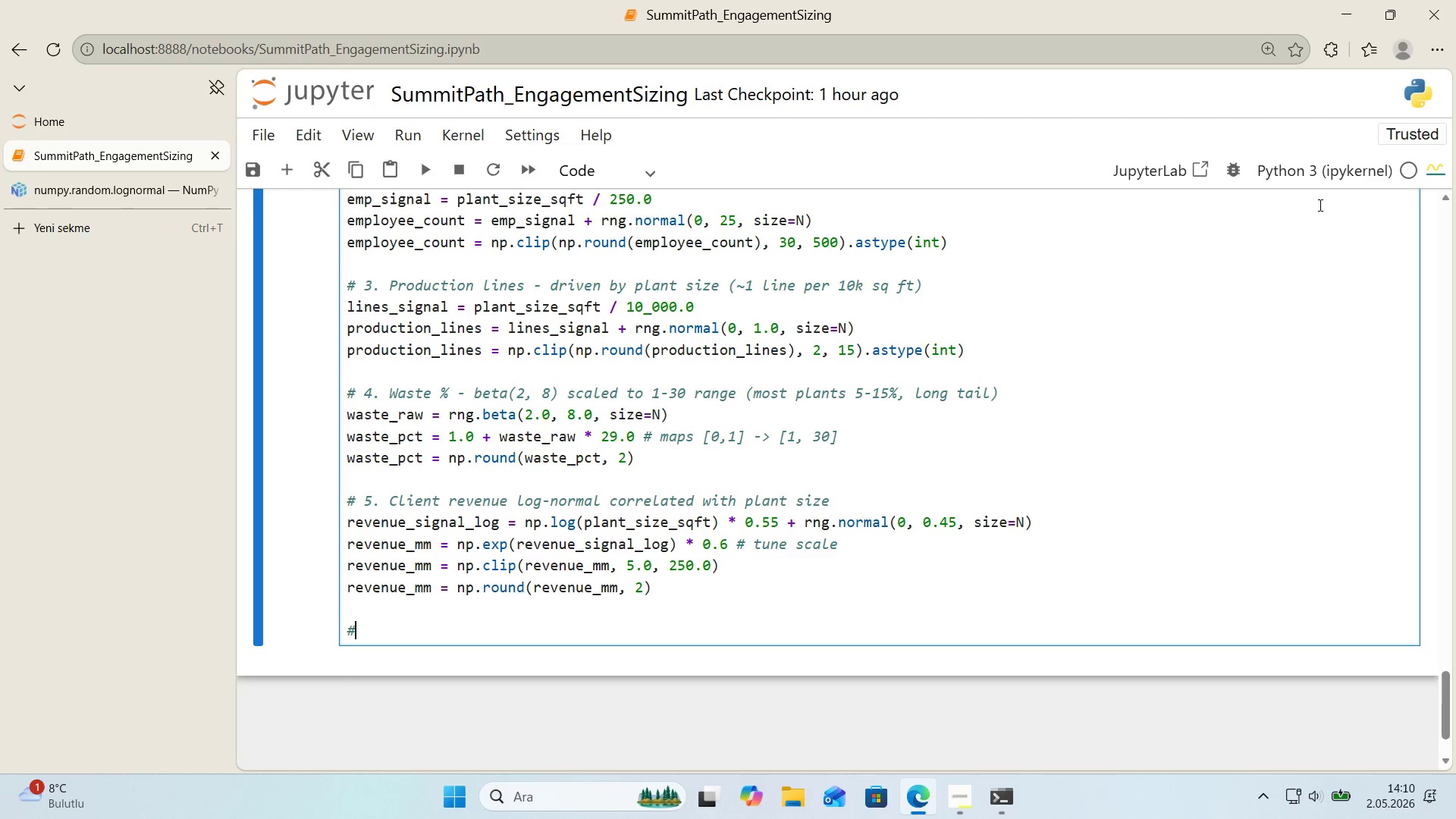 
key(6)
 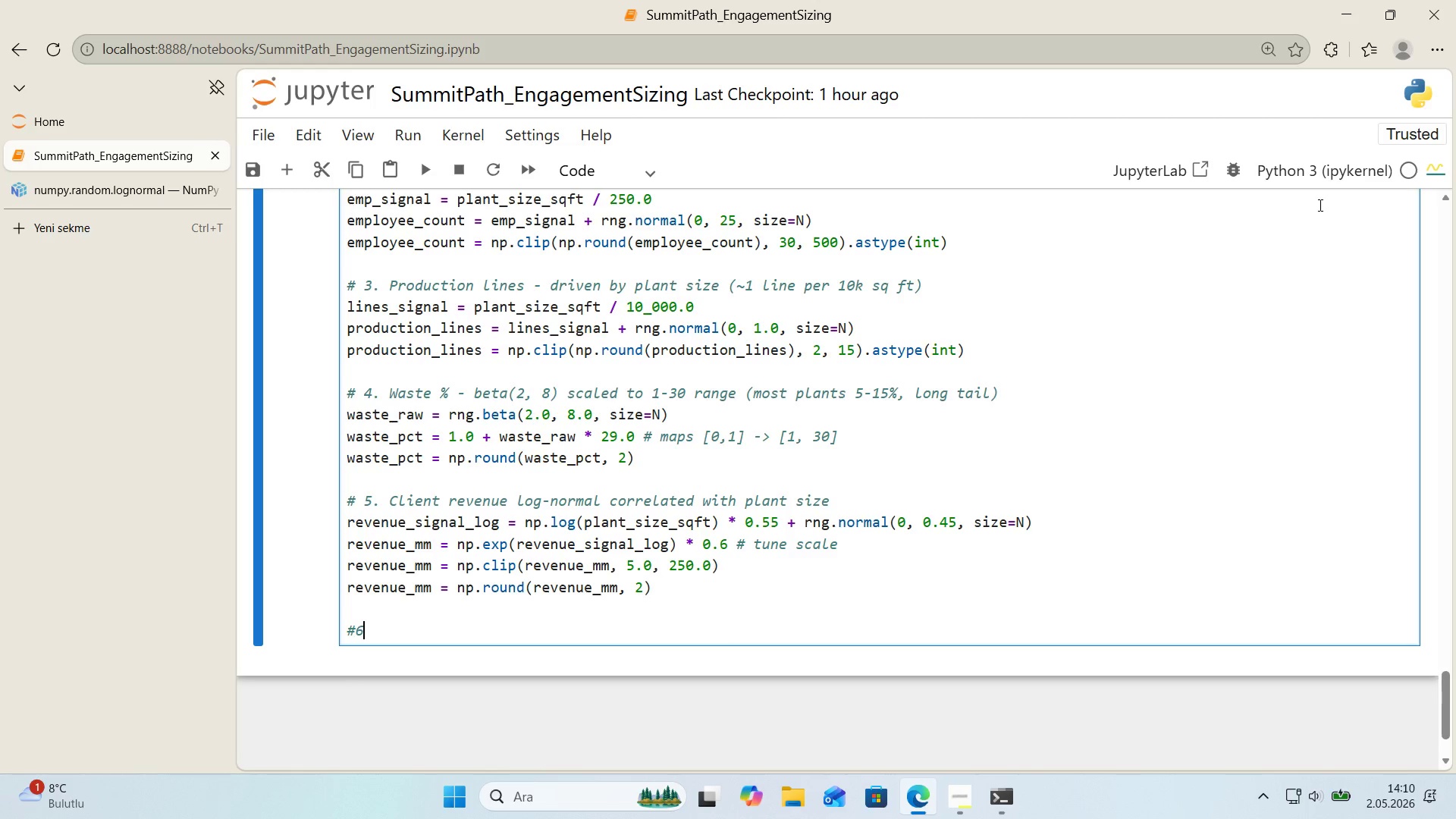 
key(Period)
 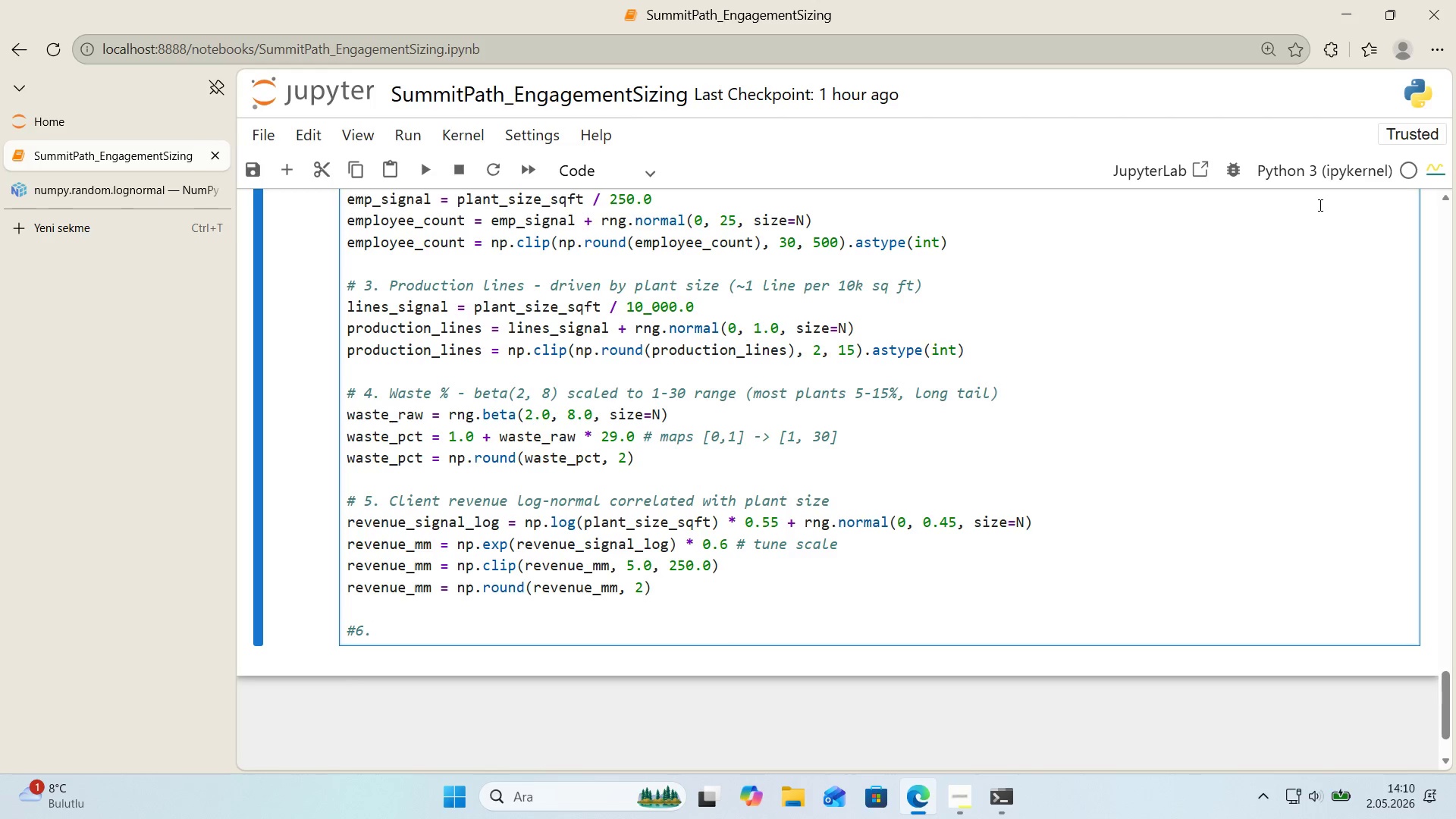 
key(ArrowLeft)
 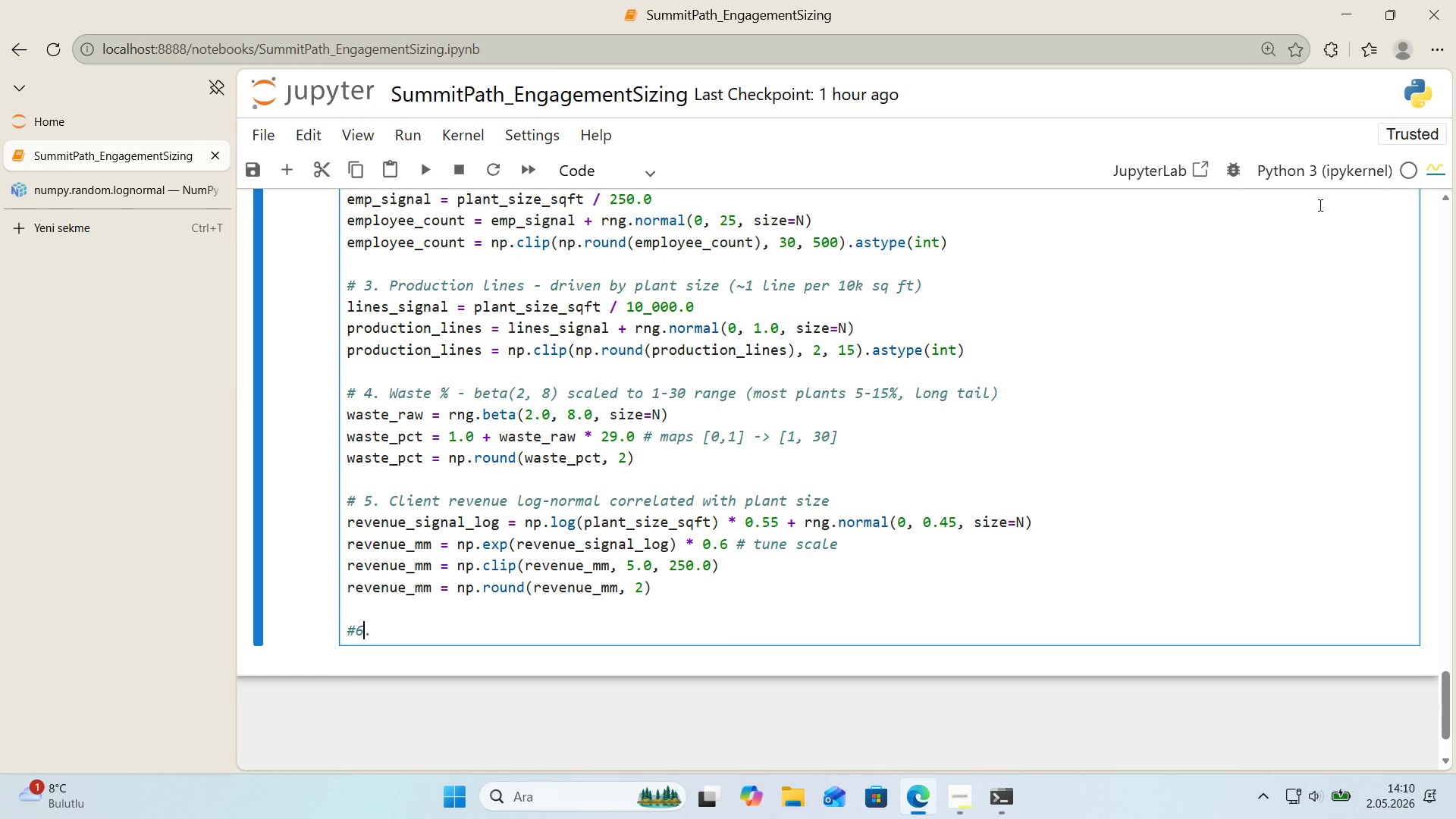 
key(ArrowLeft)
 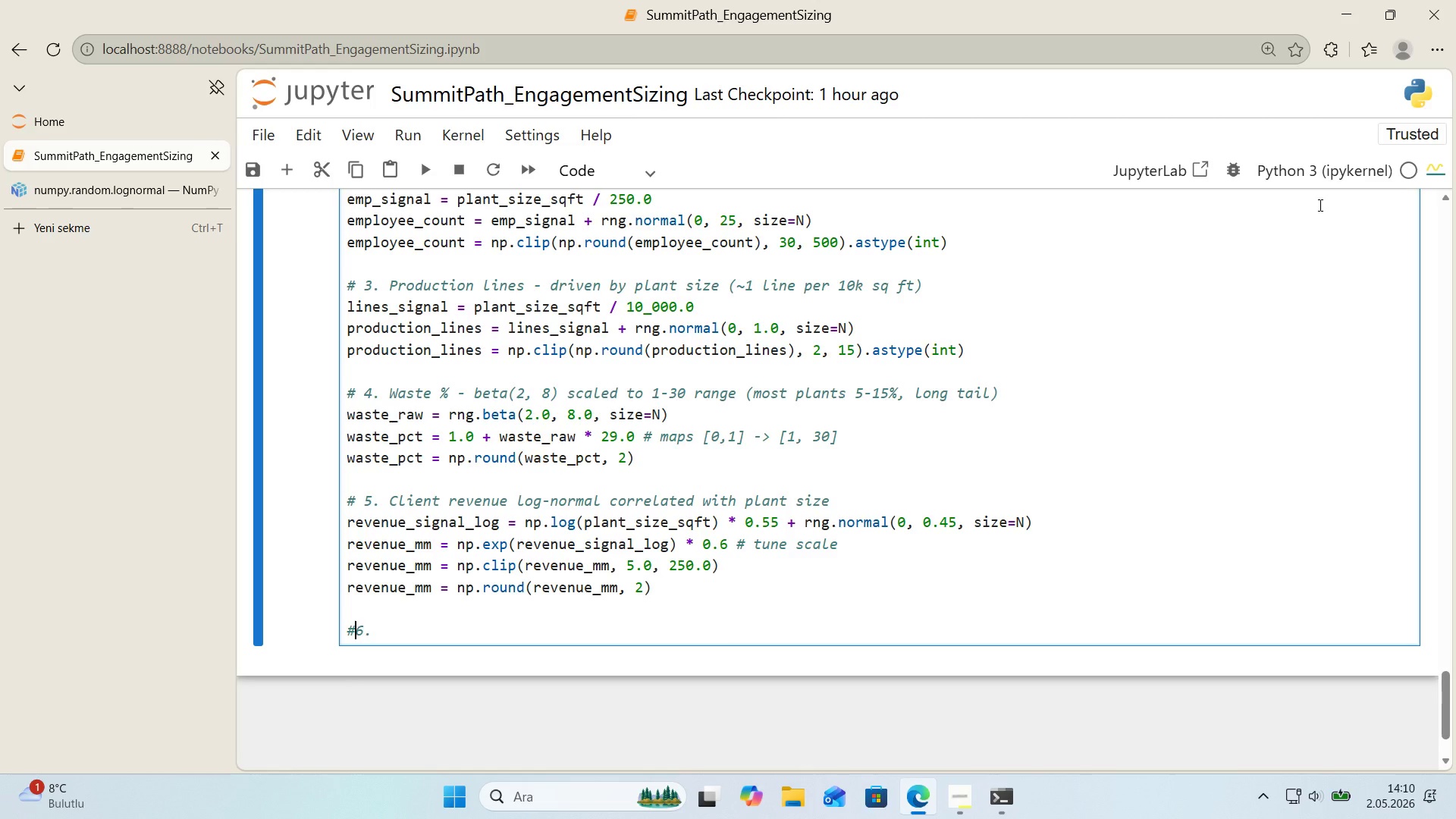 
key(Space)
 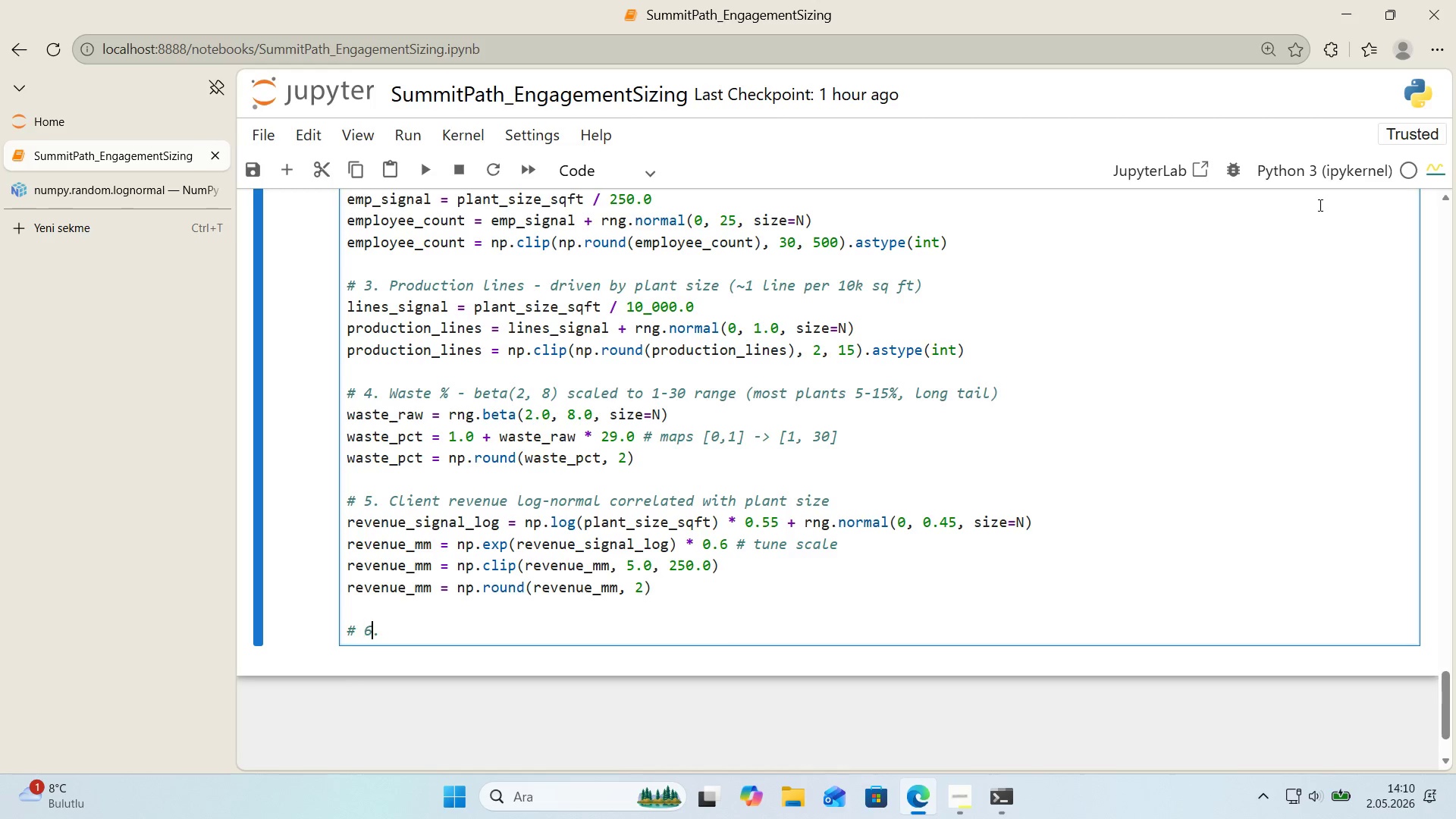 
key(ArrowRight)
 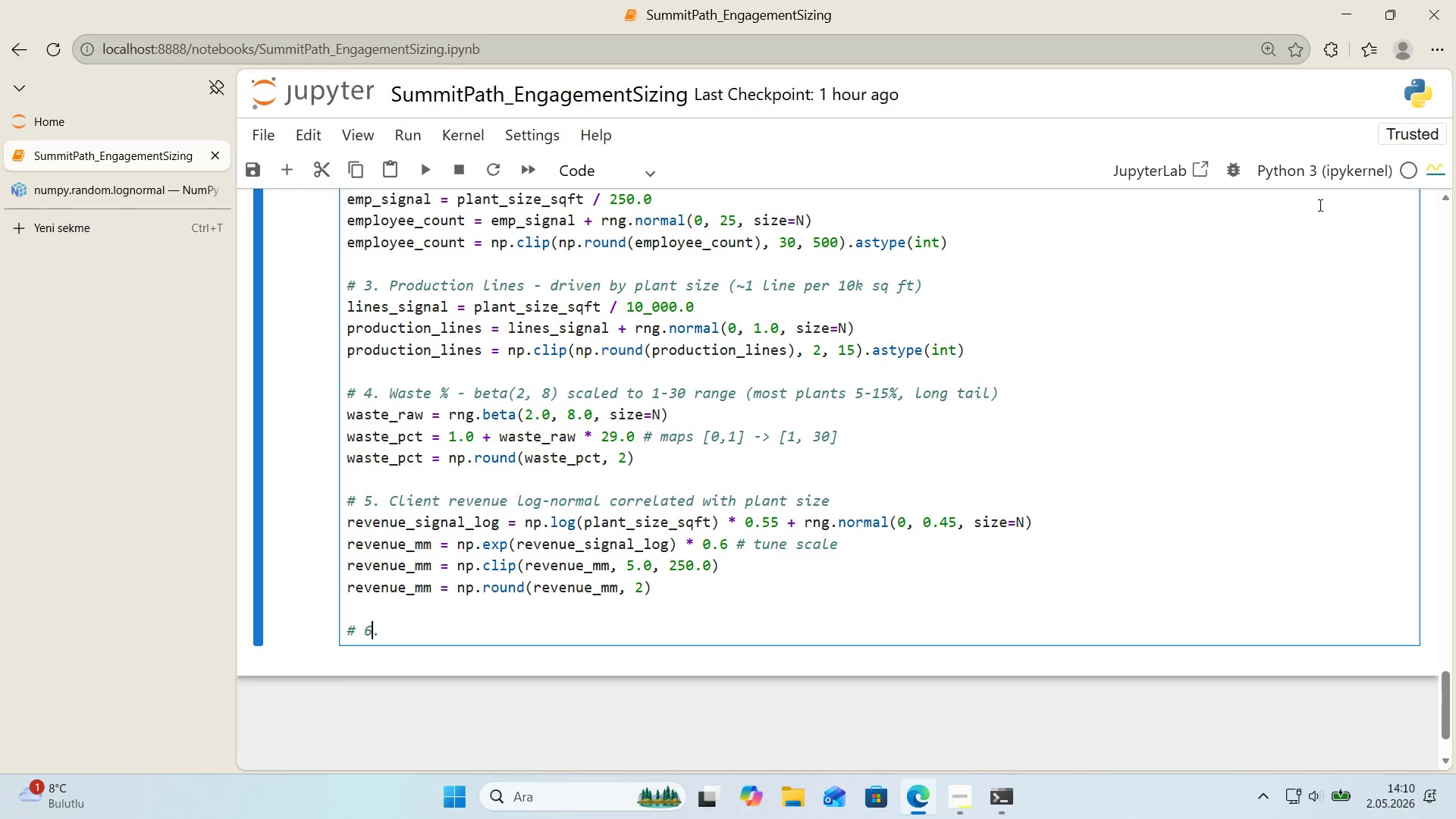 
key(ArrowRight)
 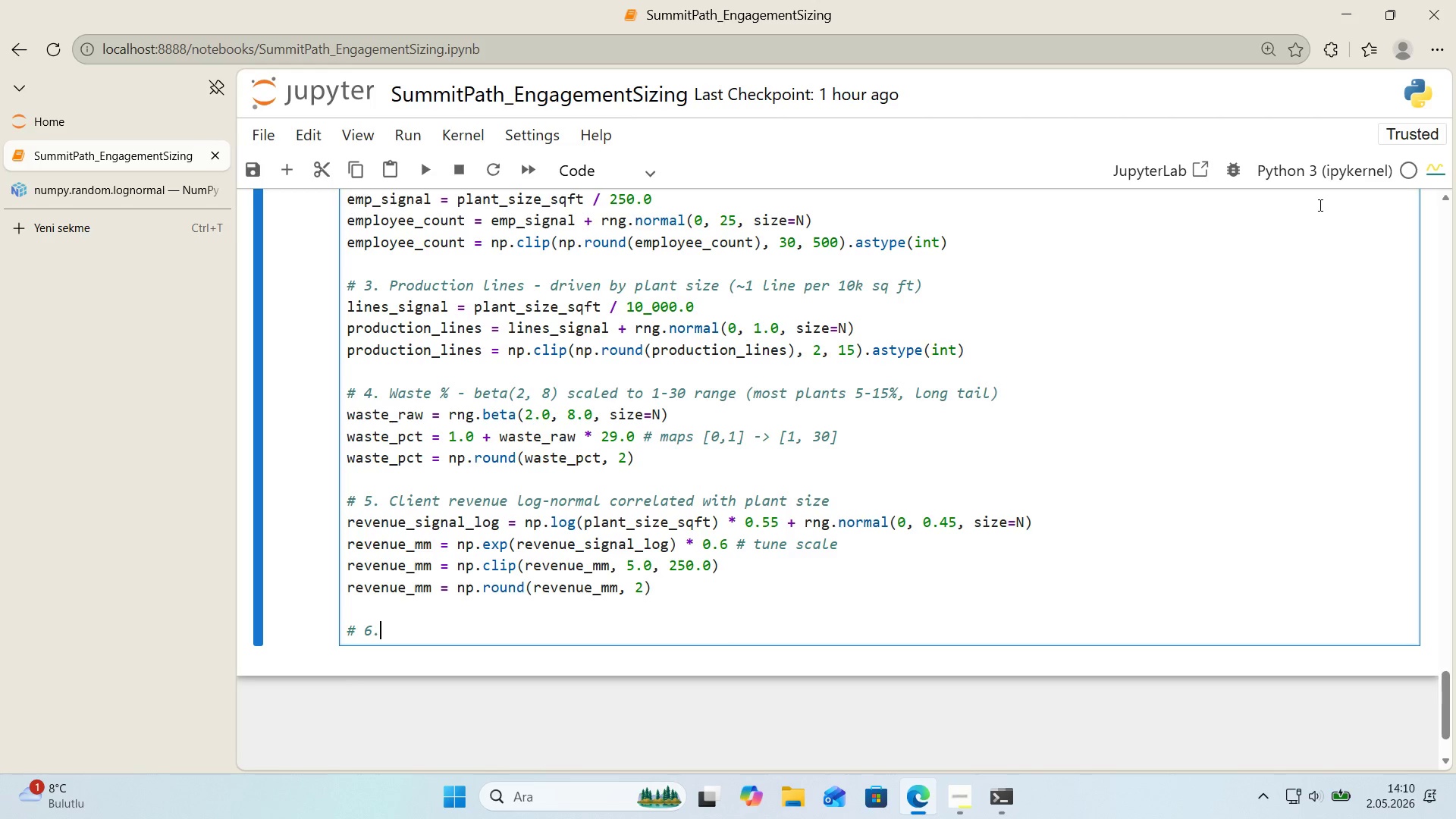 
key(Space)
 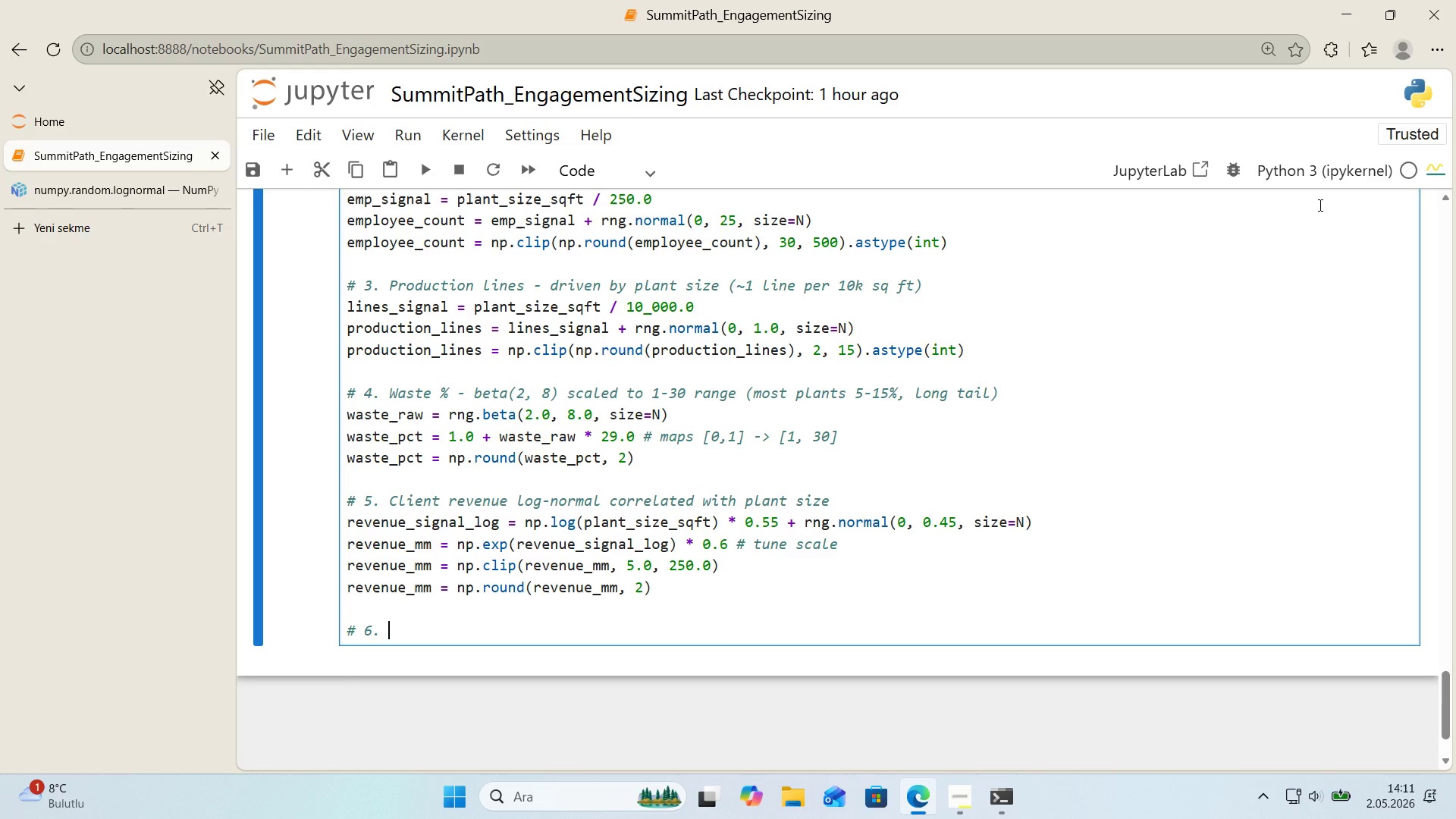 
wait(6.7)
 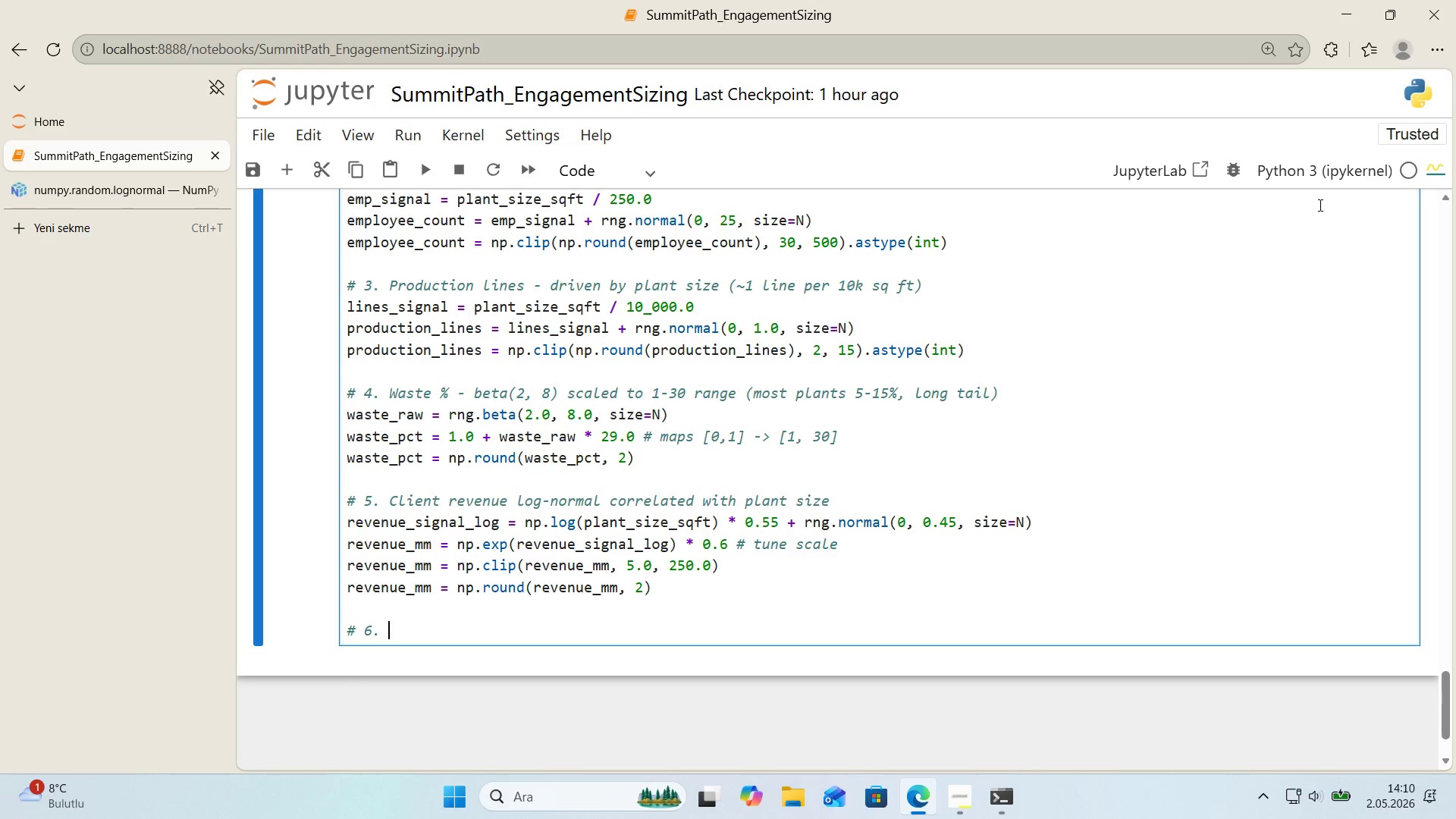 
key(Backspace)
key(Backspace)
key(Backspace)
type(--- Target> Total Project B'llable Hours ---)
 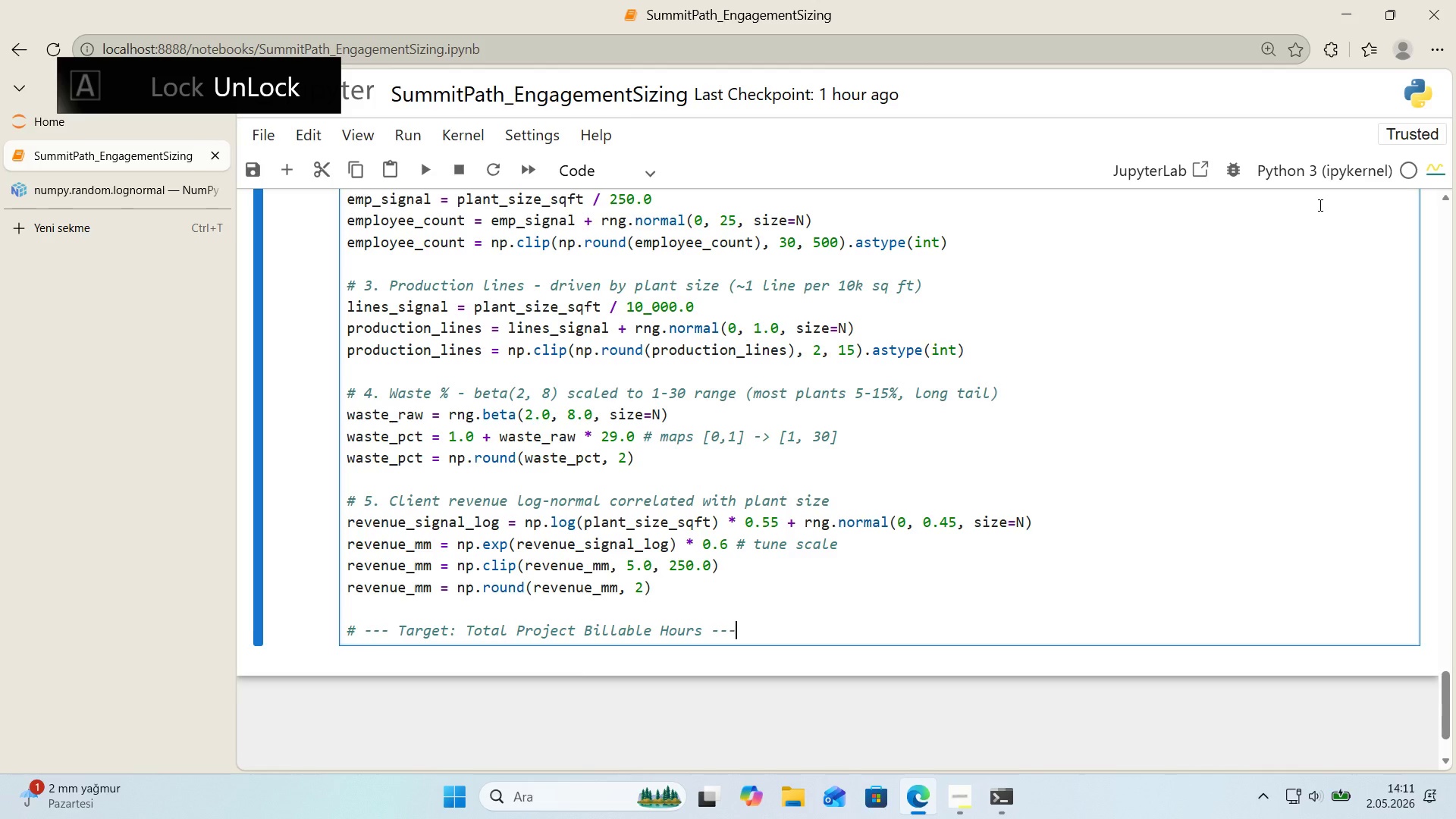 
key(Enter)
 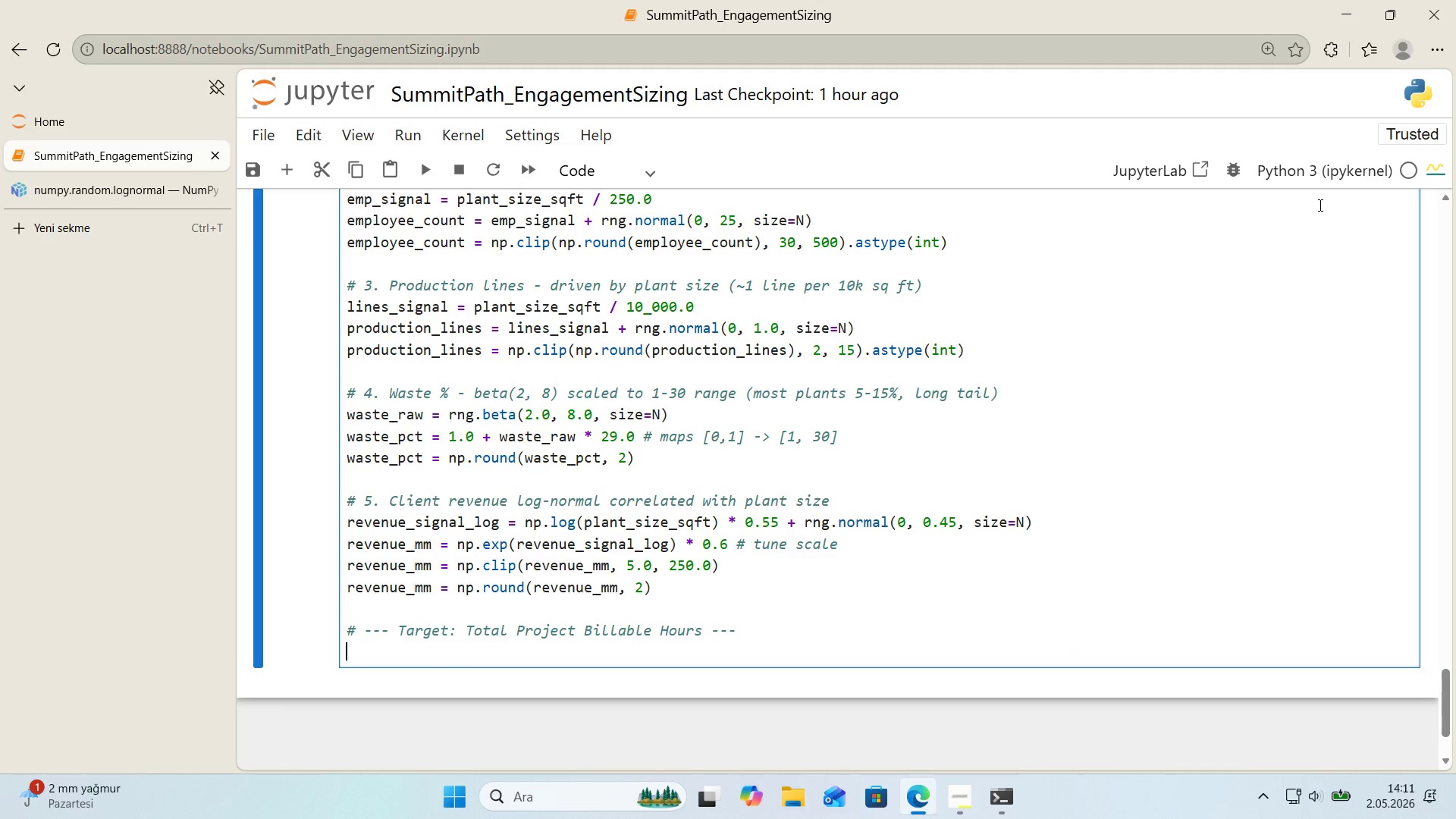 
key(Control+ControlLeft)
 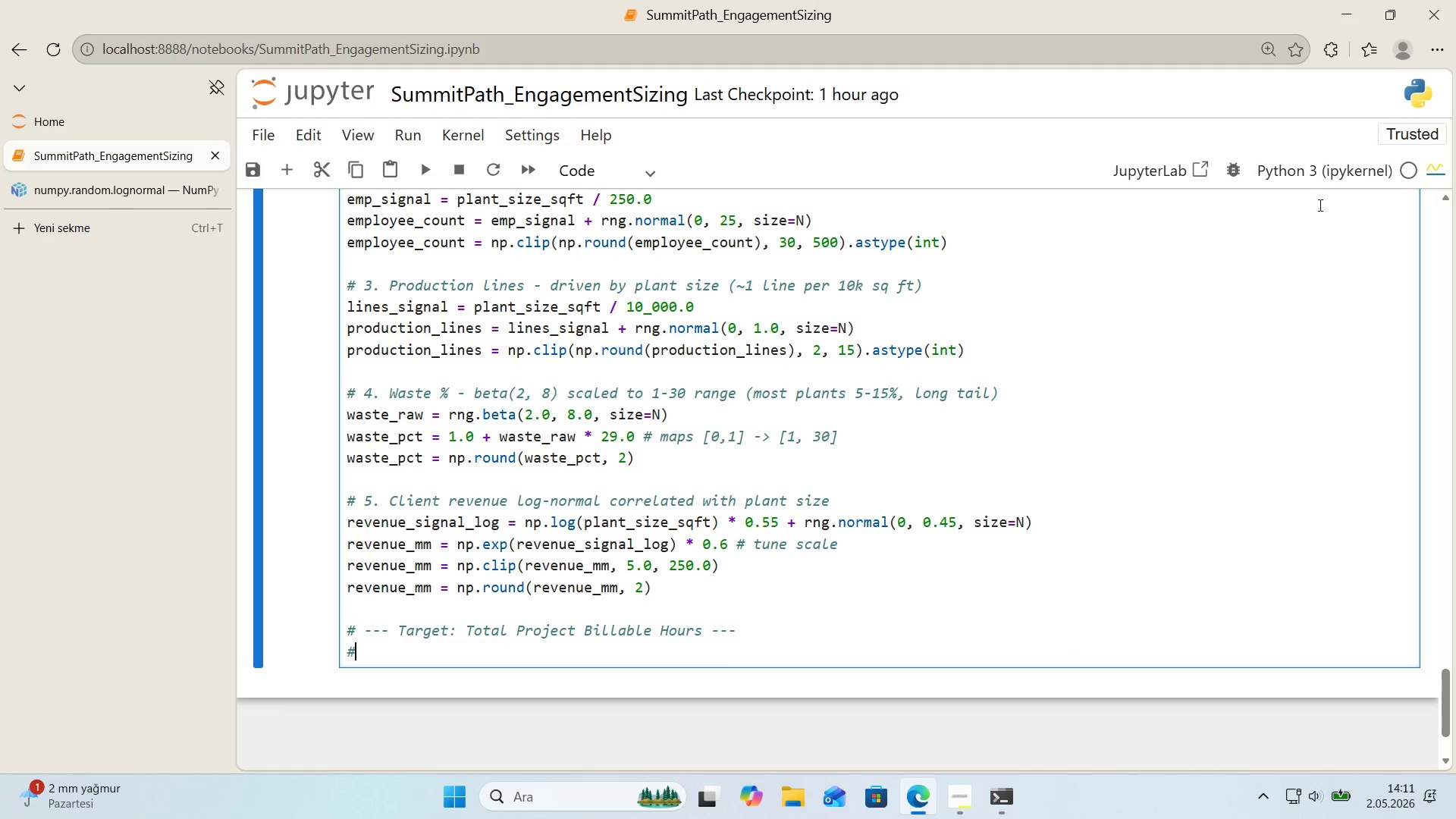 
key(Alt+Control+AltRight)
 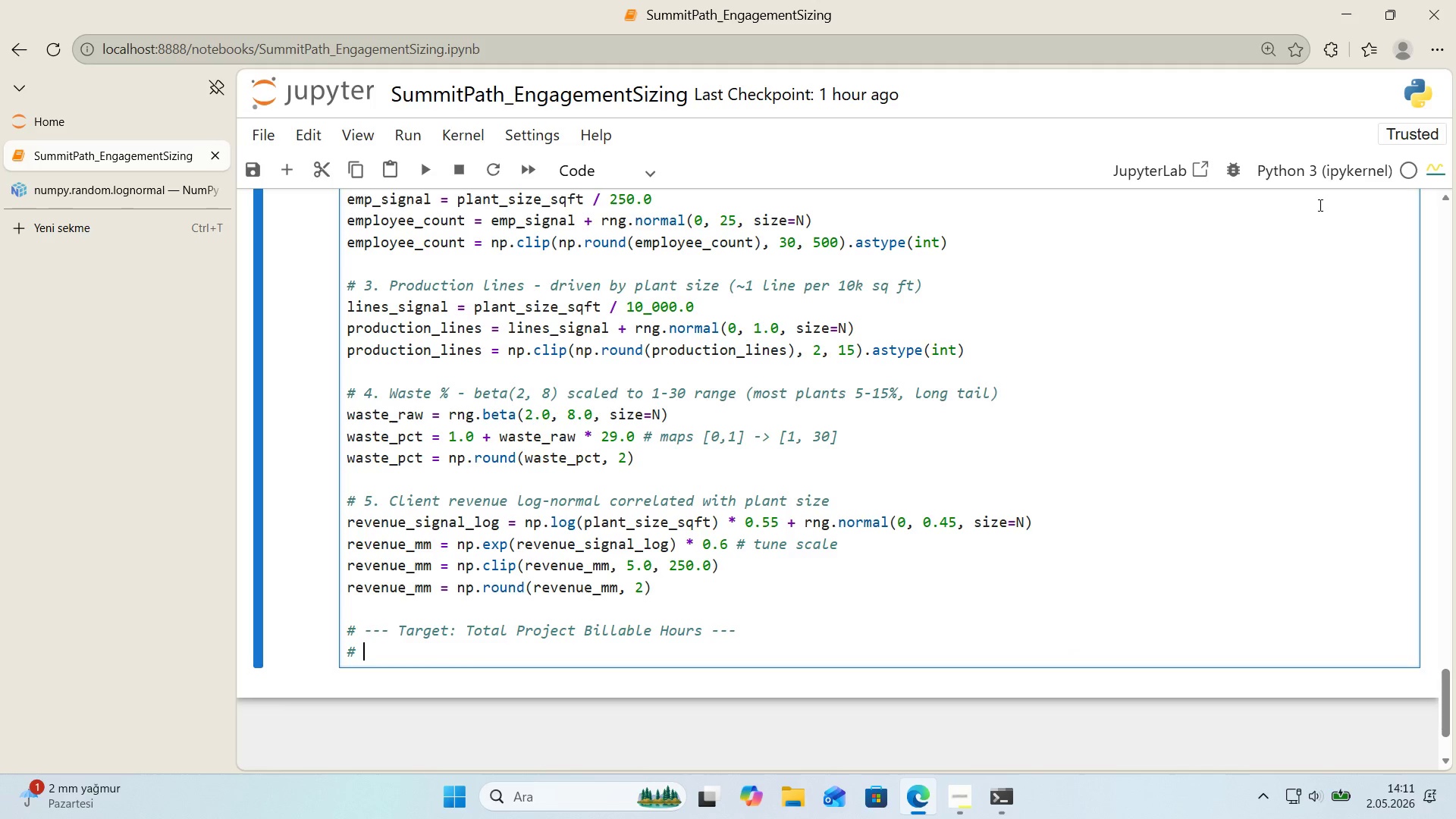 
key(Alt+Control+3)
 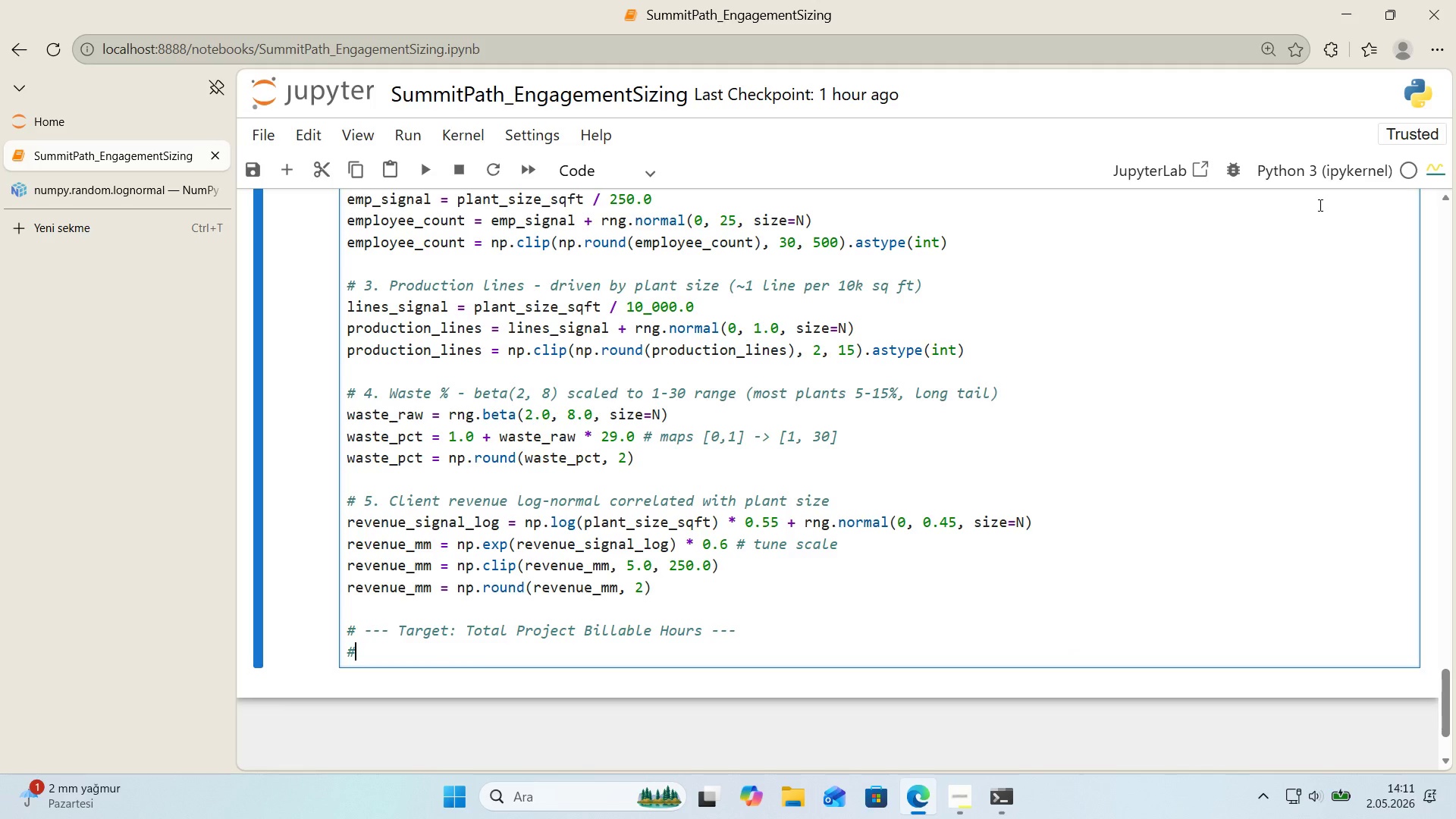 
type( True l'near relat'ons'p)
key(Backspace)
key(Backspace)
type(h'p)
 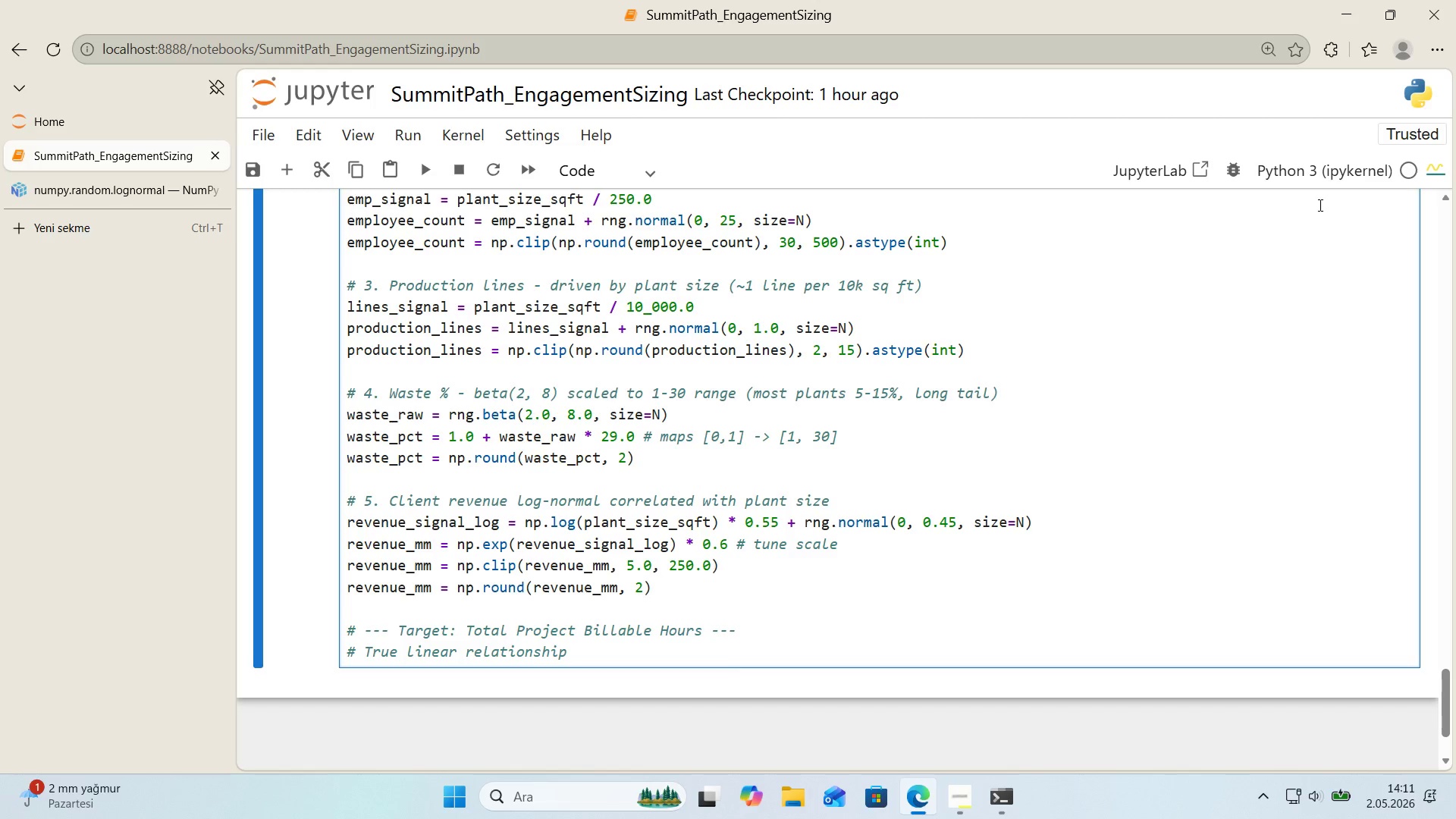 
wait(5.7)
 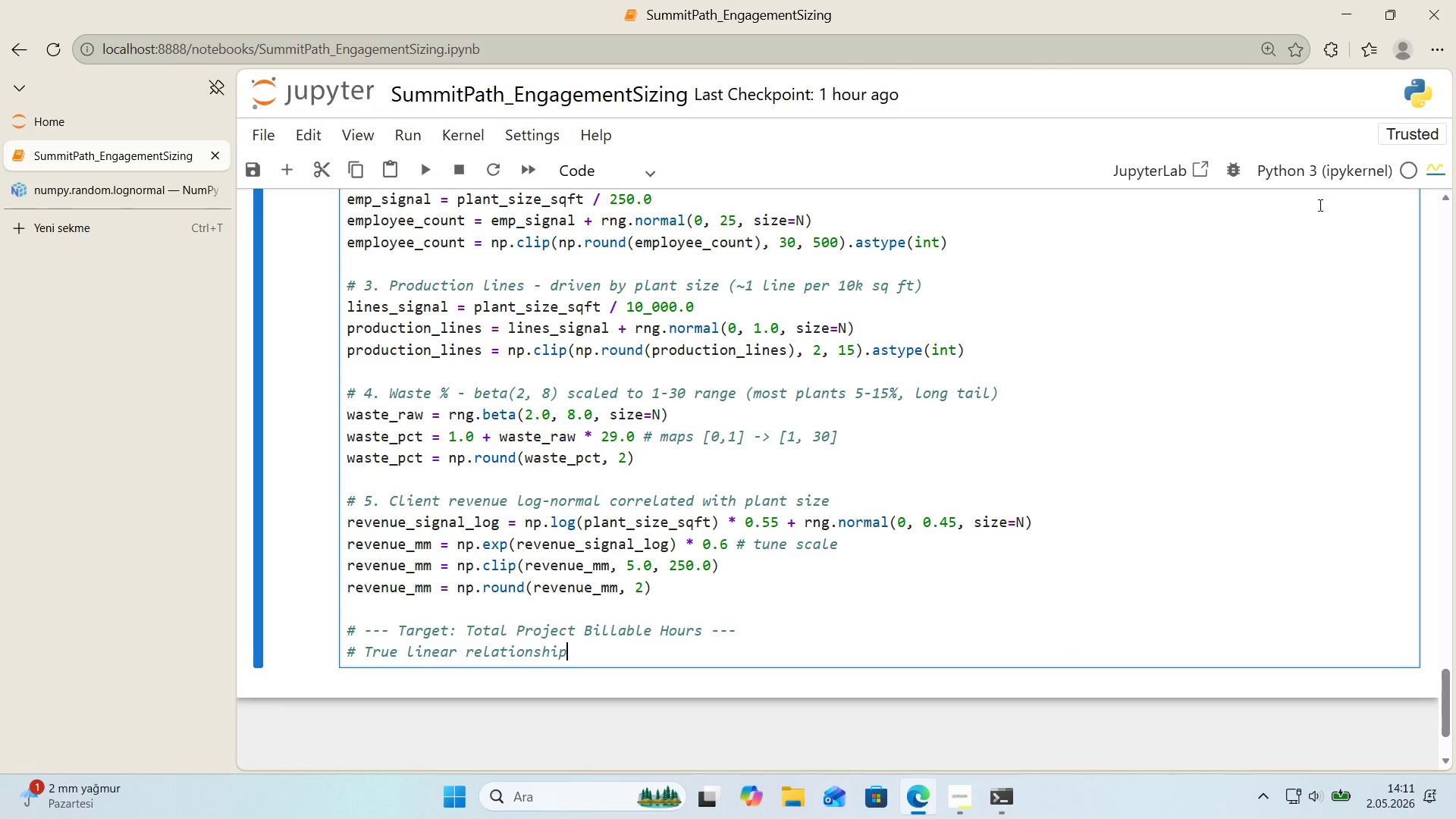 
key(Enter)
 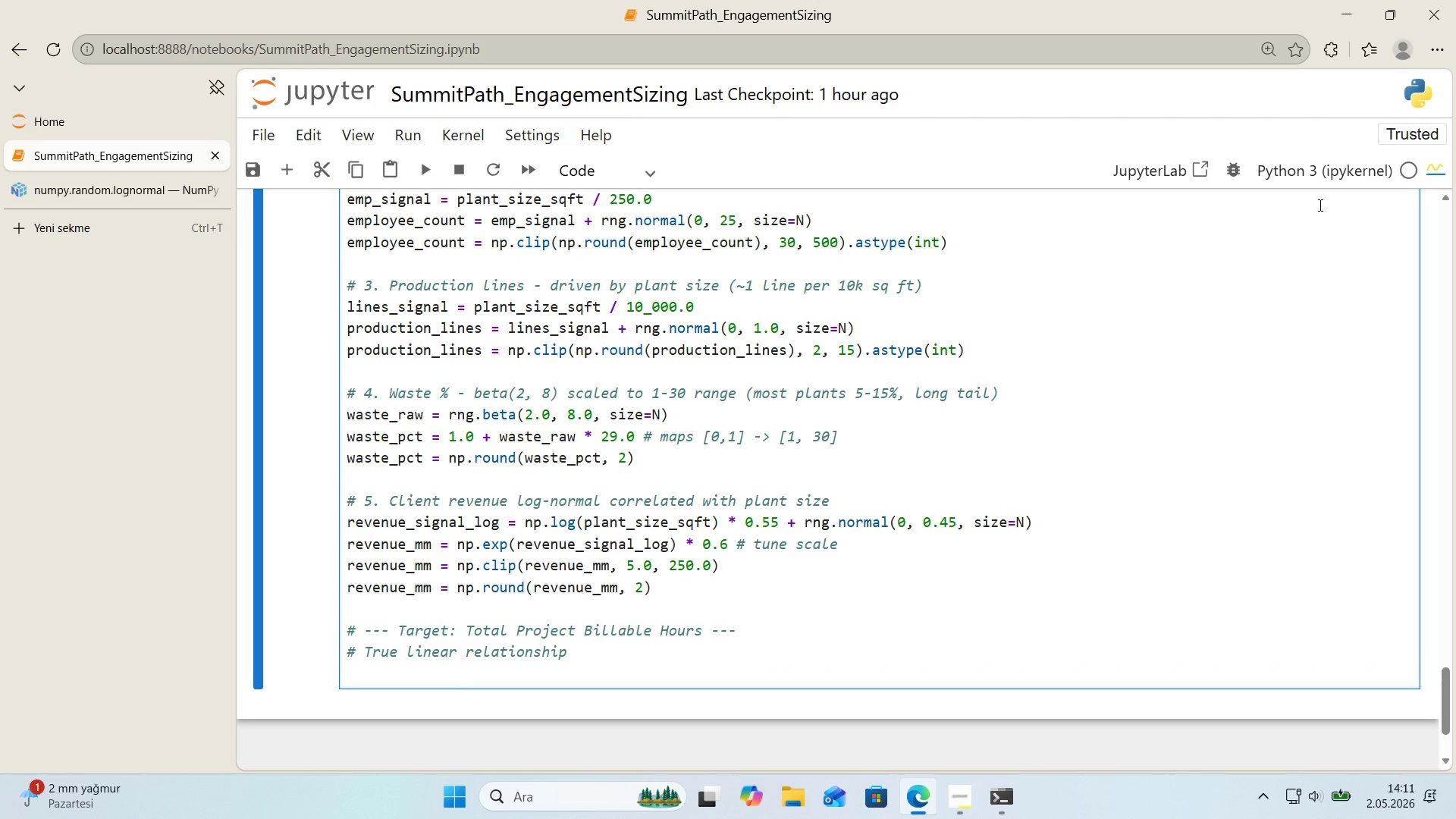 
key(Alt+Control+3)
 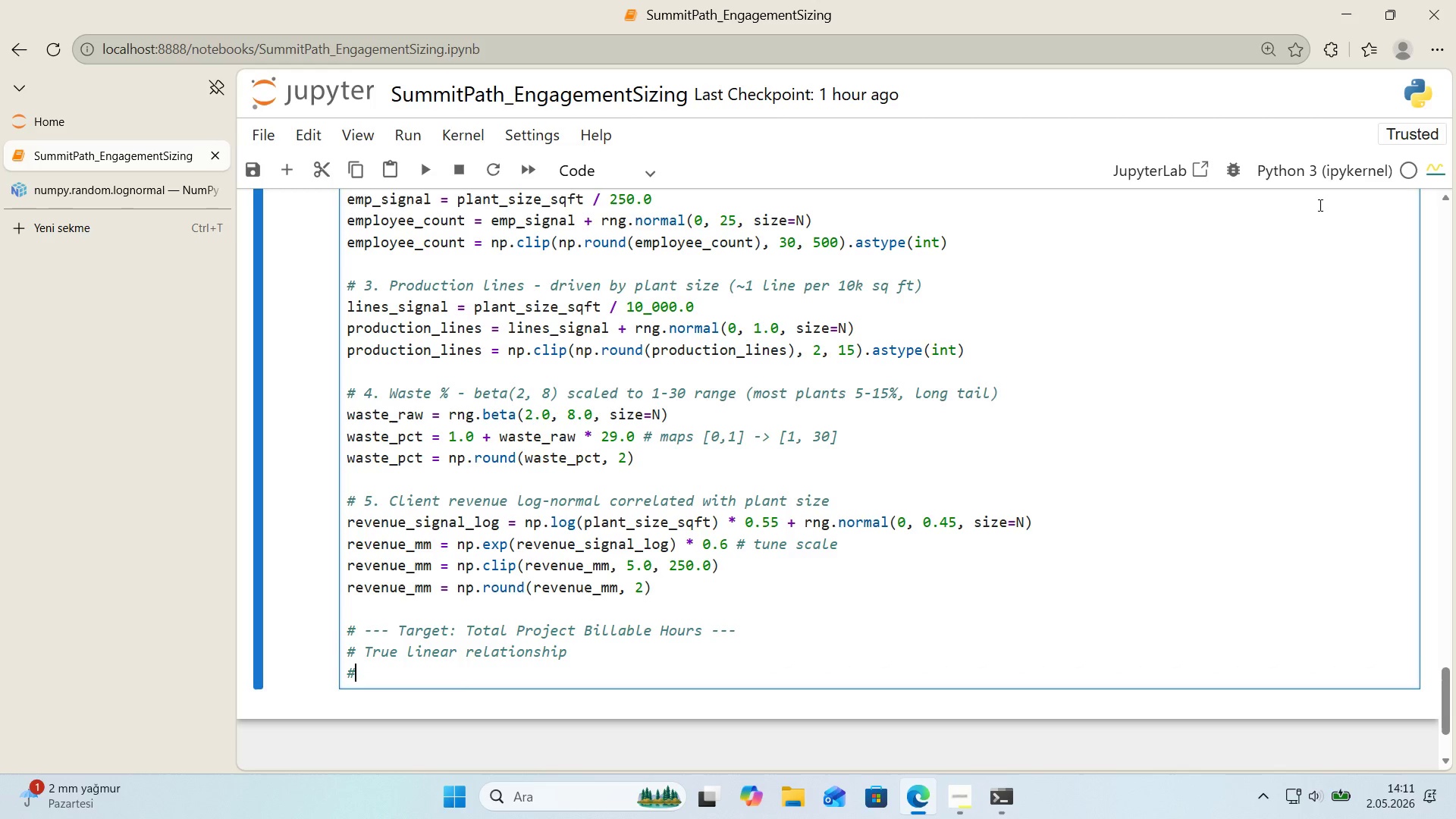 
key(Backspace)
 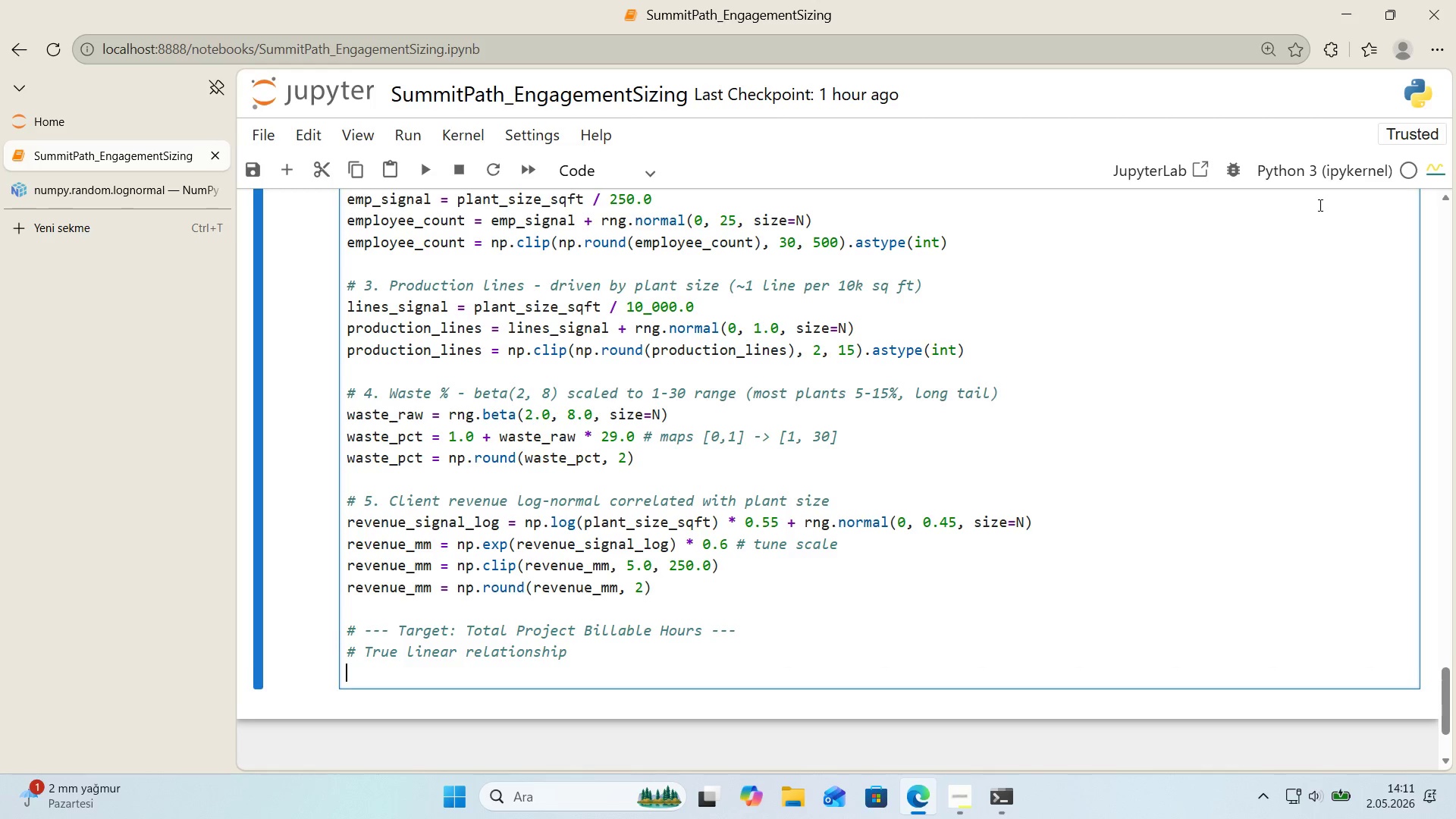 
key(Backspace)
 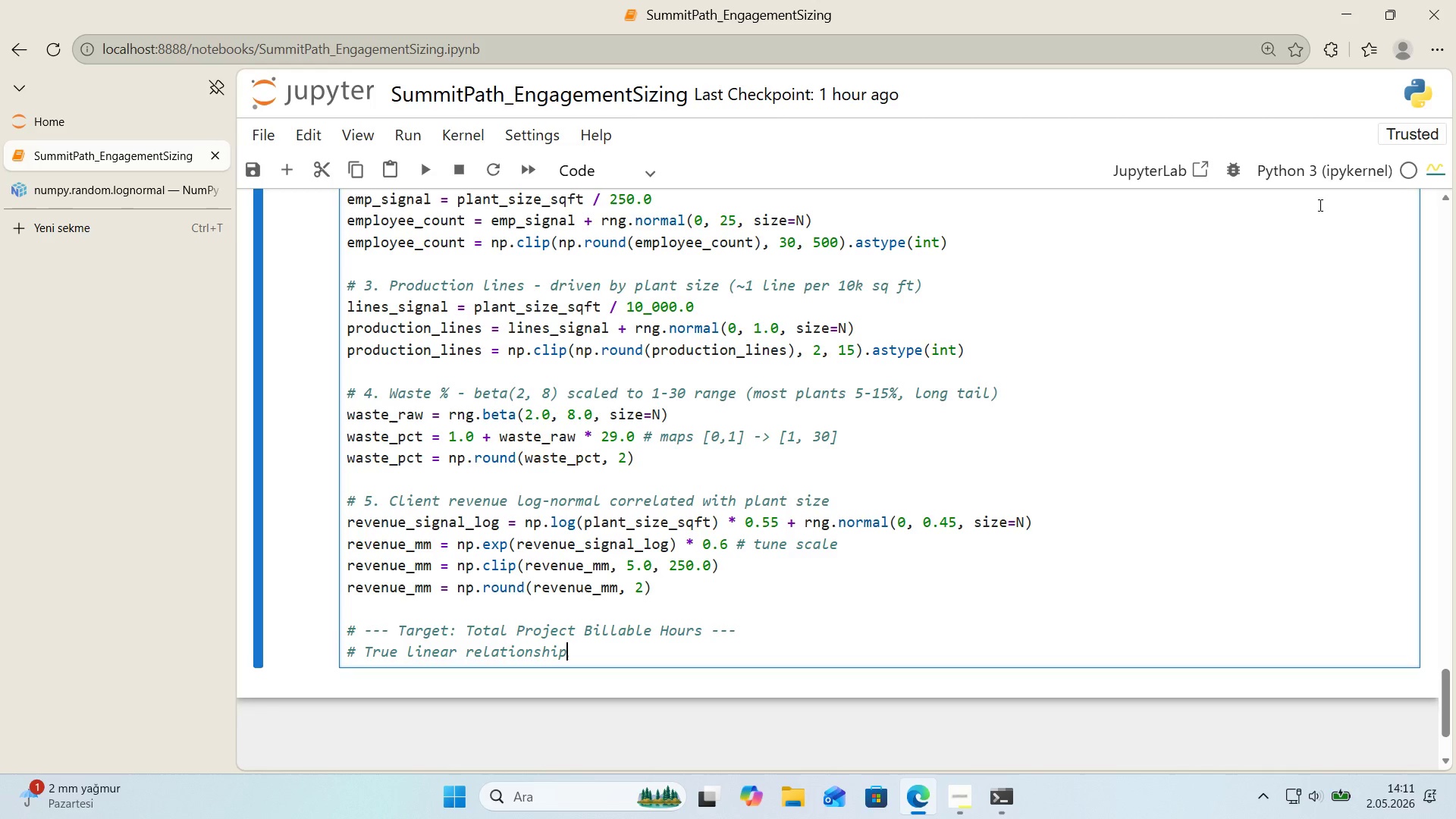 
key(Enter)
 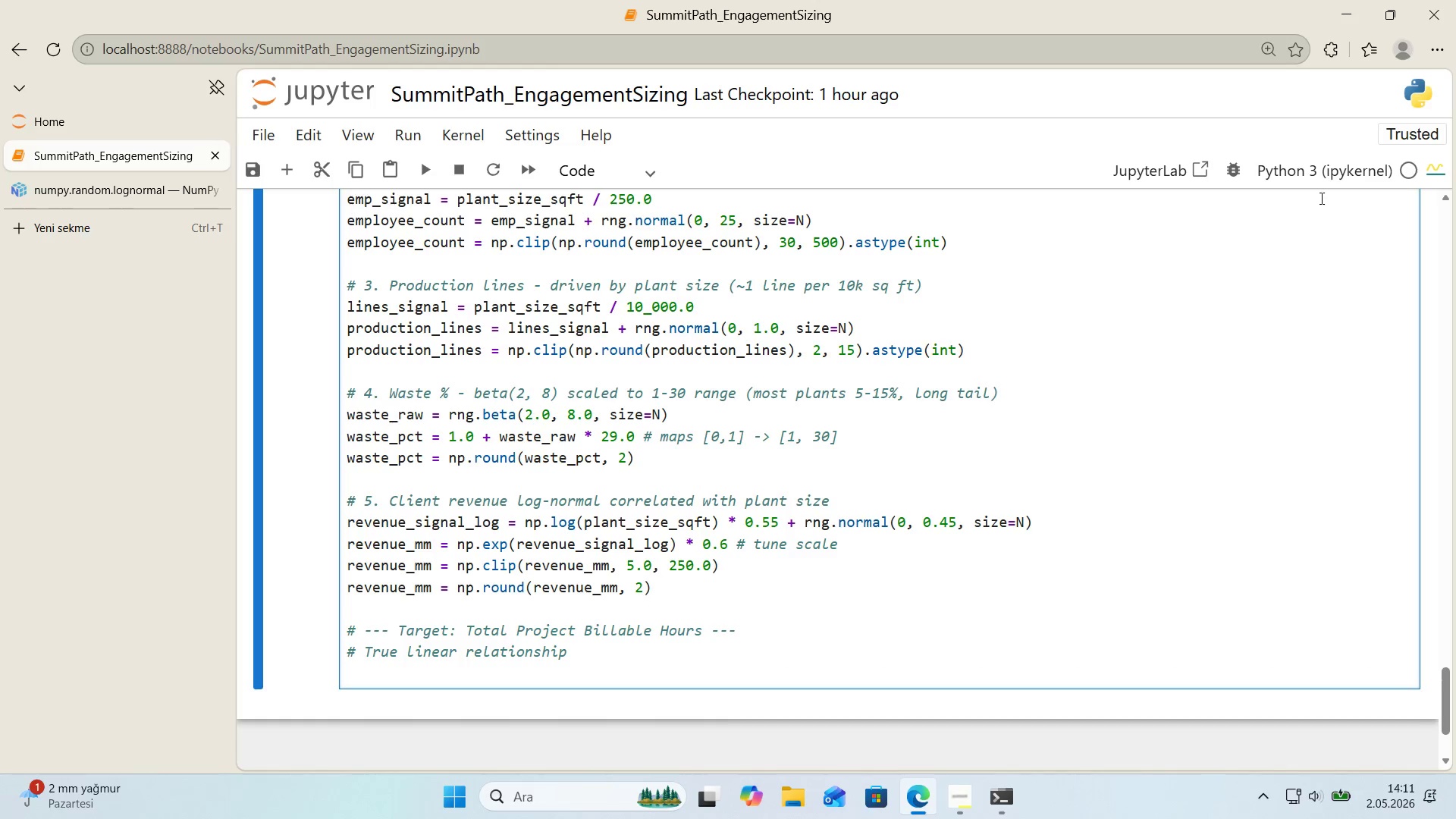 
scroll: coordinate [1320, 196], scroll_direction: down, amount: 1.0
 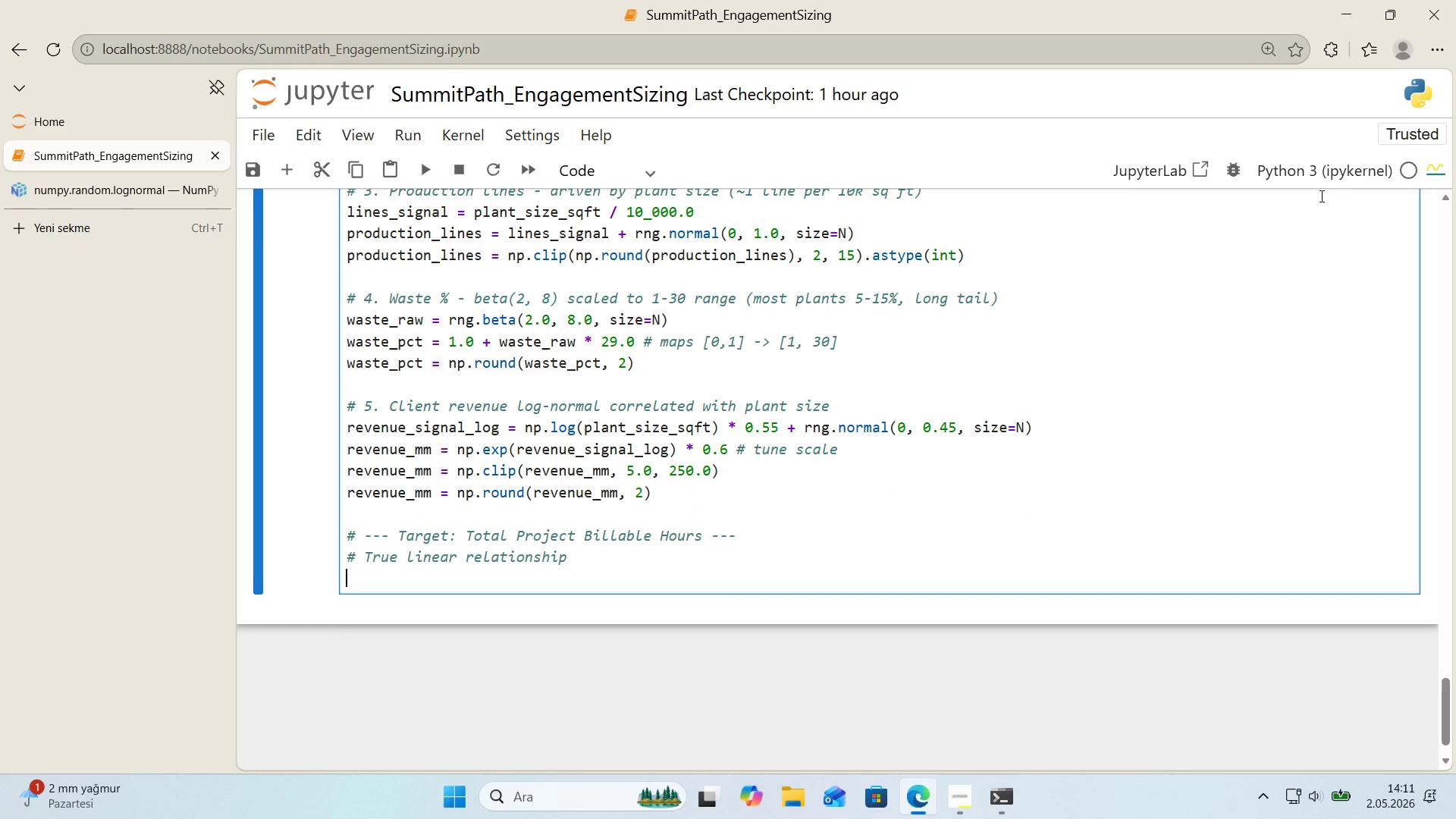 
type(TRUE_INTERCEPT ) 95.0)
 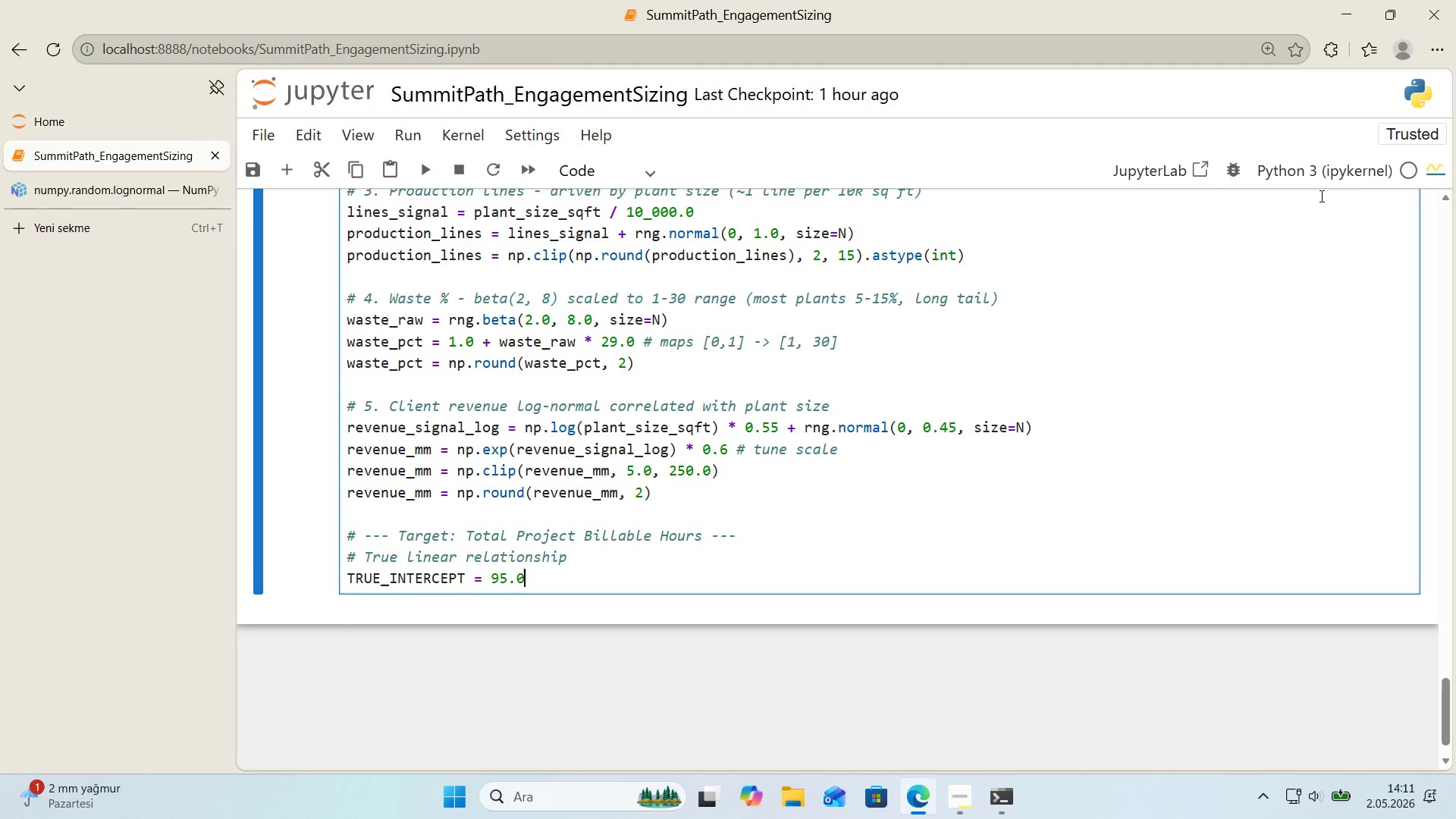 
key(Enter)
 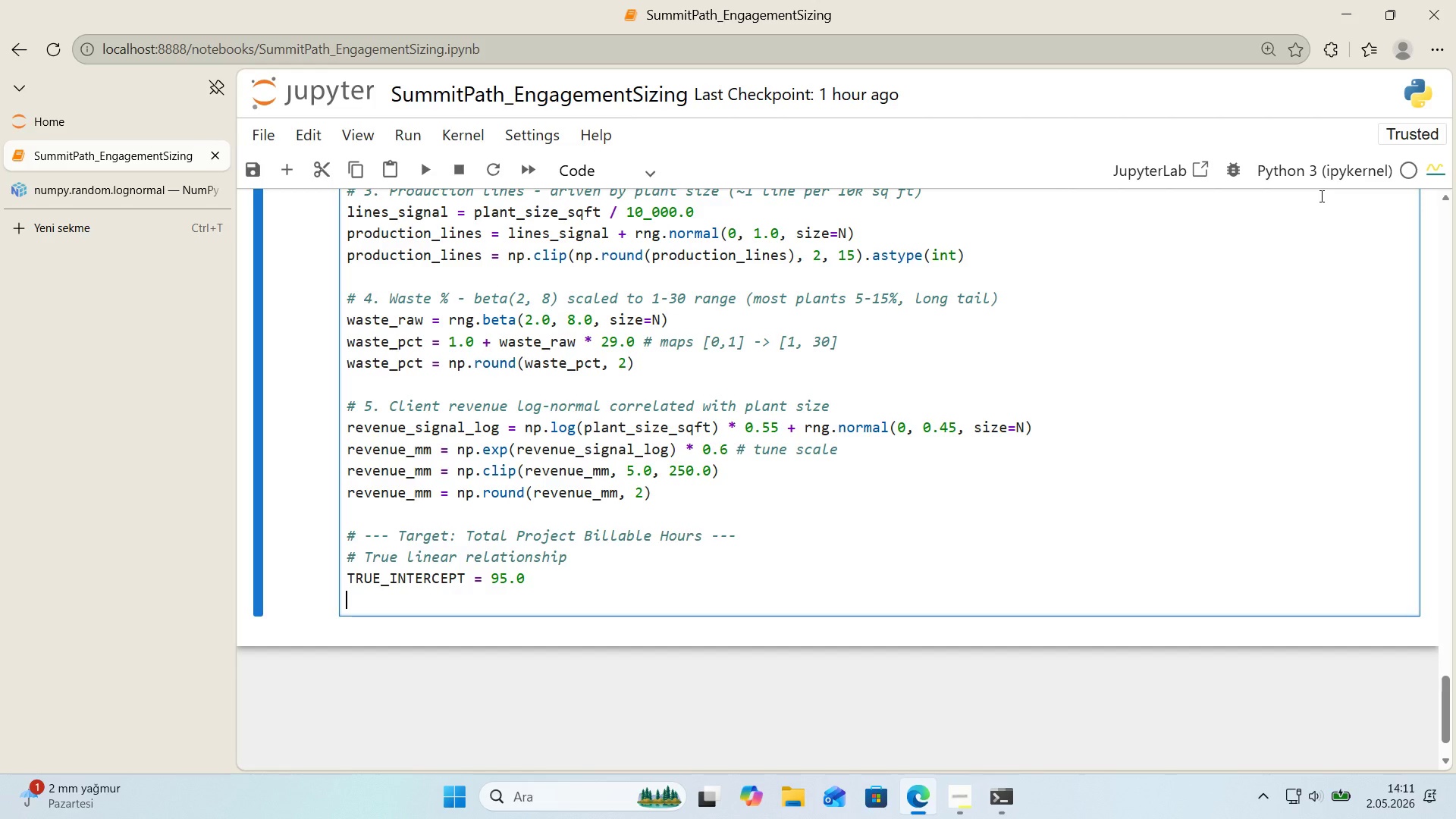 
type(TRUE_W_PLANT_SQFT ) 0.0007)
 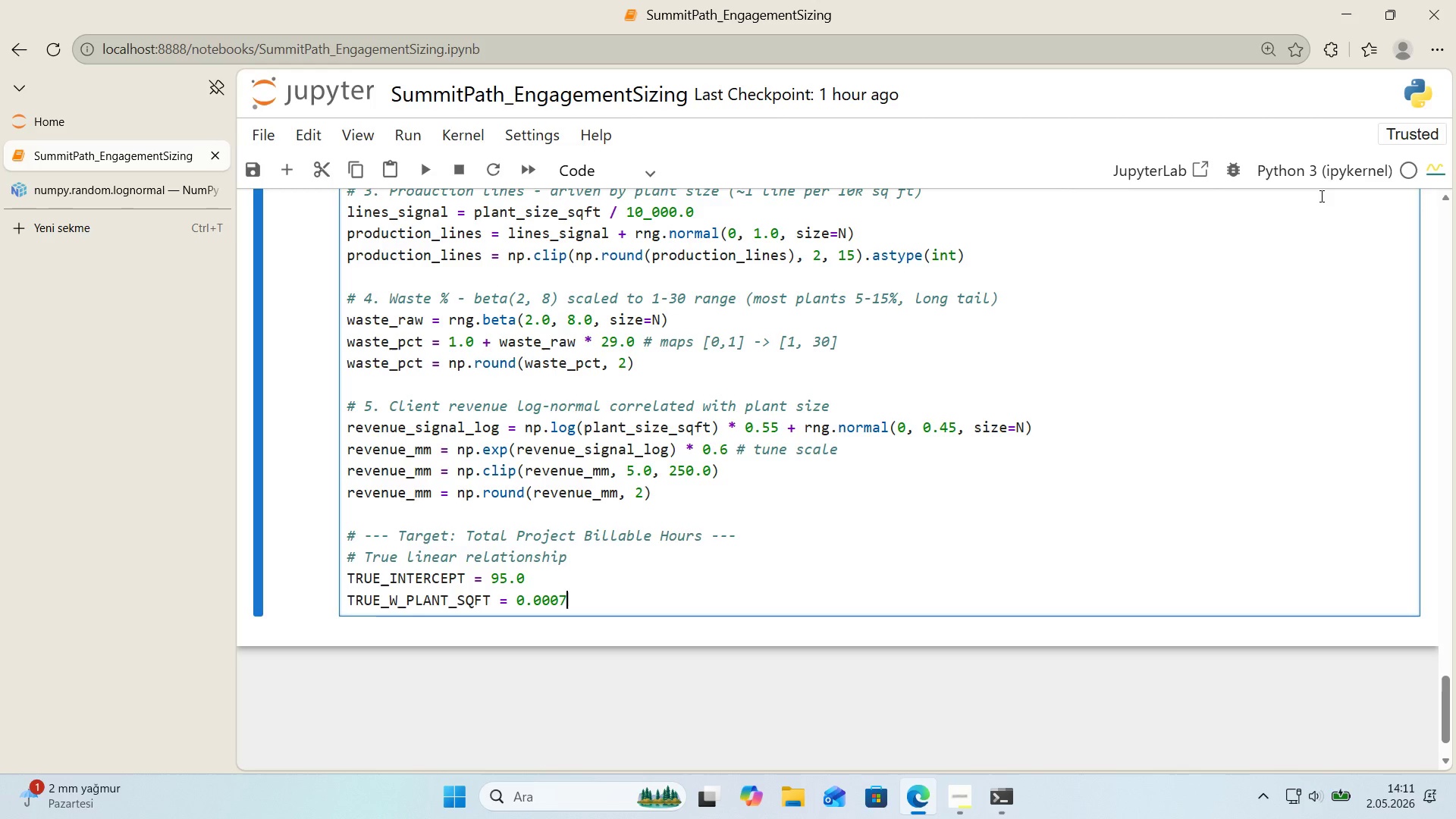 
key(Enter)
 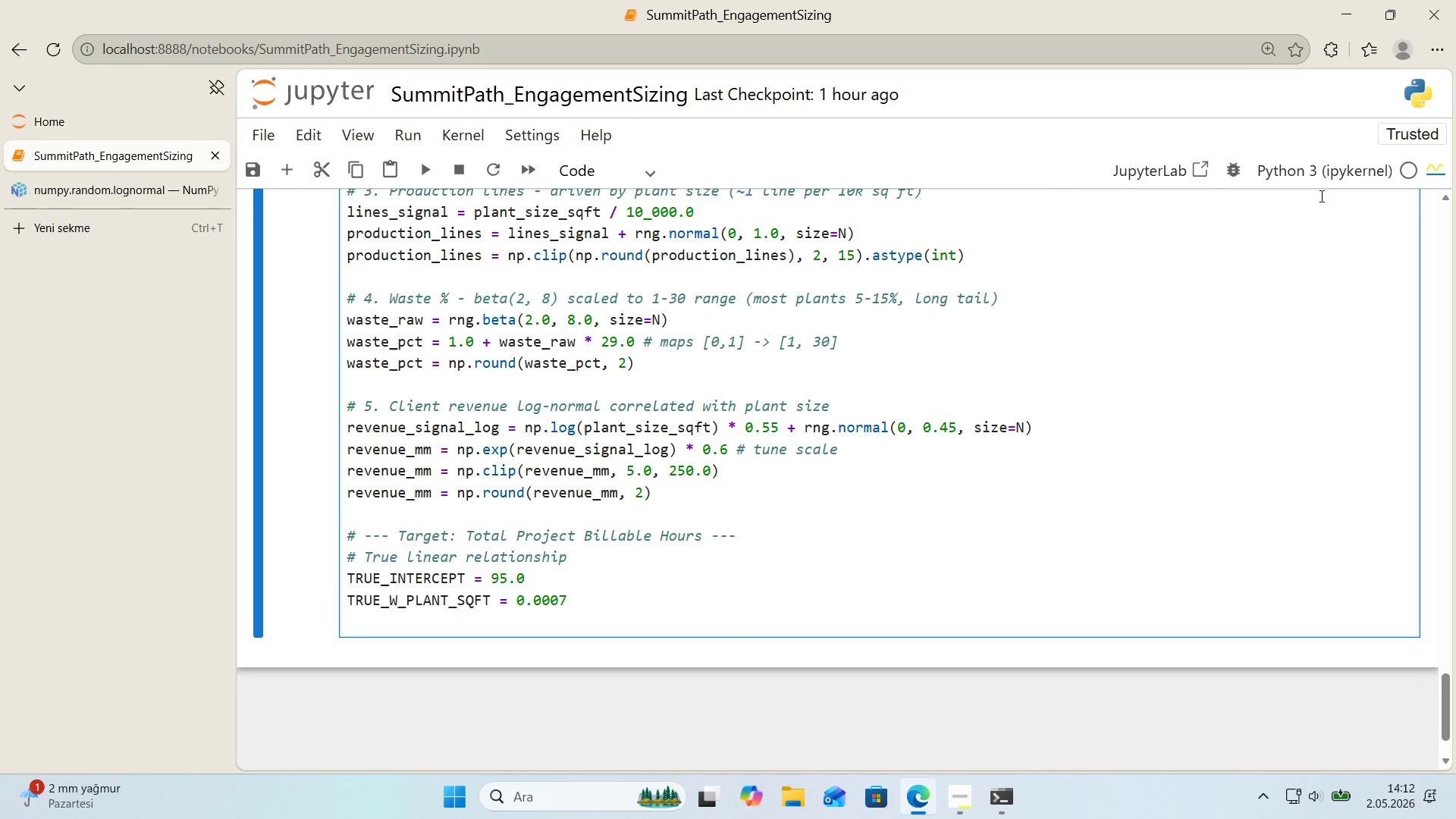 
type(TRUE_W_EMPLOYEE ) 0.38)
 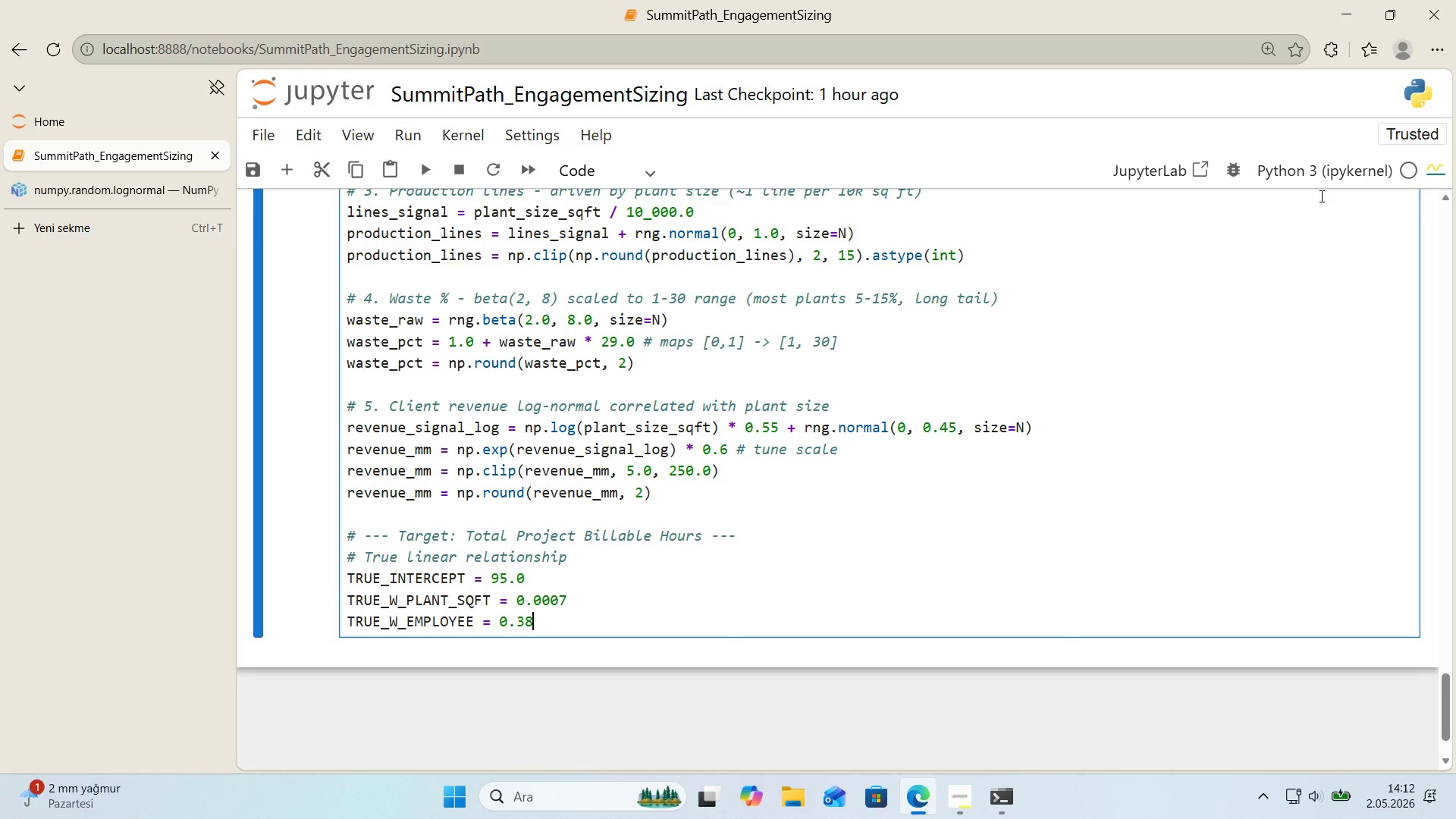 
key(Enter)
 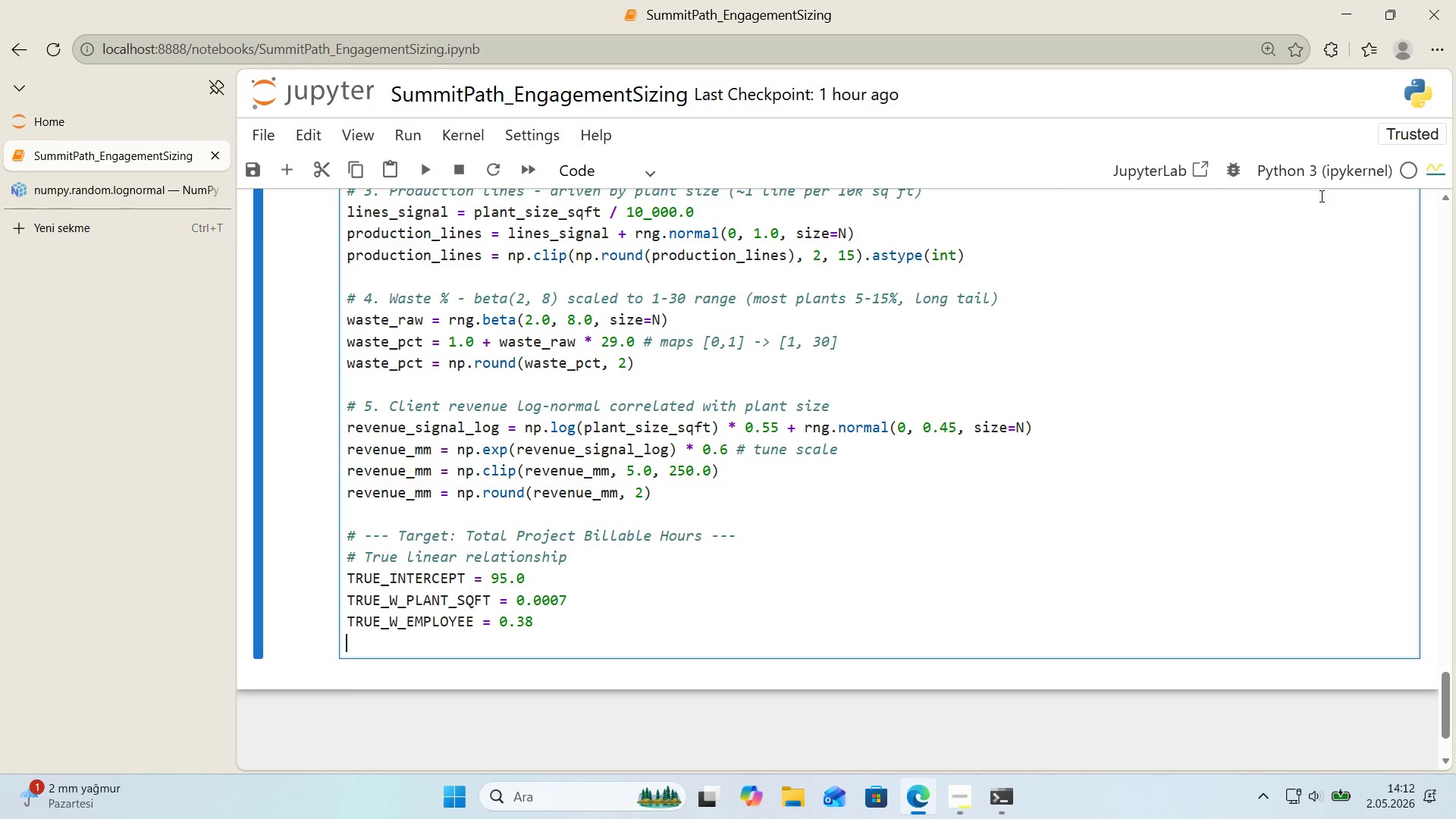 
type(TRUE_WW_PRUD)
key(Backspace)
key(Backspace)
type(ODUCTION ) 14.0)
 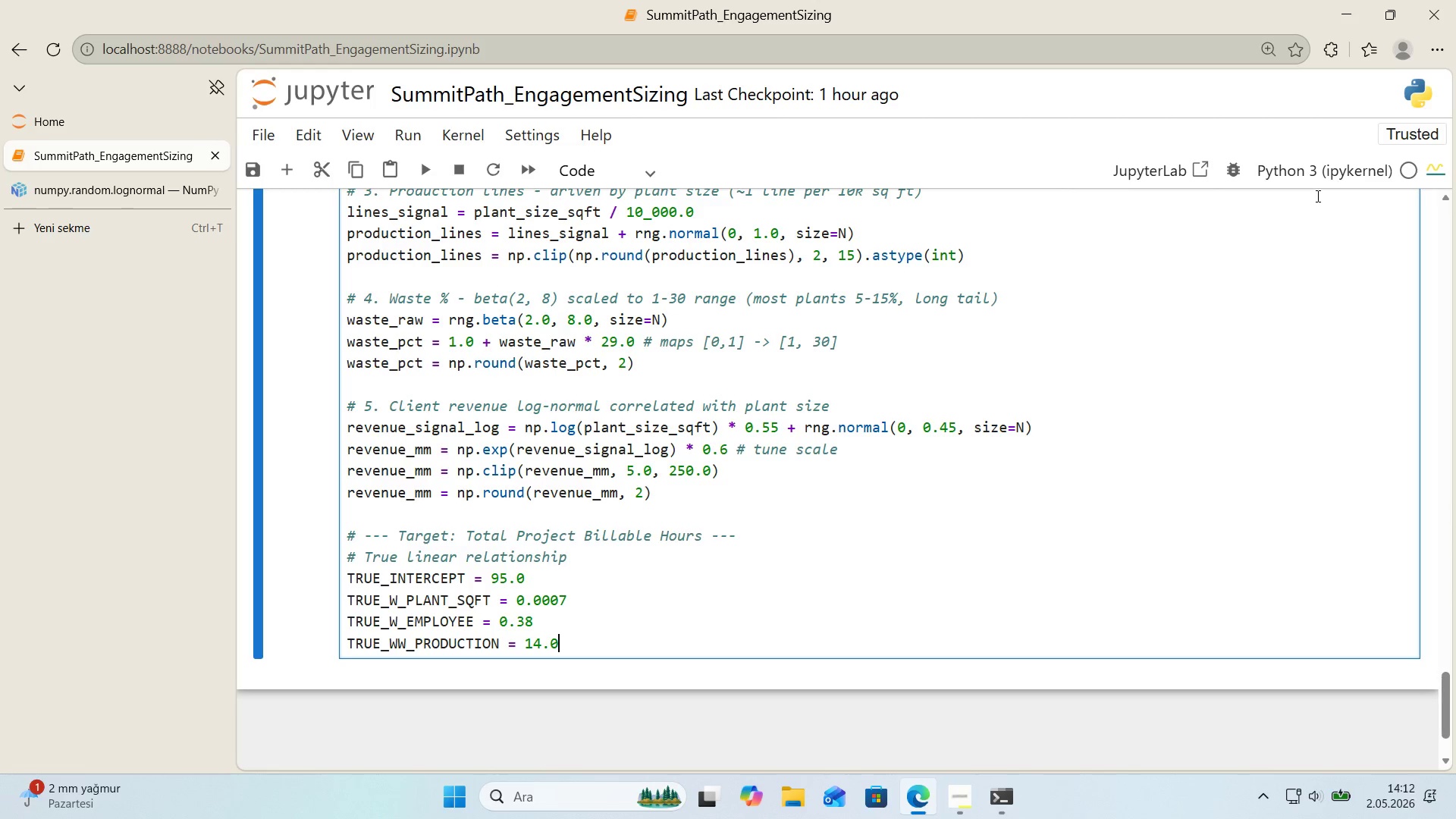 
wait(17.08)
 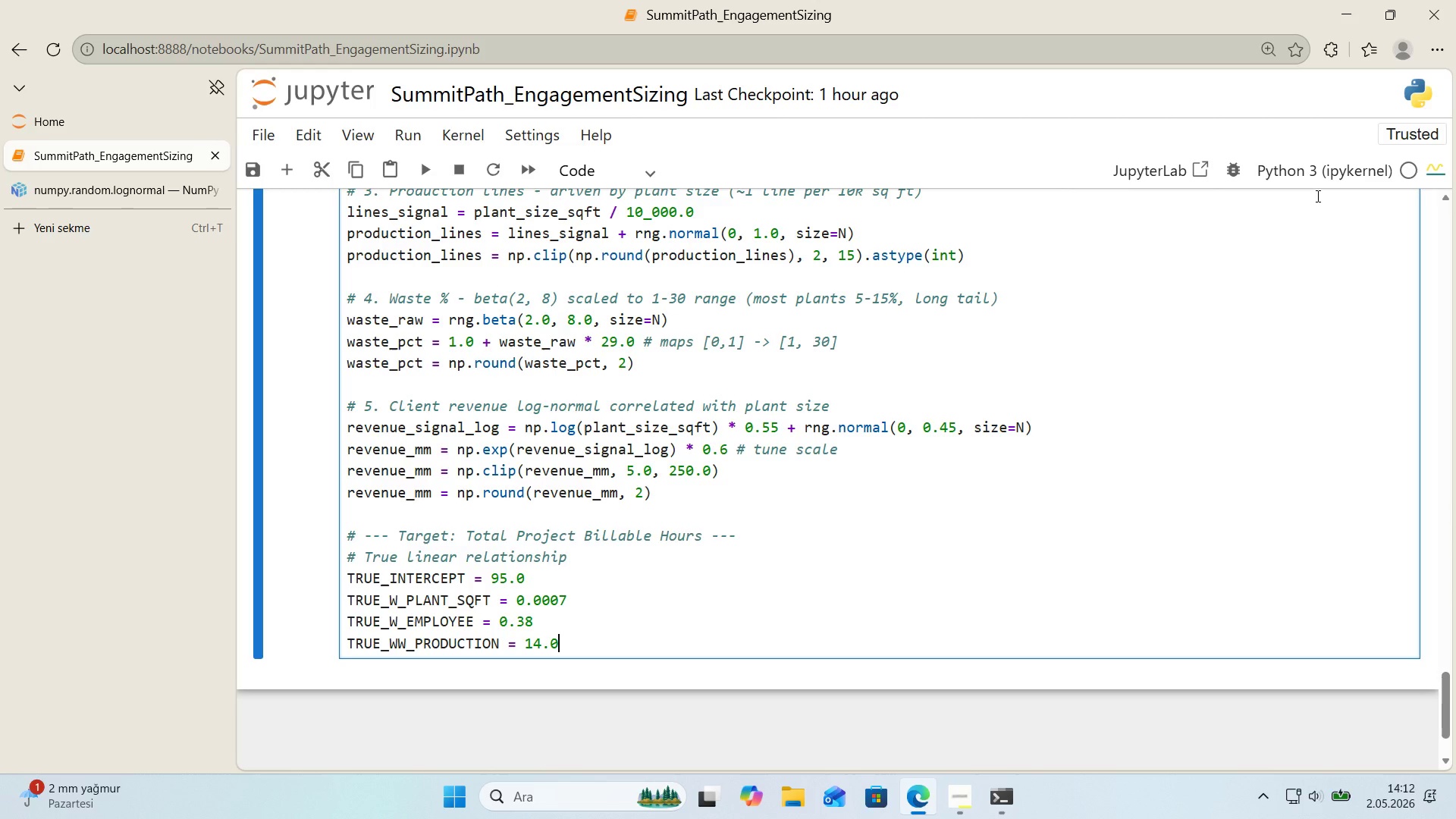 
left_click([408, 644])
 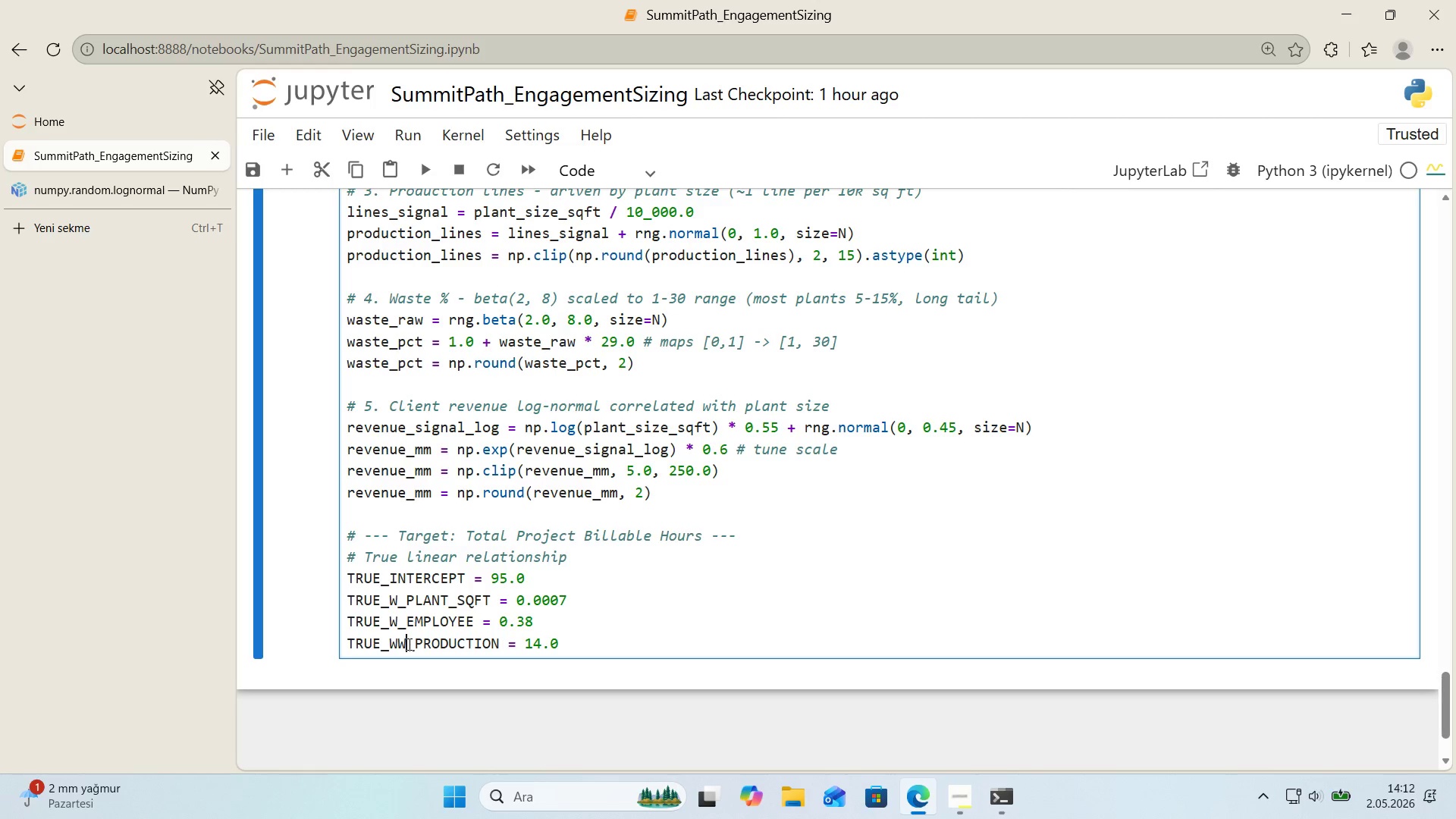 
key(Backspace)
 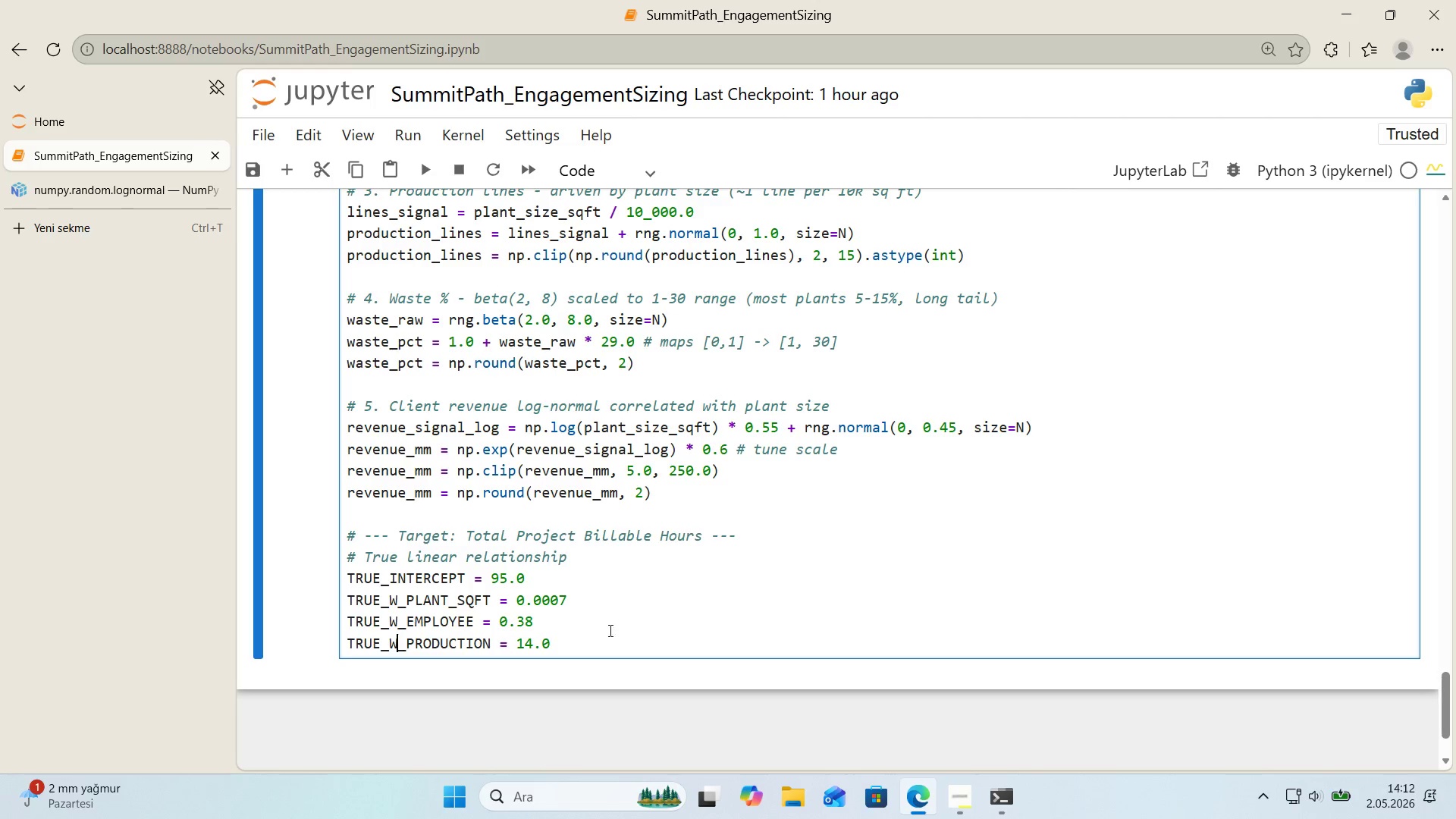 
left_click([613, 629])
 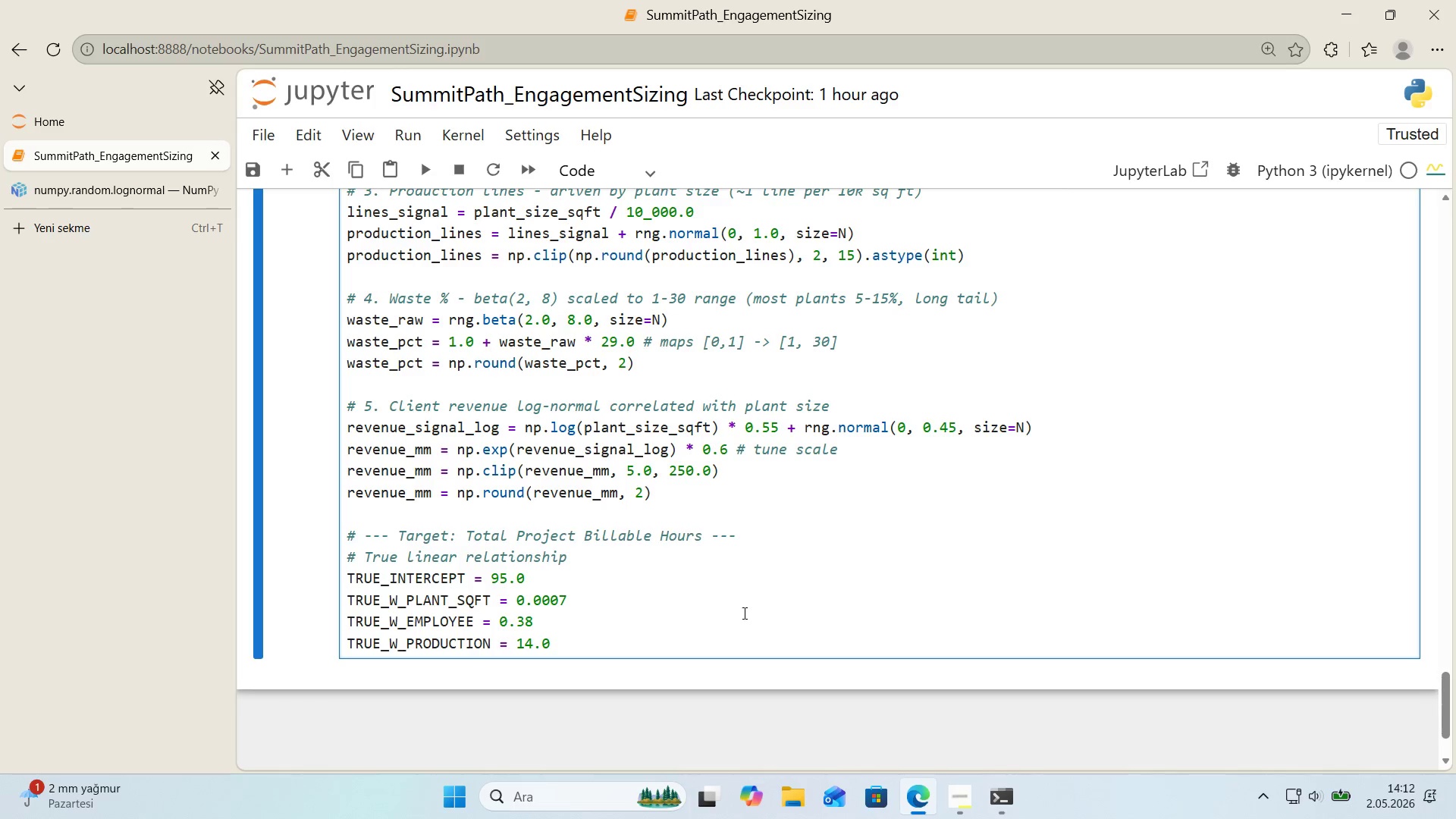 
key(Enter)
 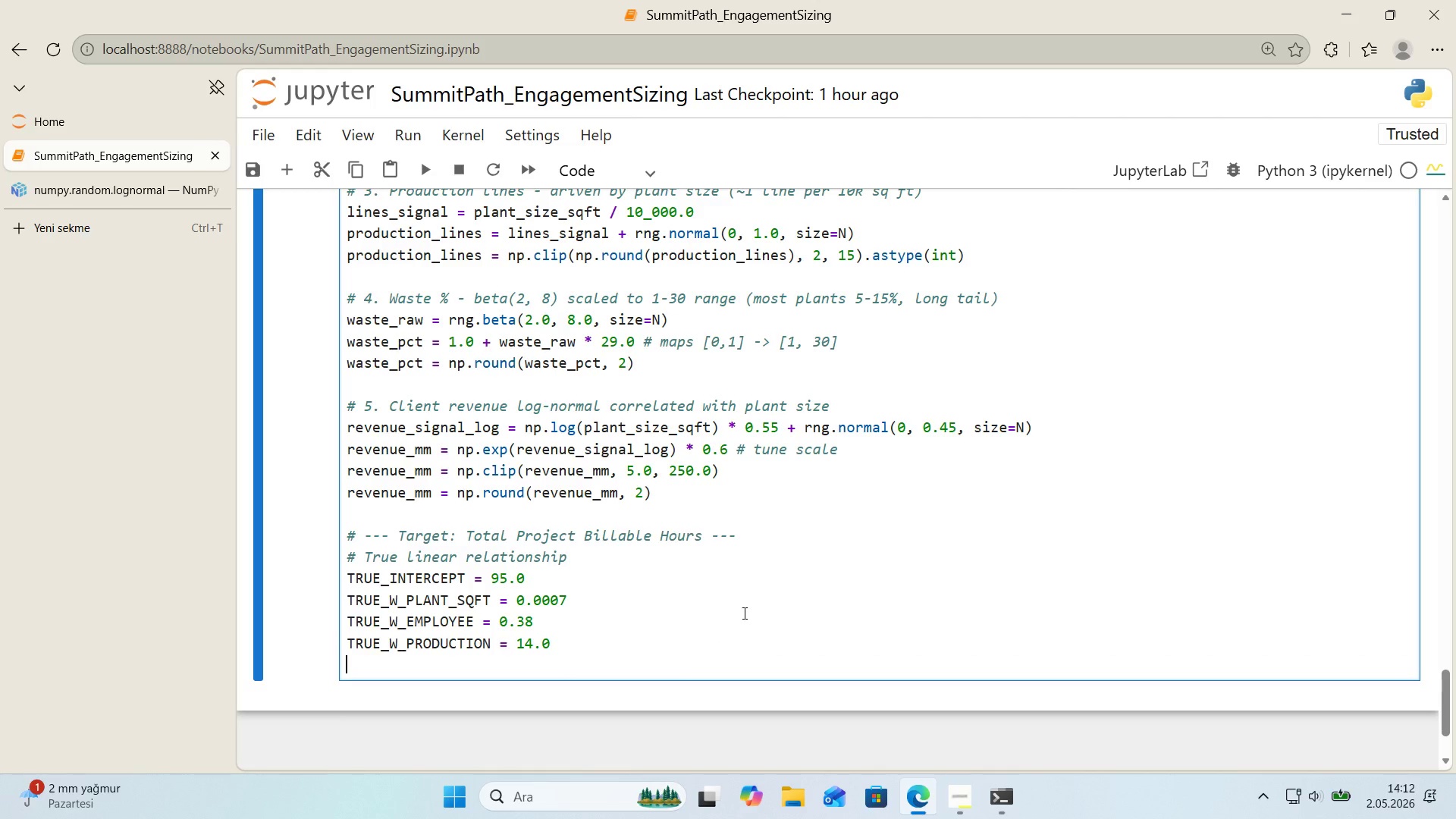 
type(true)
key(Backspace)
key(Backspace)
key(Backspace)
key(Backspace)
type(TRUE_W_WASTE ) 1.6)
 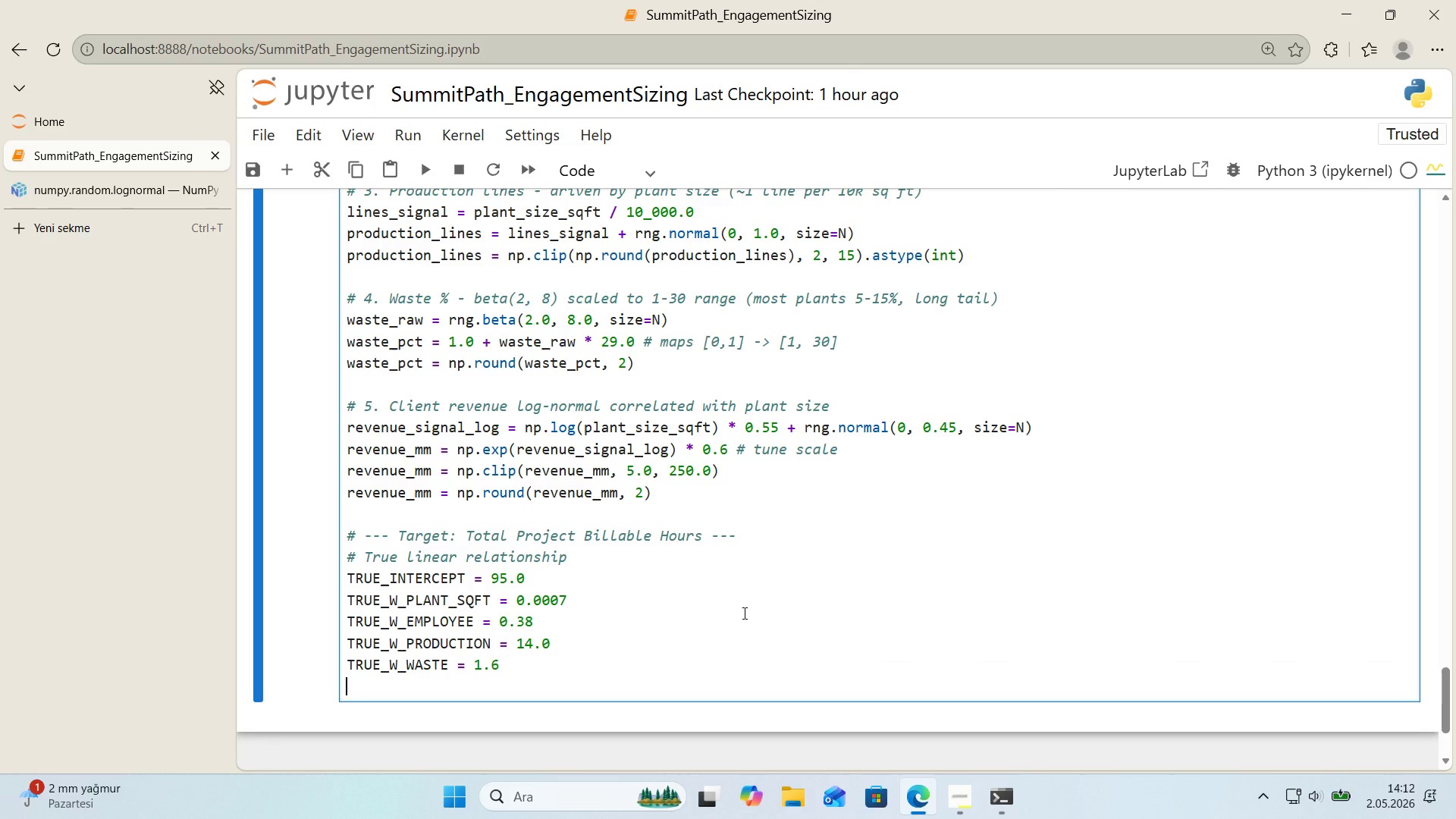 
 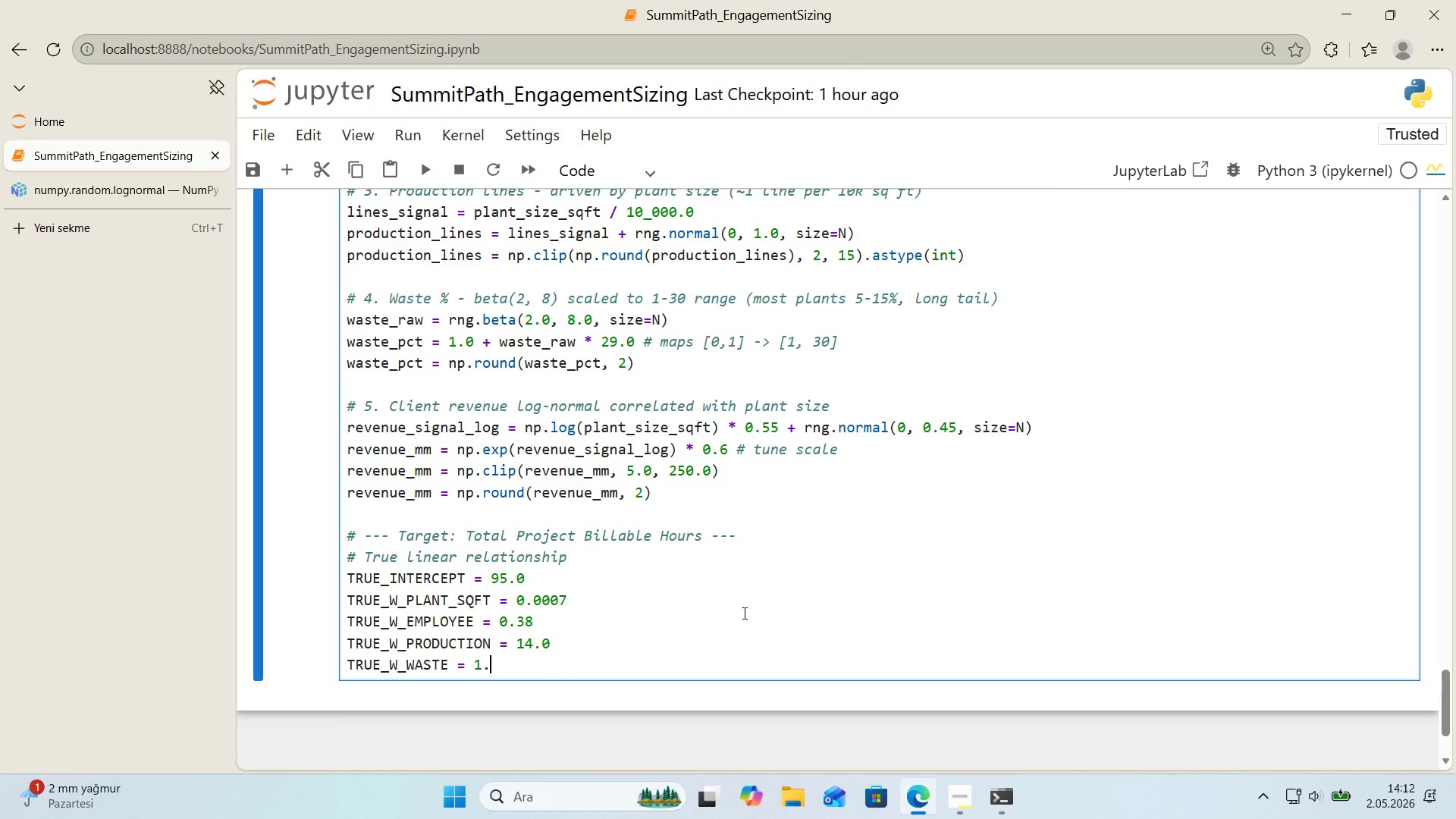 
key(Enter)
 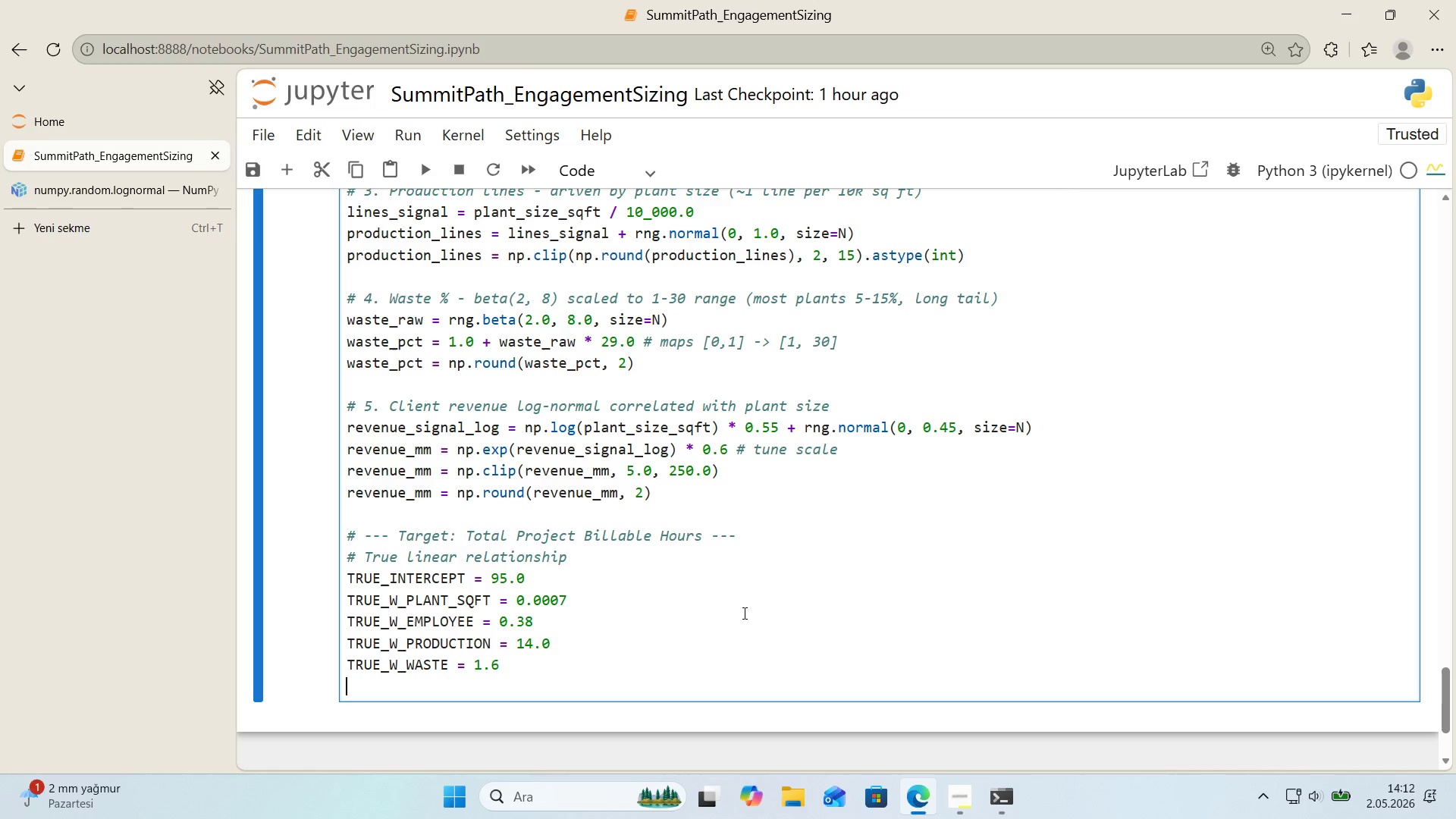 
type(TRUE_W_REVENUE ) 0.35)
 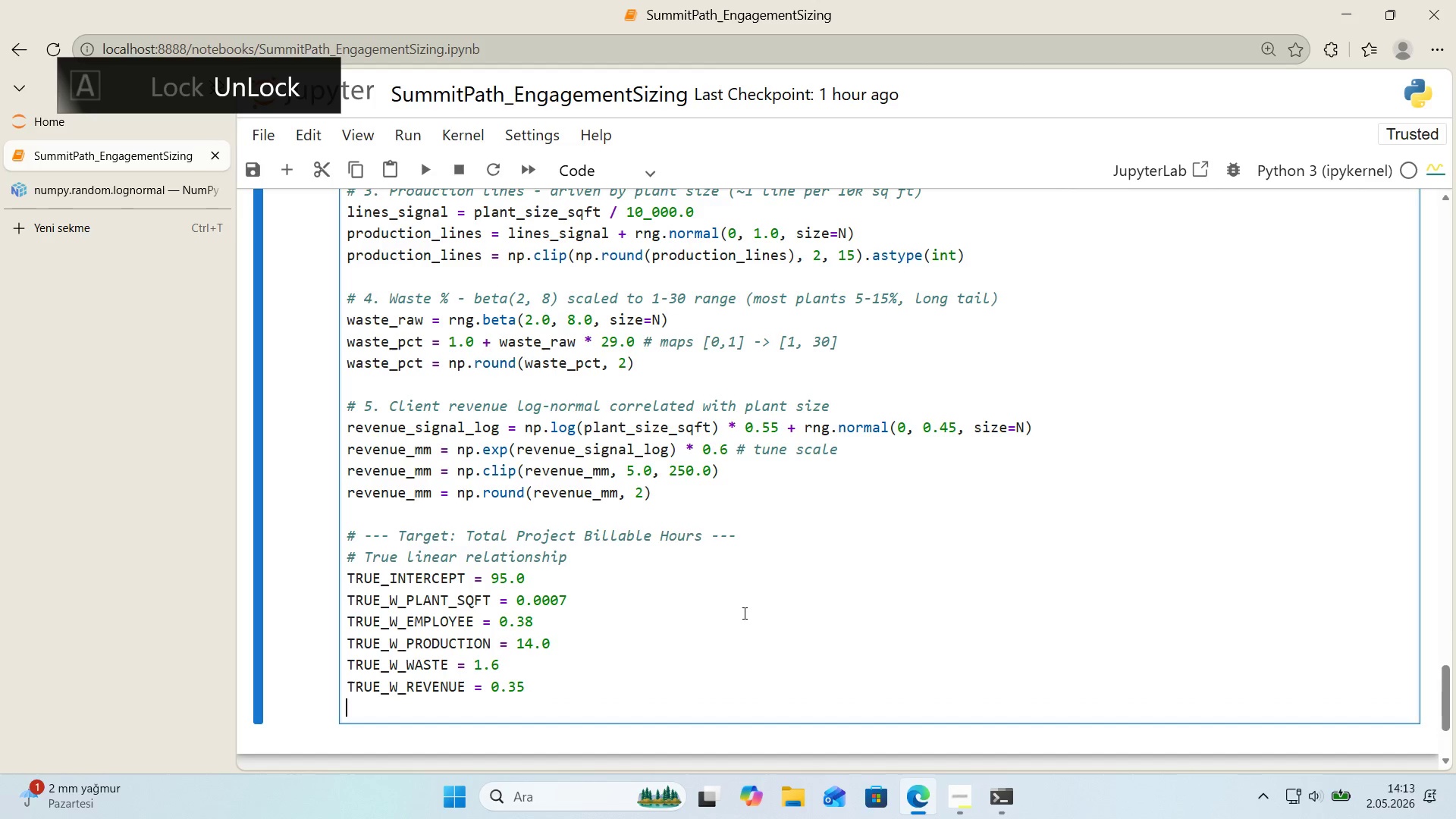 
 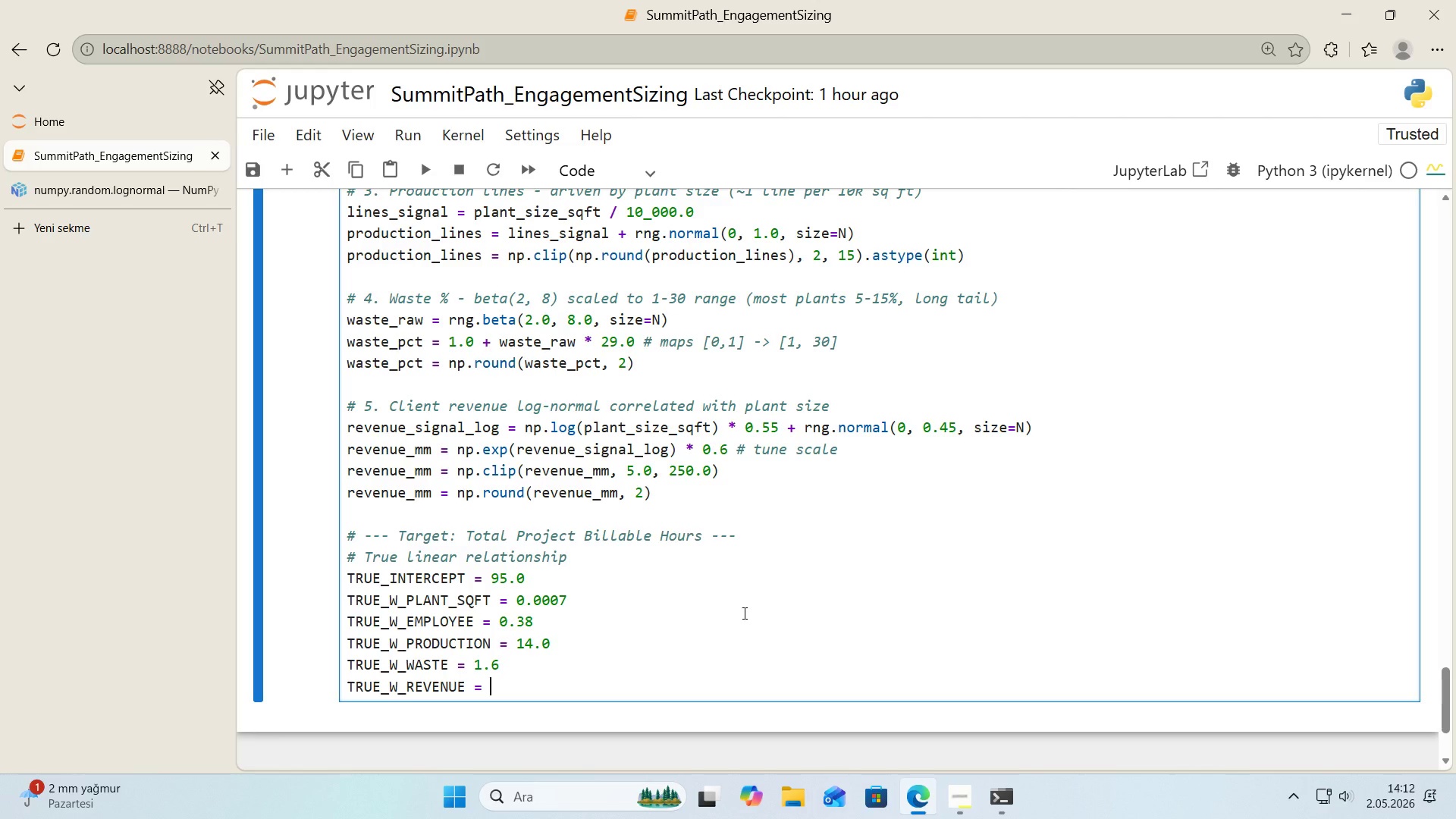 
key(Enter)
 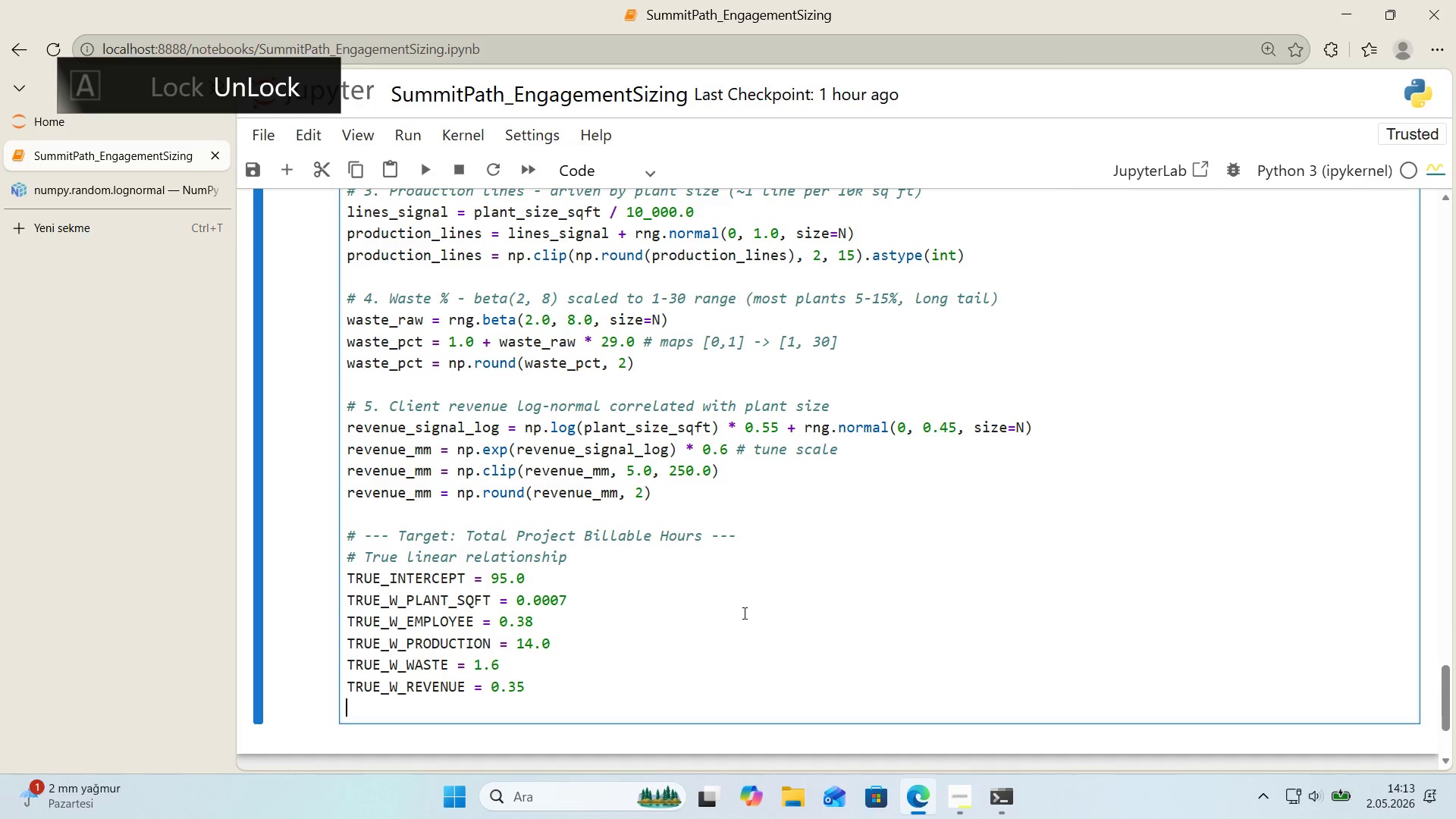 
type(TRUE)
key(Backspace)
key(Backspace)
key(Backspace)
key(Backspace)
type(NOISE_STD ) 28.0)
 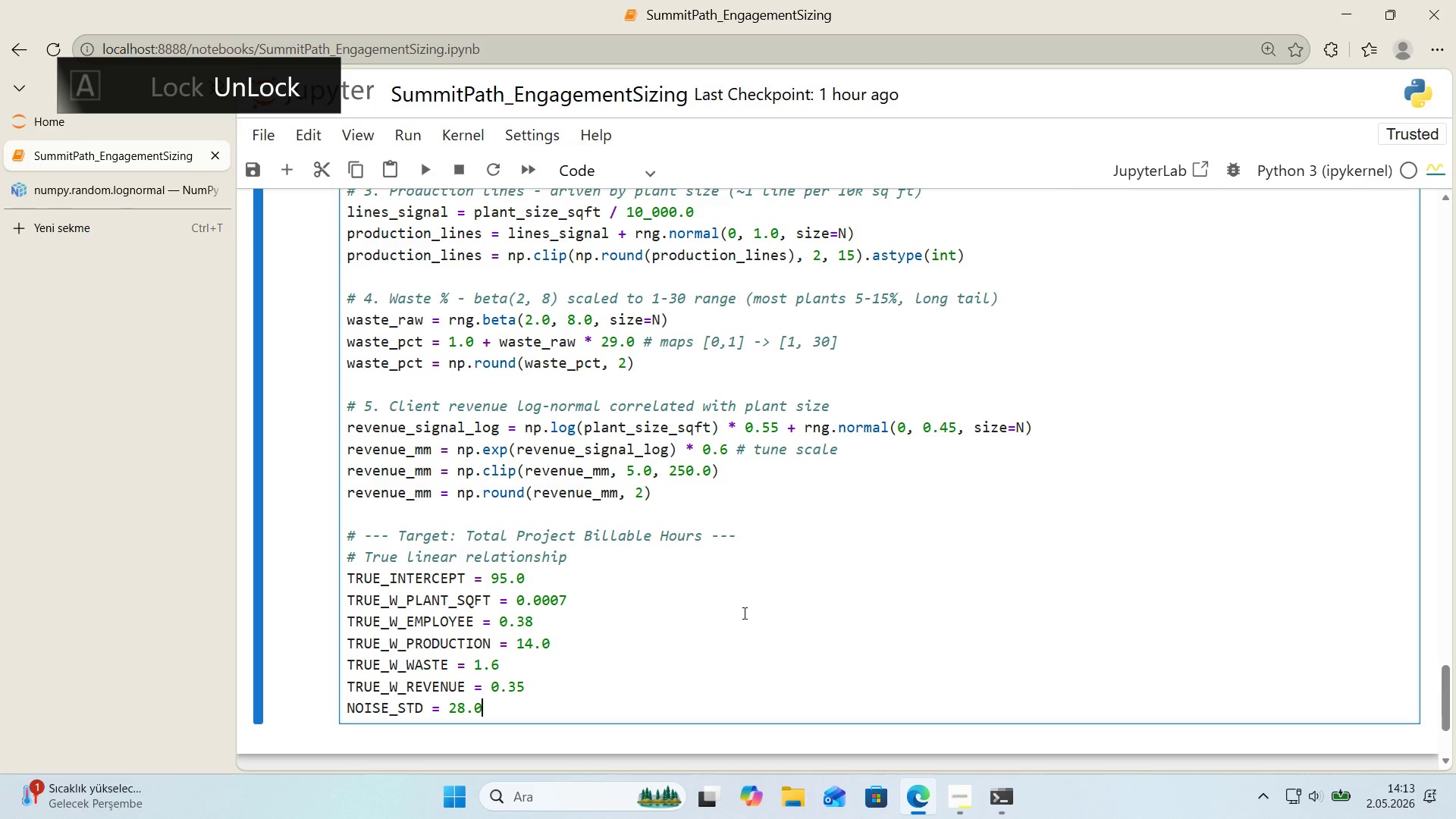 
scroll: coordinate [733, 581], scroll_direction: down, amount: 2.0
 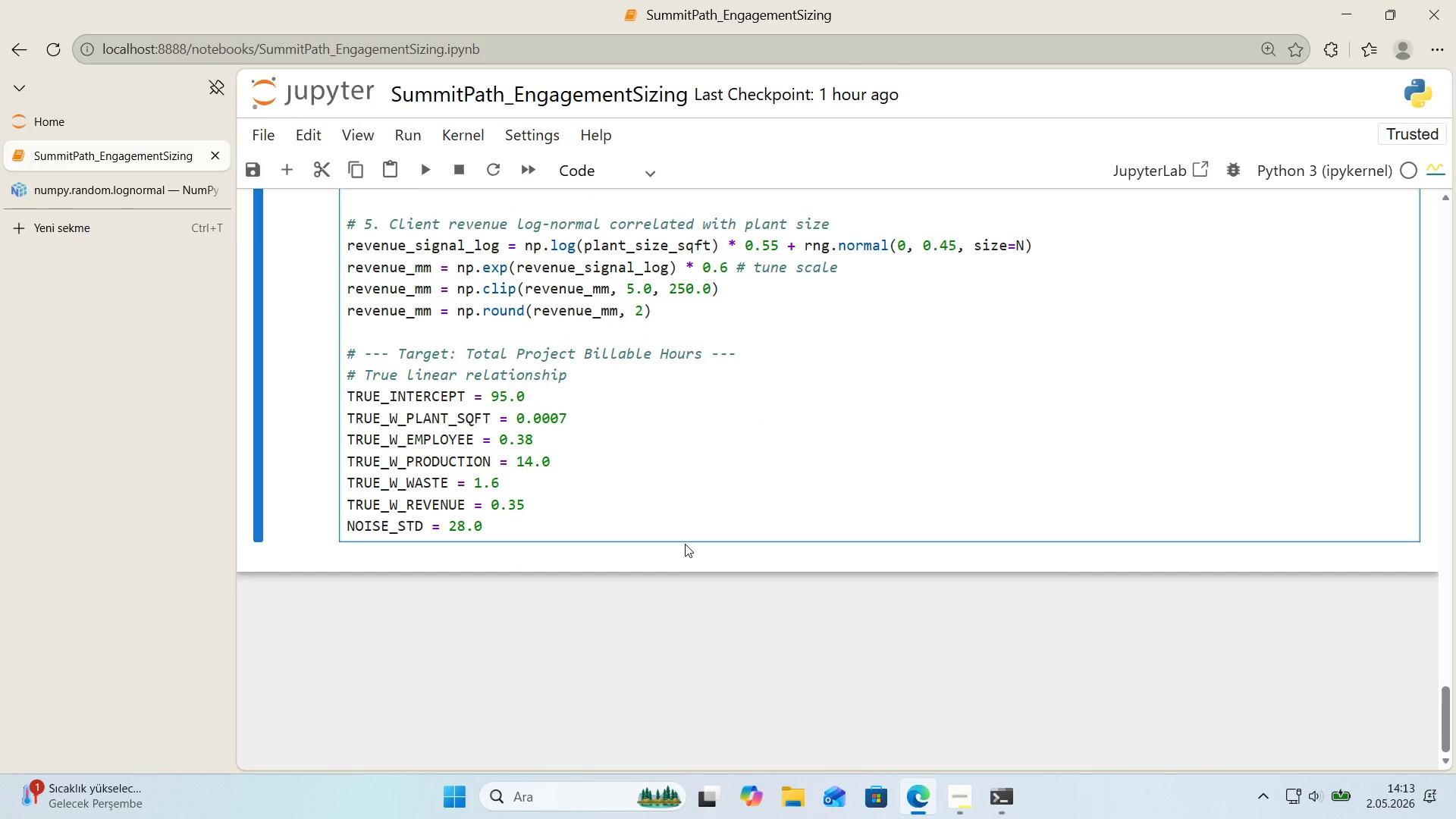 
key(Enter)
 